 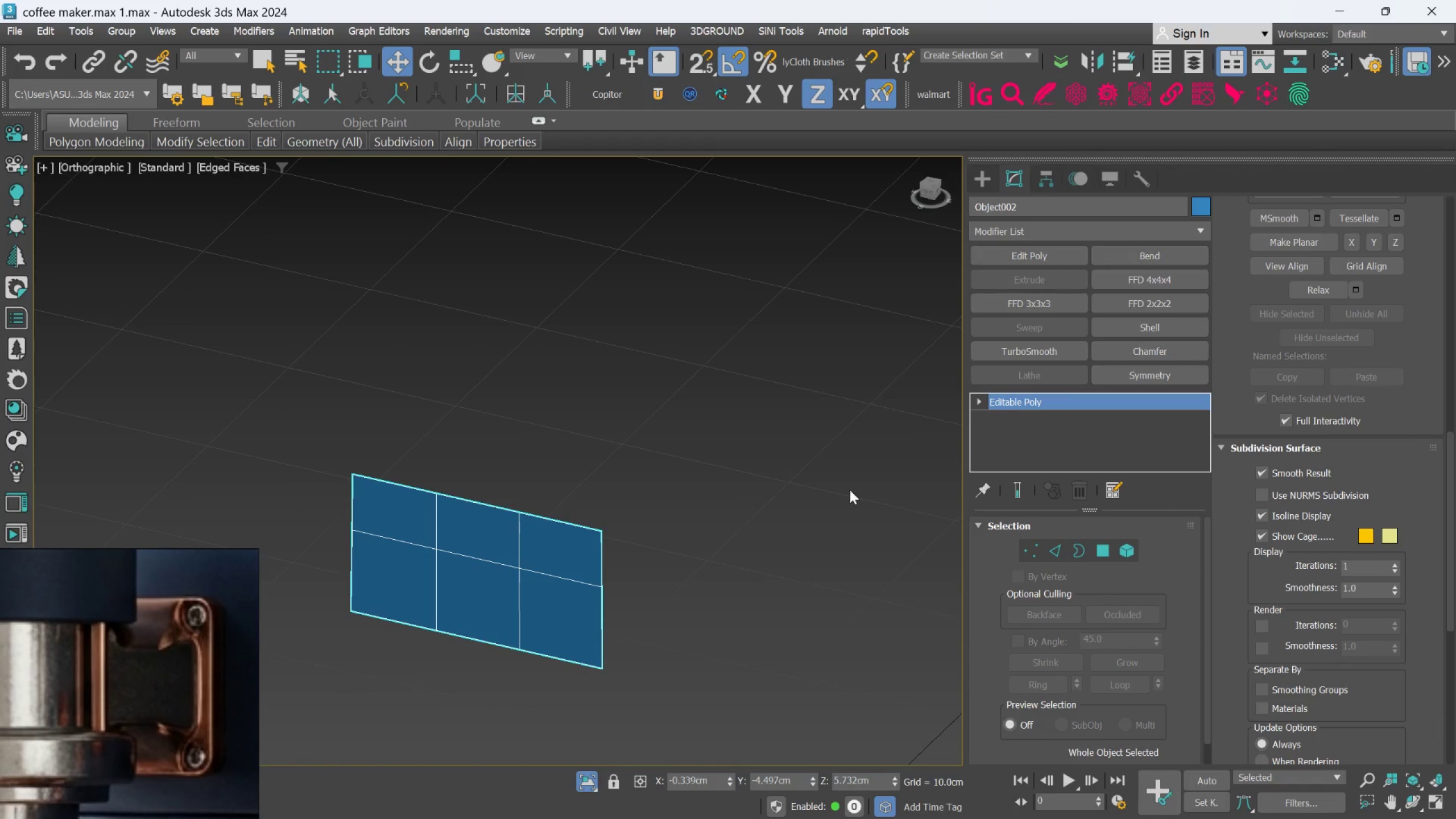 
left_click([1051, 545])
 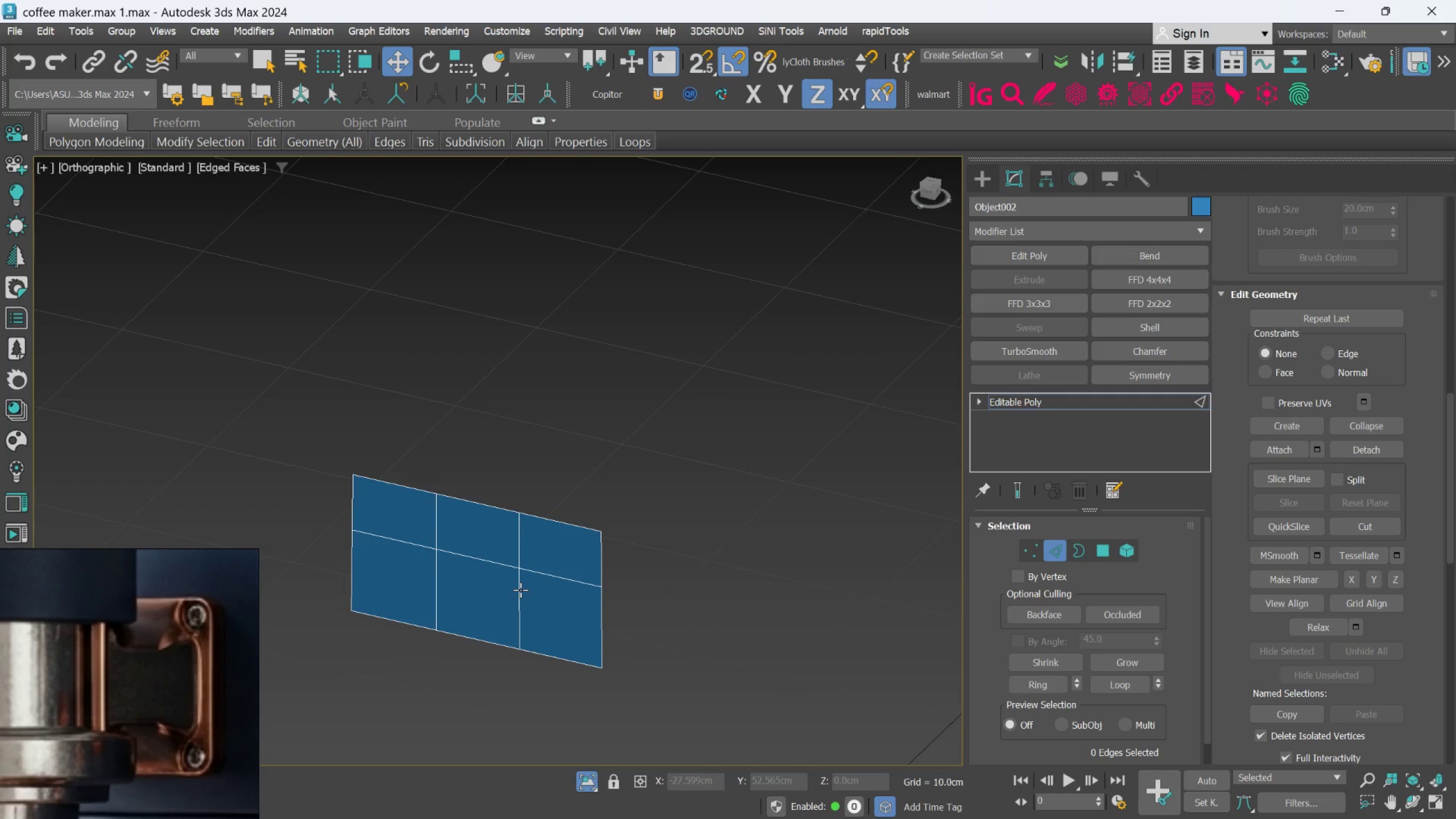 
left_click([520, 590])
 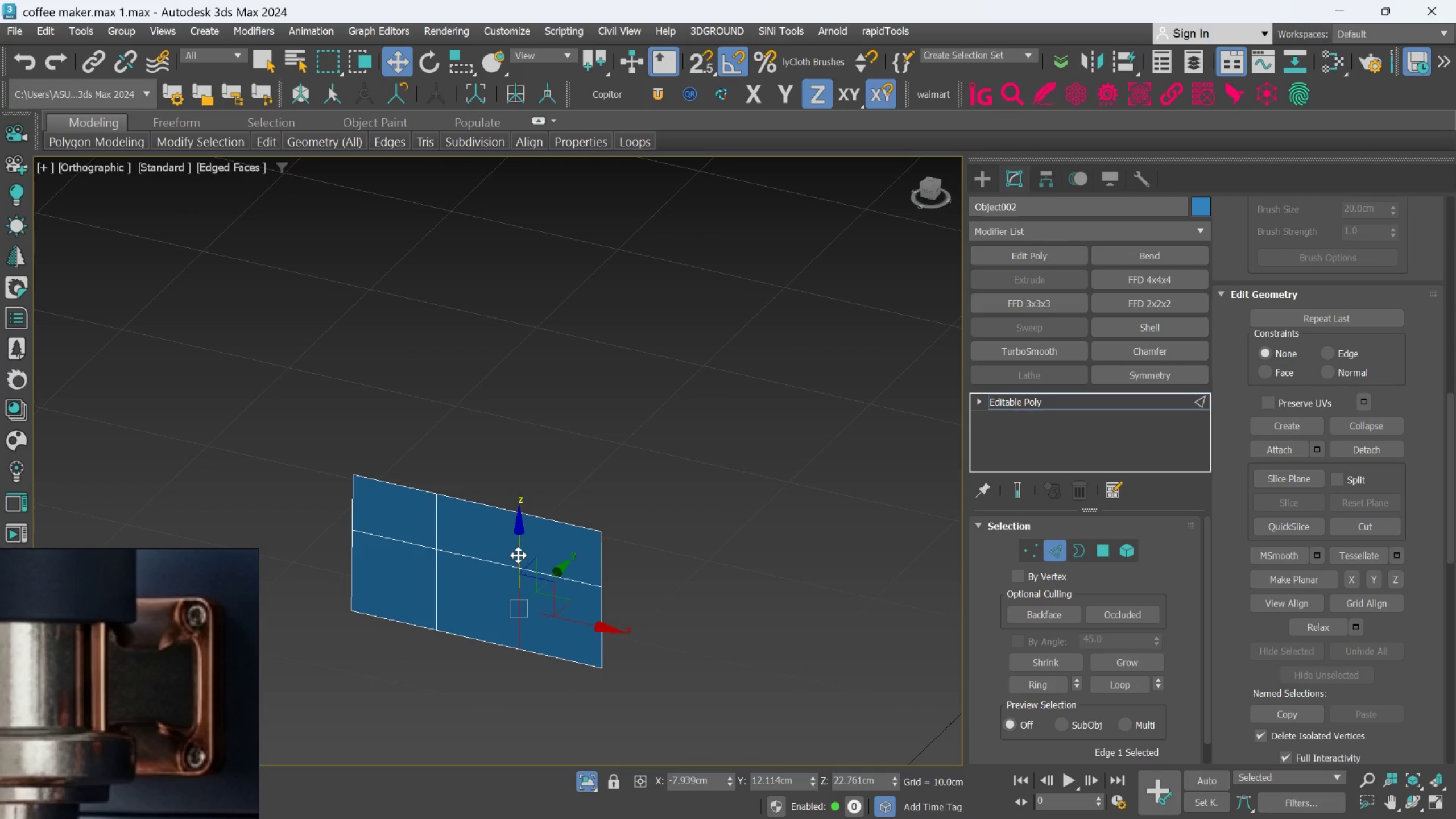 
scroll: coordinate [518, 553], scroll_direction: up, amount: 1.0
 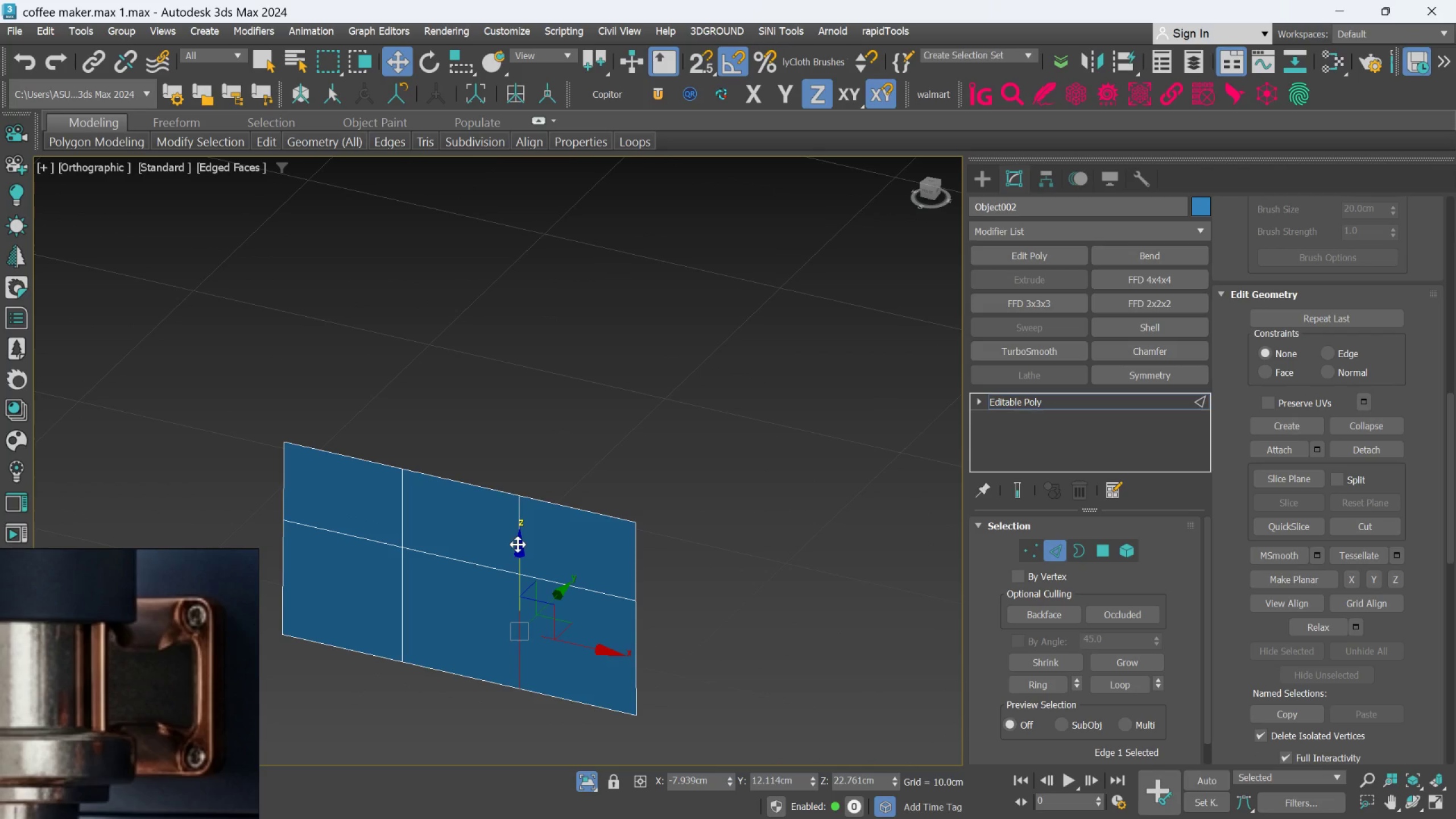 
hold_key(key=ControlLeft, duration=1.52)
left_click([518, 542])
 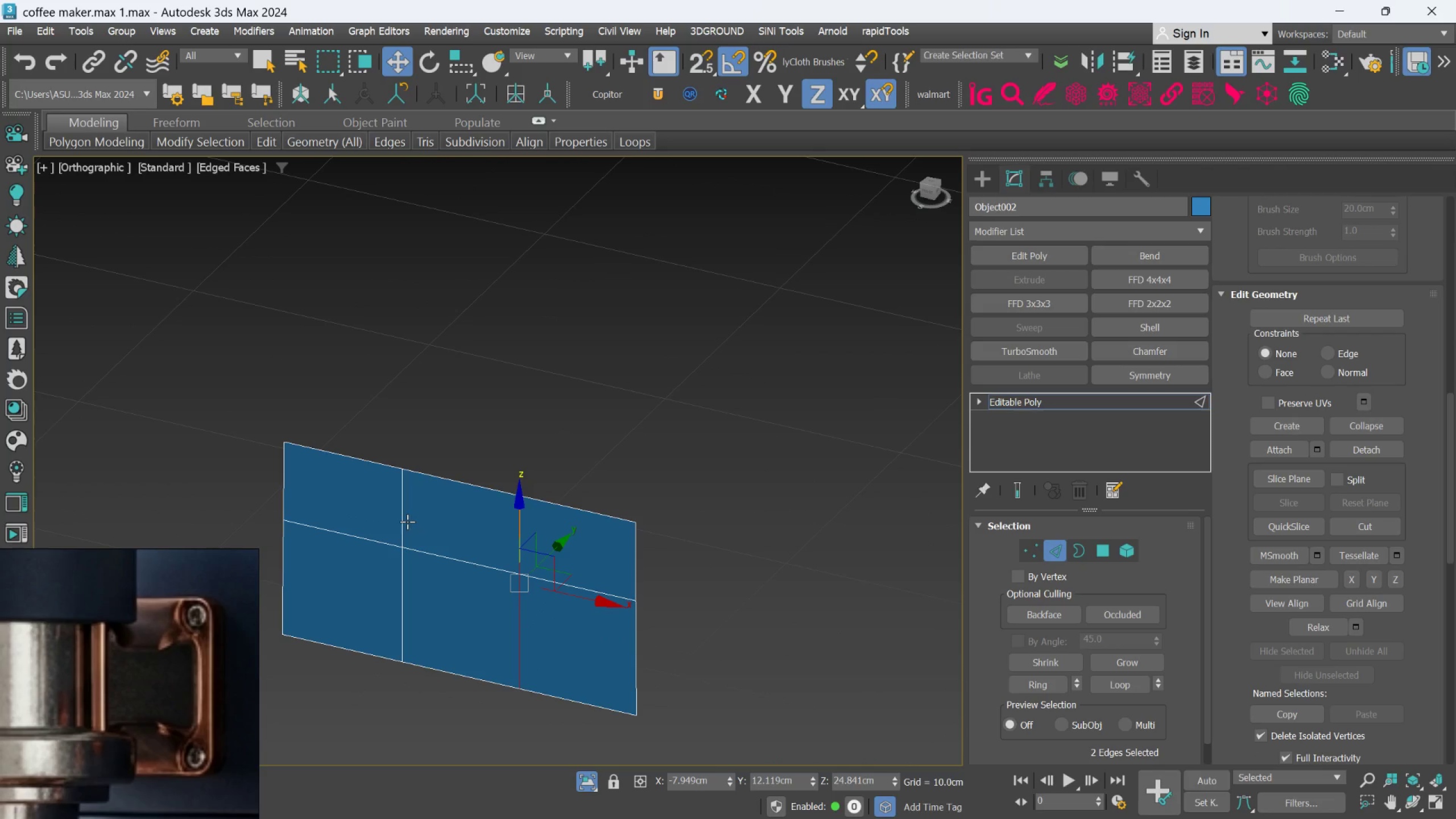 
left_click([403, 517])
 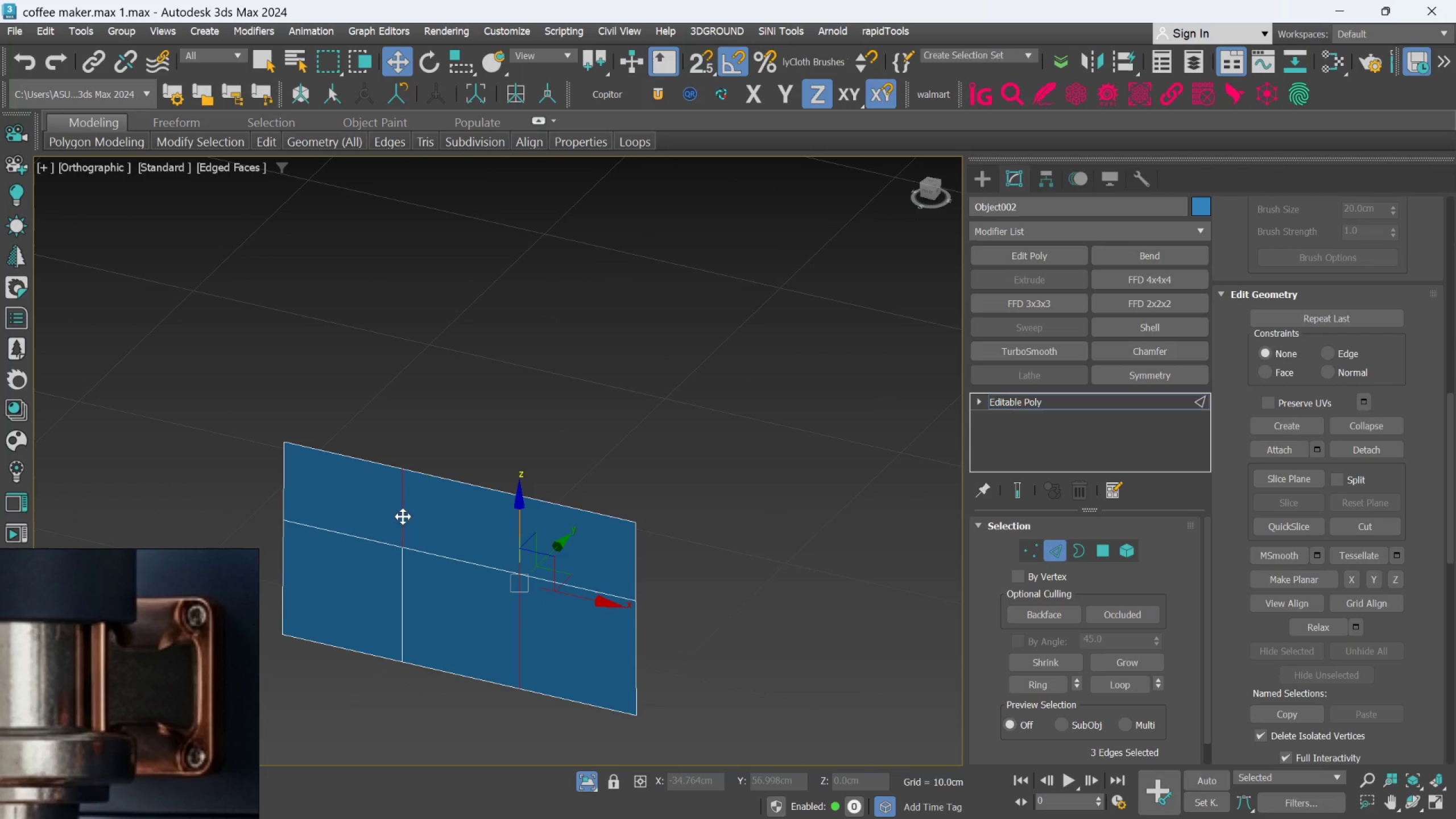 
hold_key(key=ControlLeft, duration=0.64)
left_click([399, 562])
 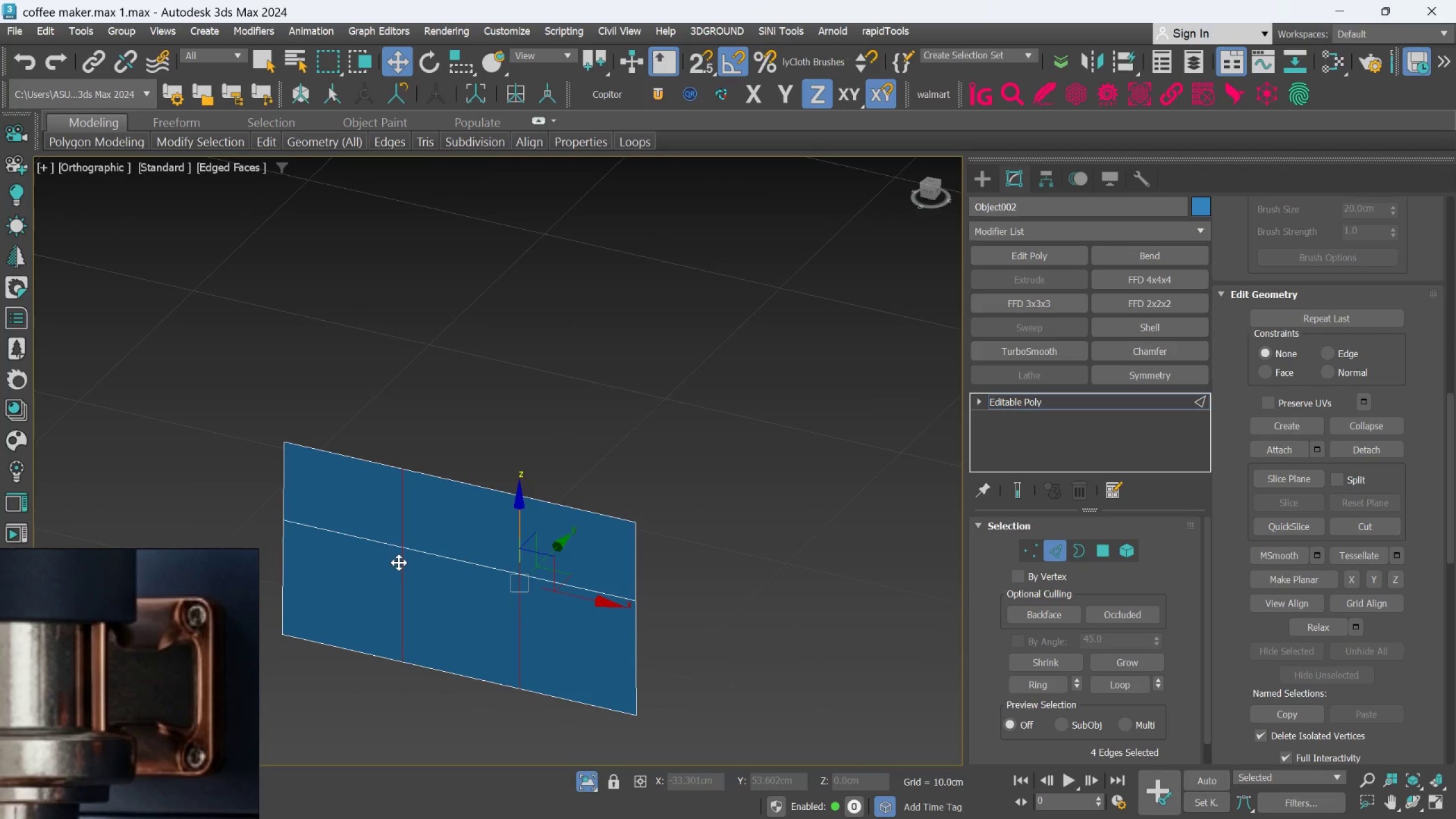 
key(Control+Backspace)
 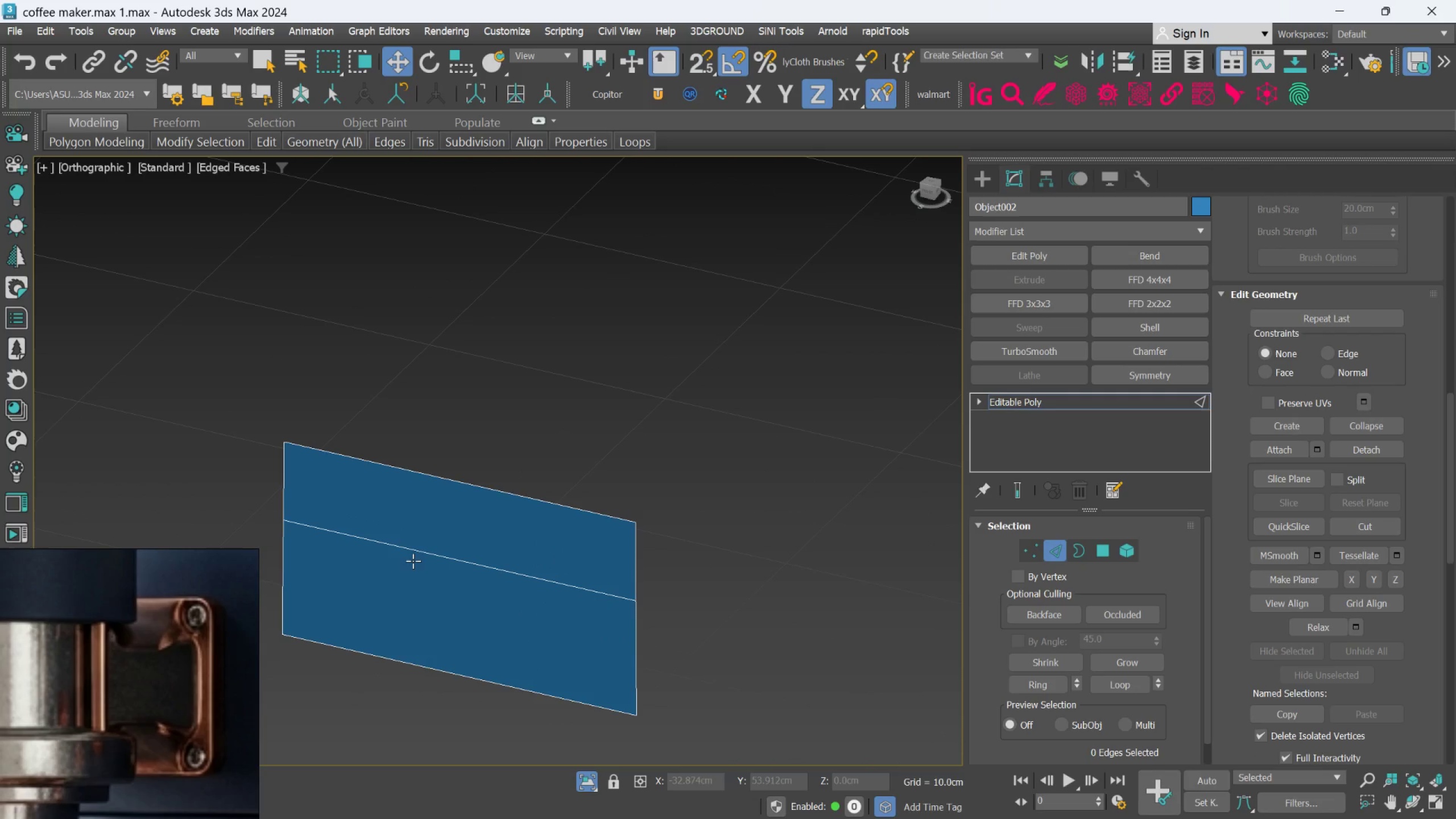 
left_click([421, 548])
 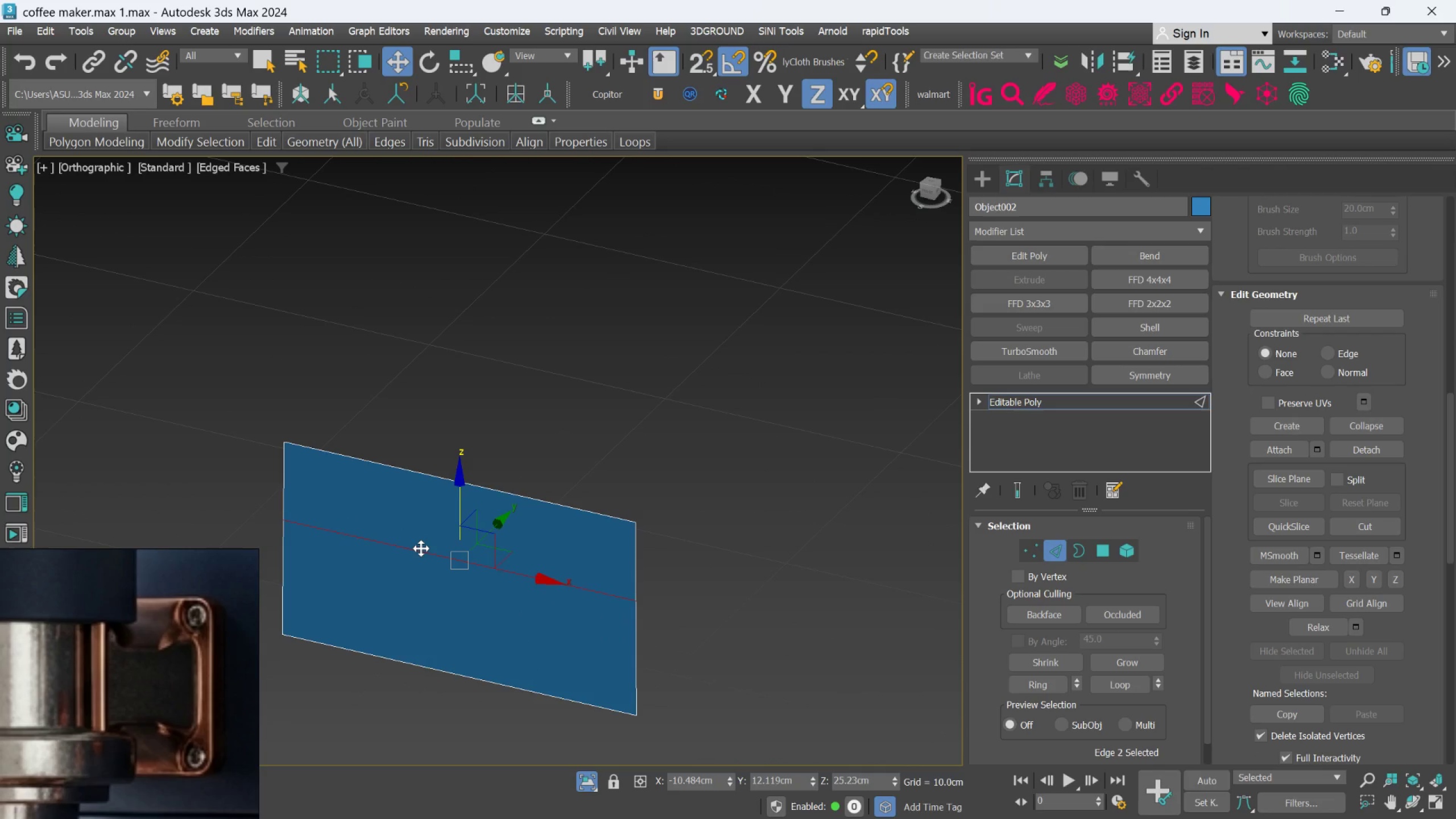 
key(Control+Backspace)
 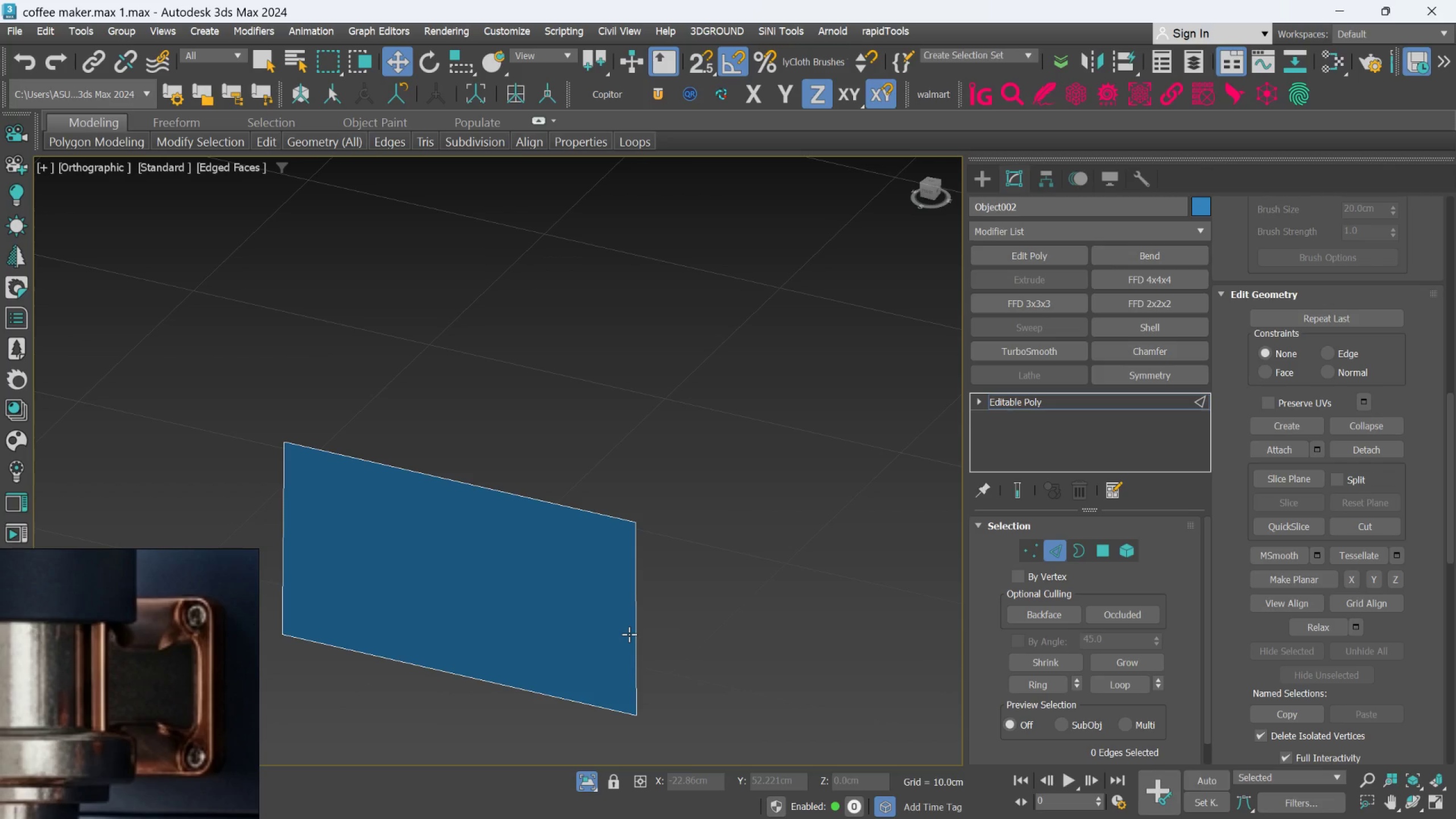 
wait(14.36)
 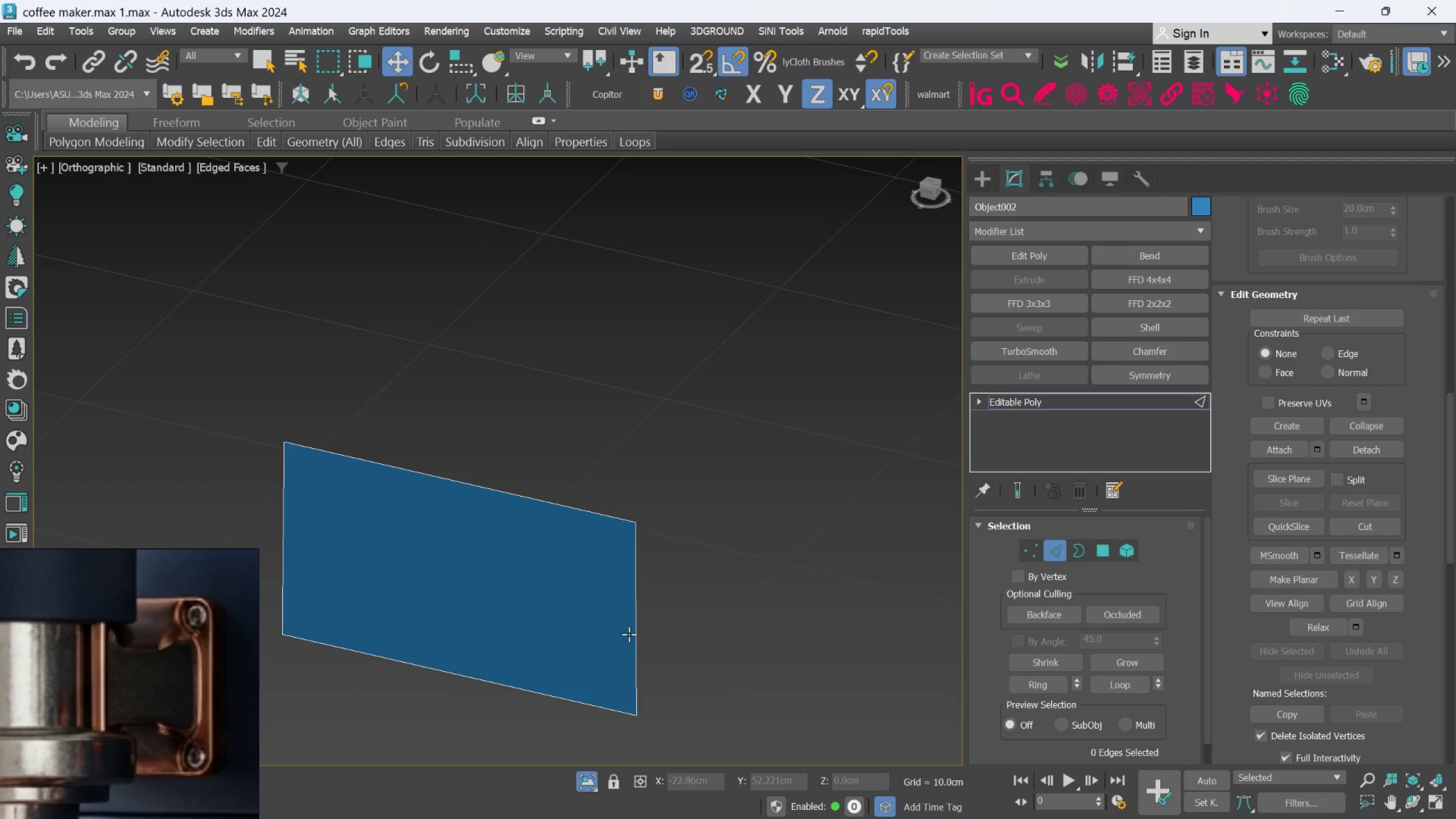 
left_click([634, 627])
 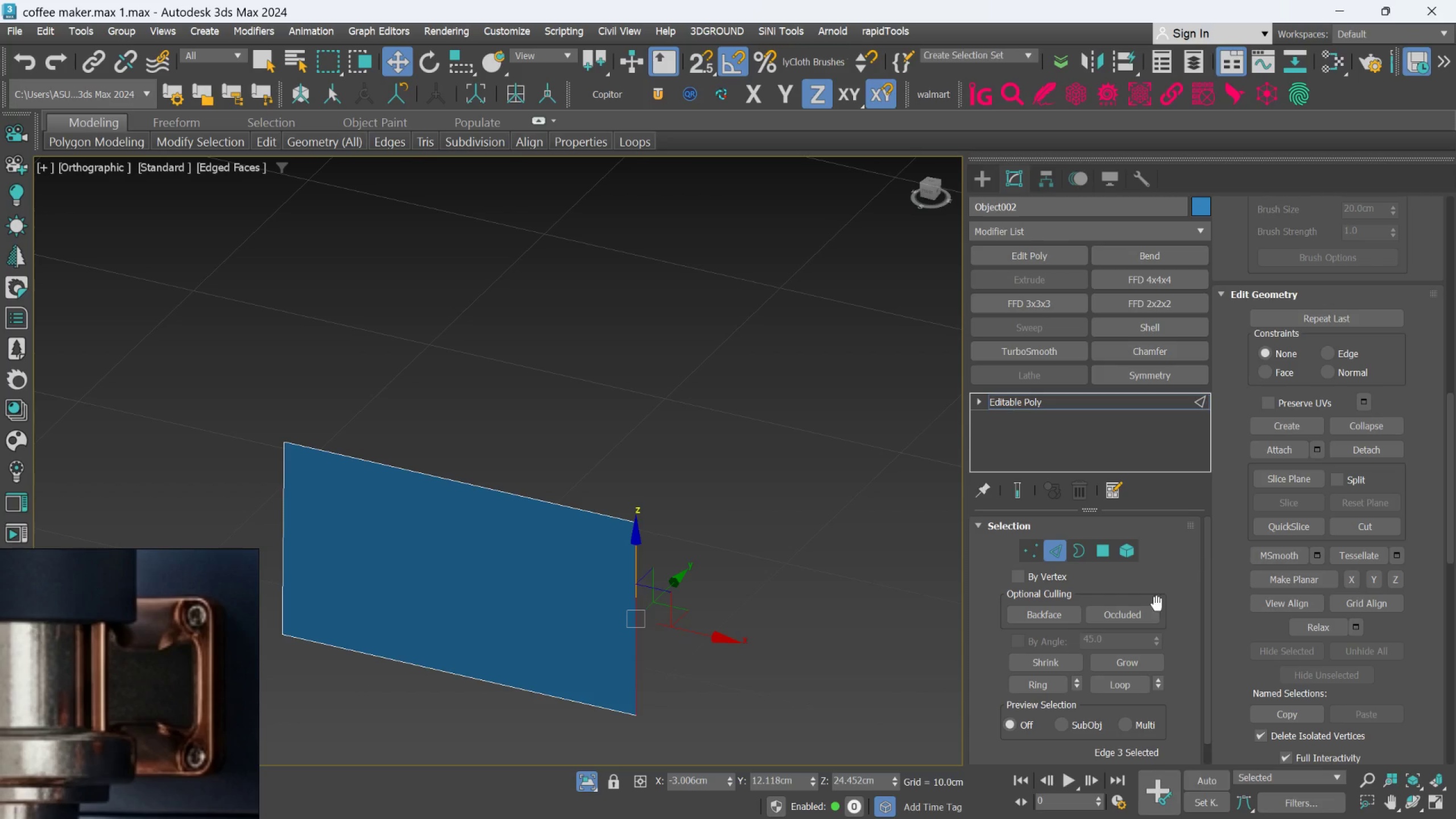 
wait(5.94)
 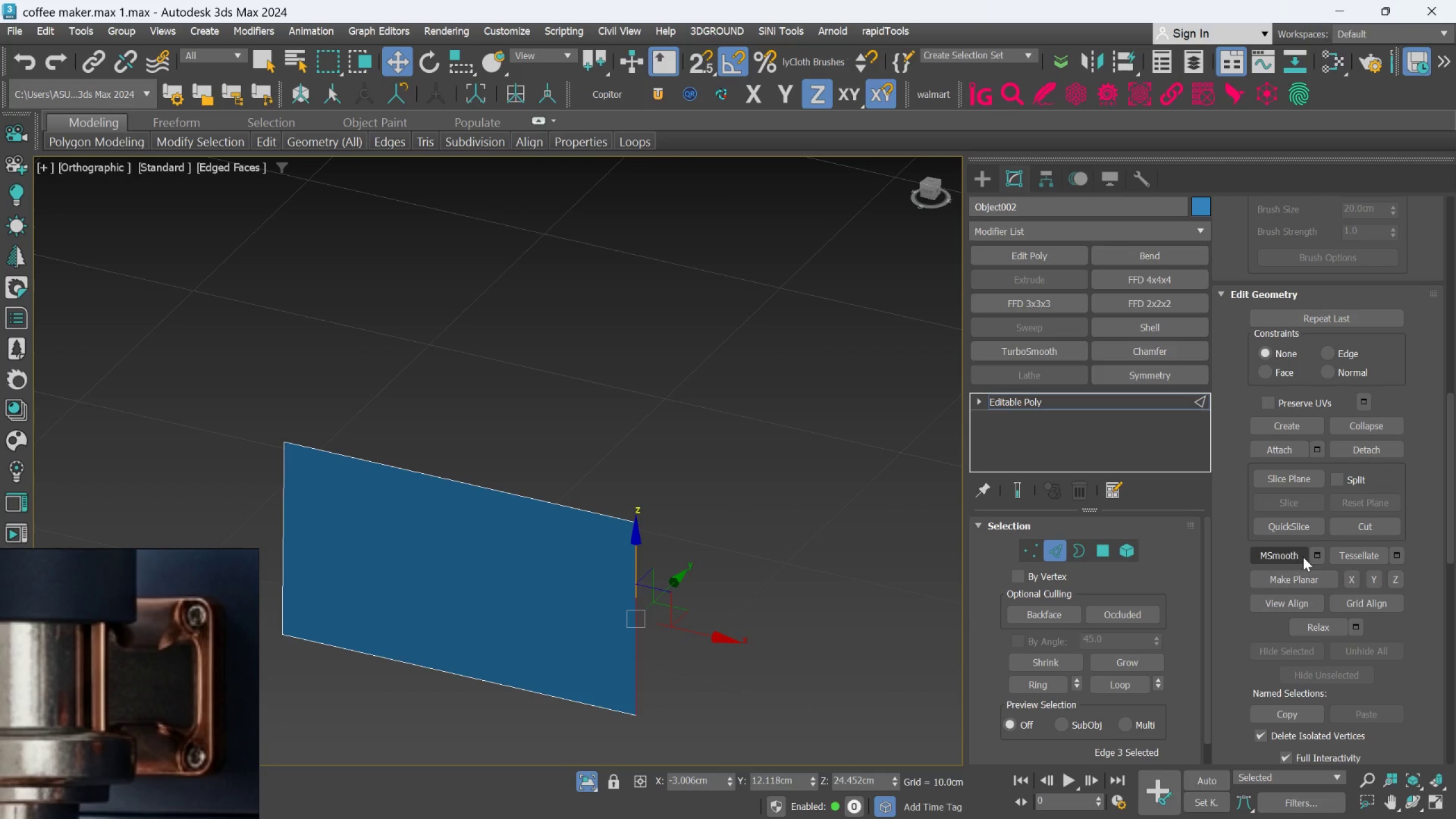 
scroll: coordinate [1300, 441], scroll_direction: up, amount: 40.0
 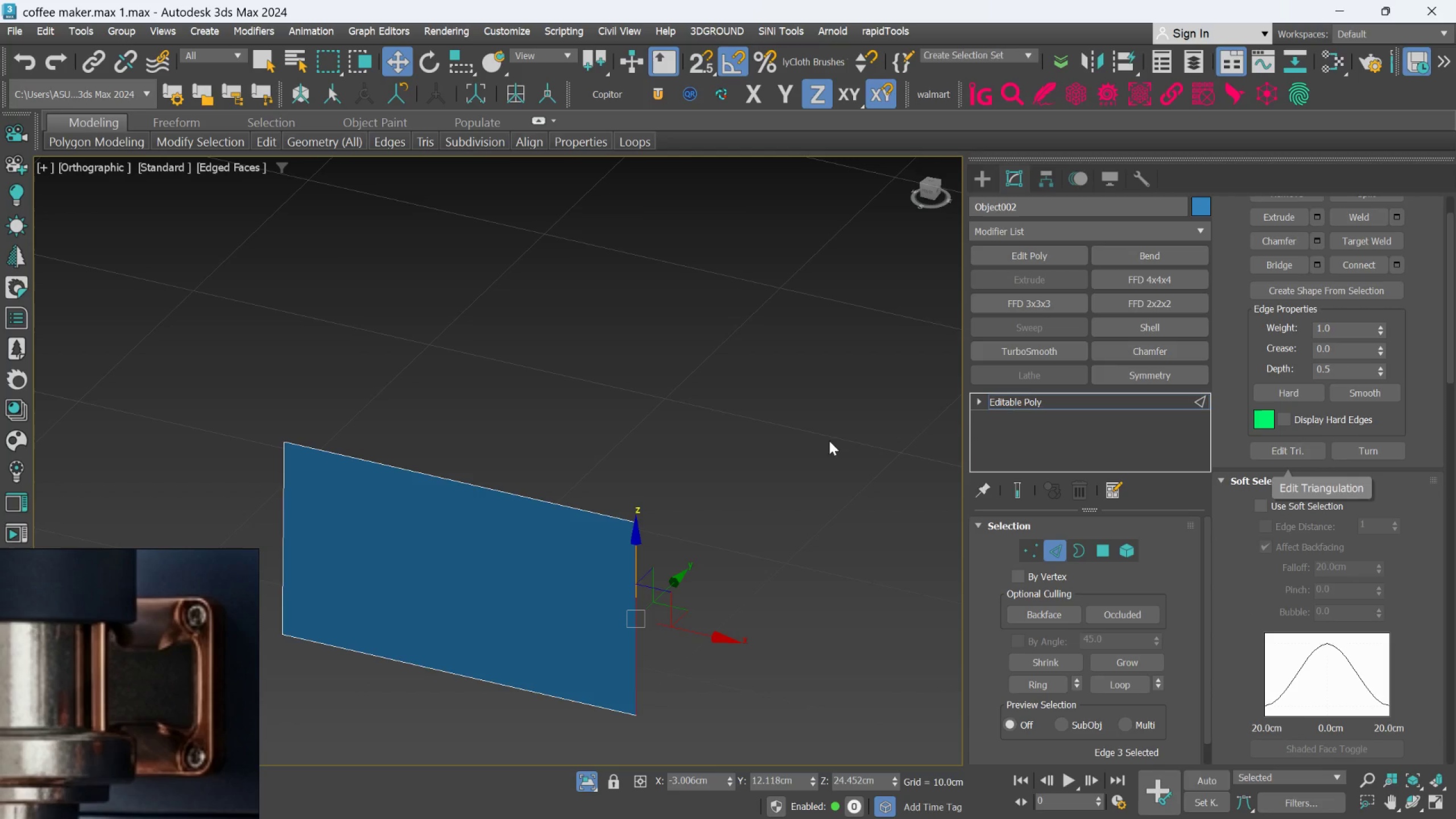 
scroll: coordinate [788, 450], scroll_direction: down, amount: 5.0
 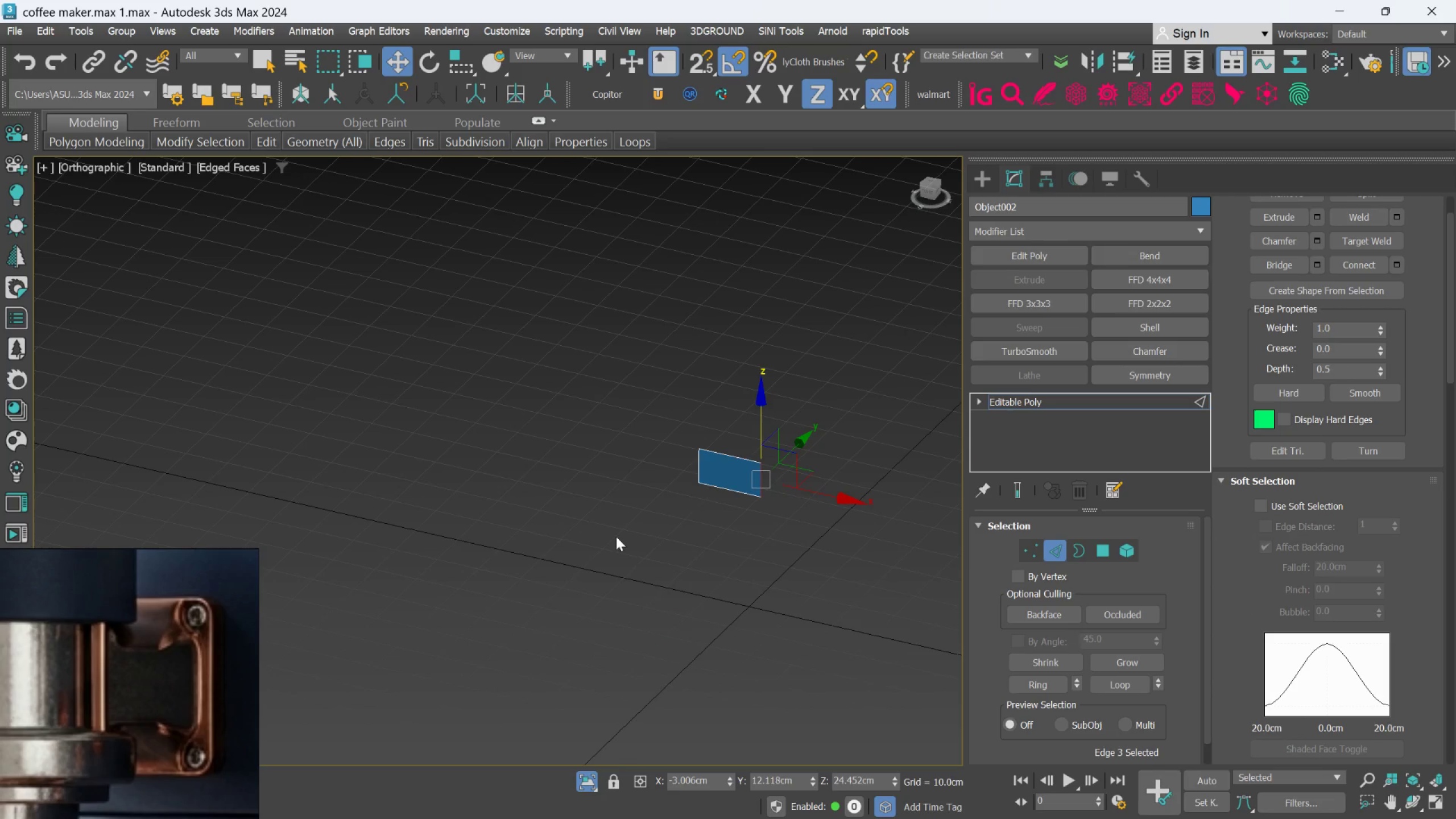 
scroll: coordinate [1293, 482], scroll_direction: up, amount: 10.0
 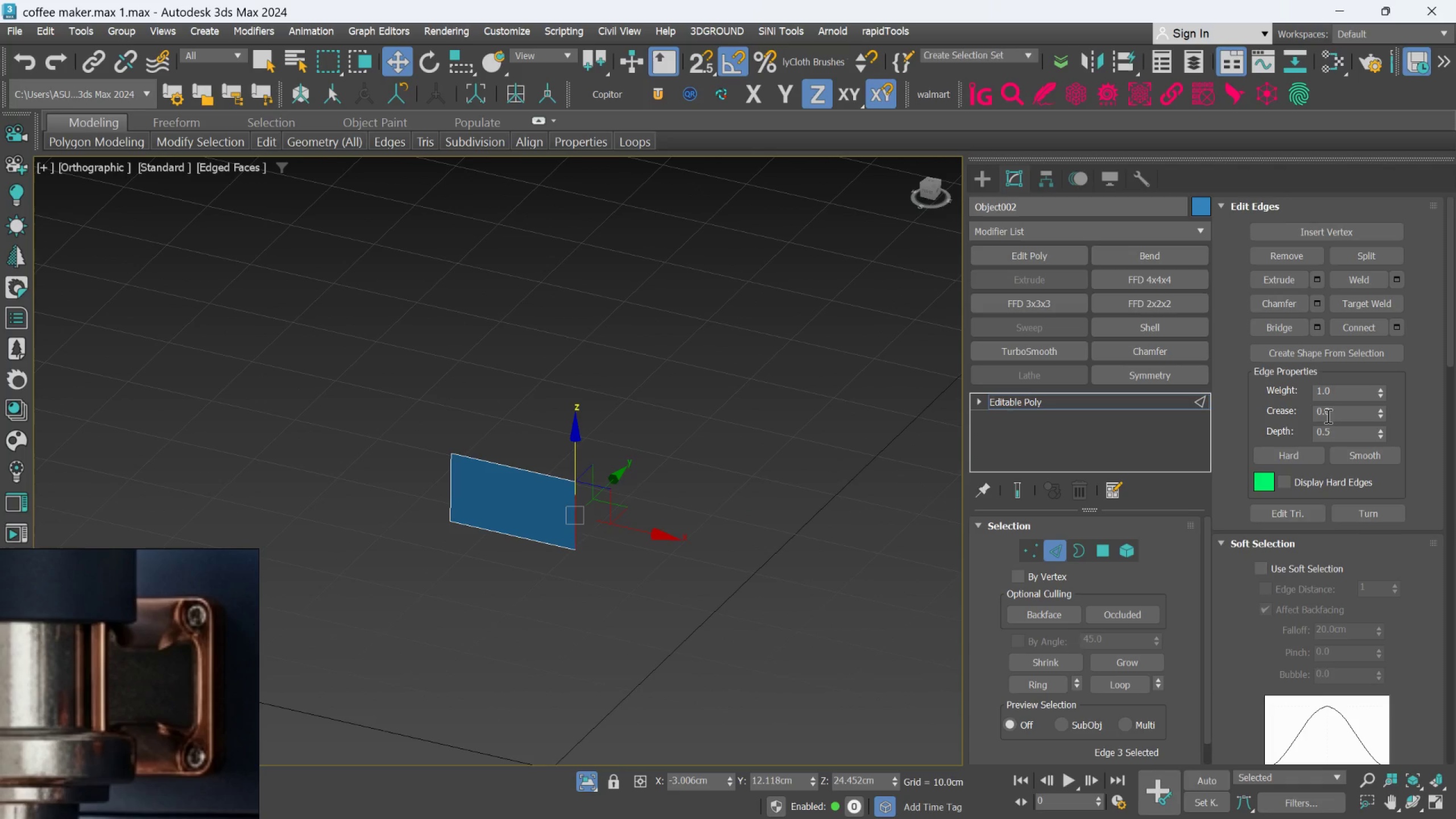 
scroll: coordinate [1329, 421], scroll_direction: down, amount: 4.0
 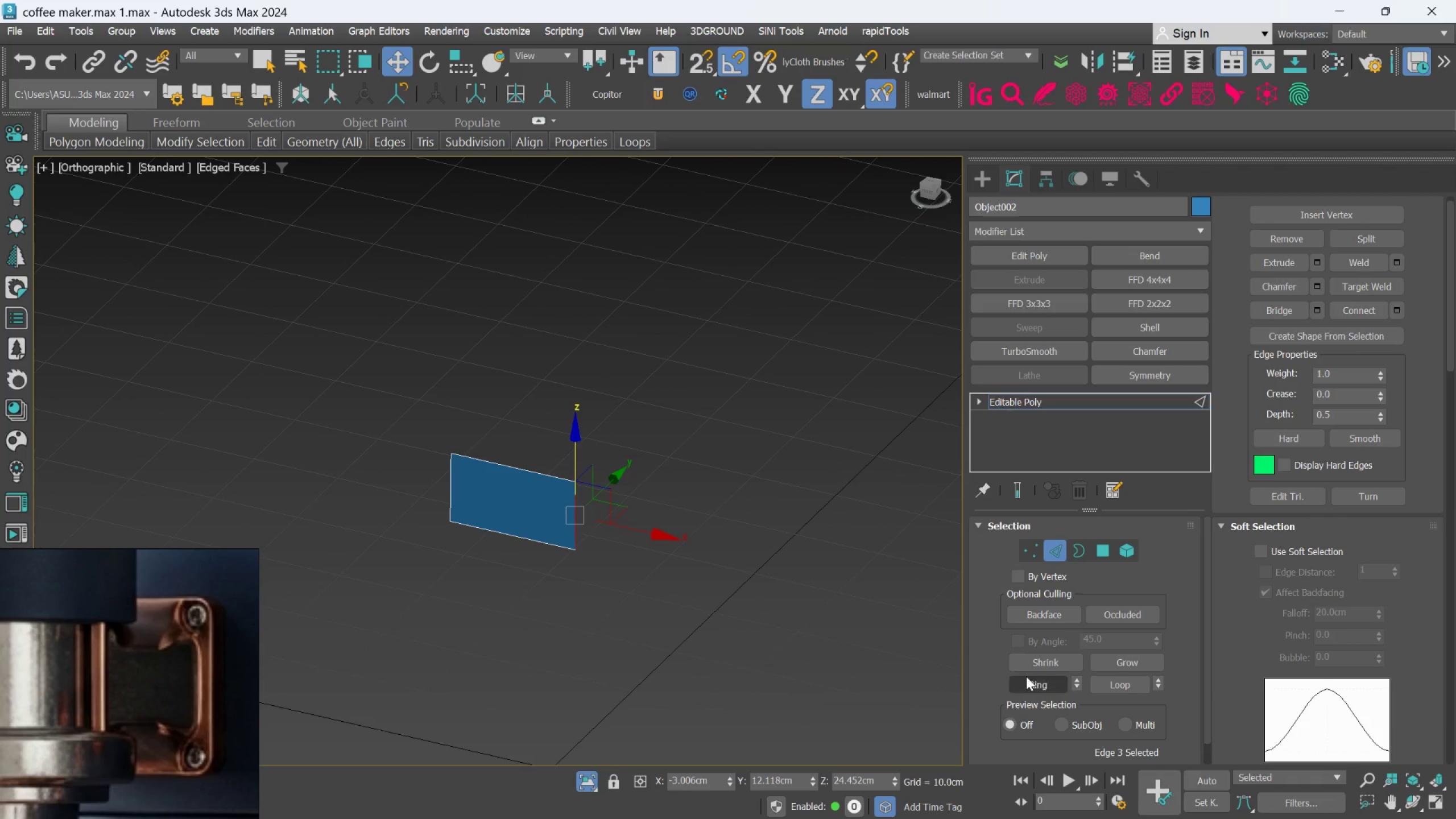 
left_click([1027, 680])
 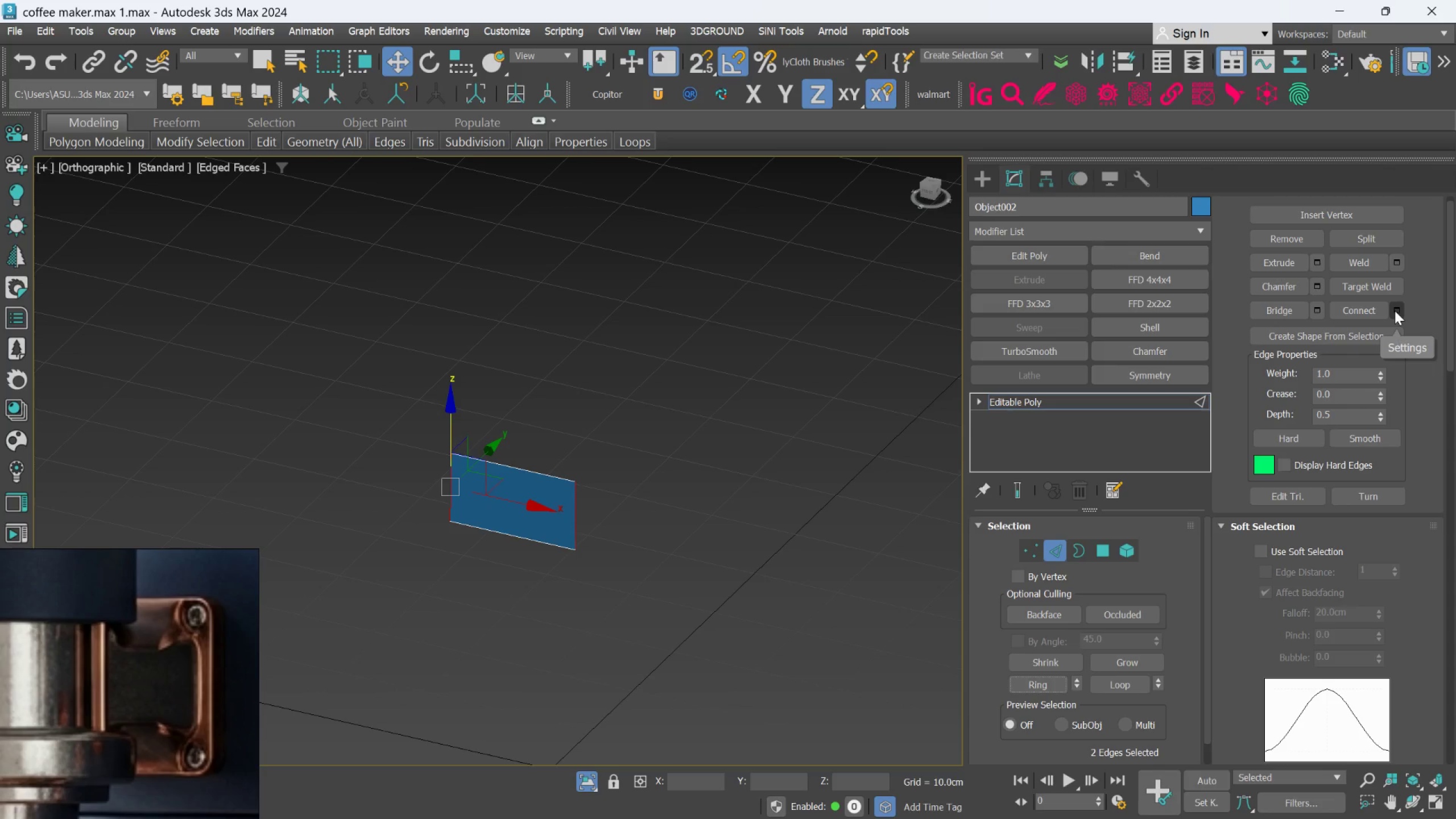 
left_click([1395, 311])
 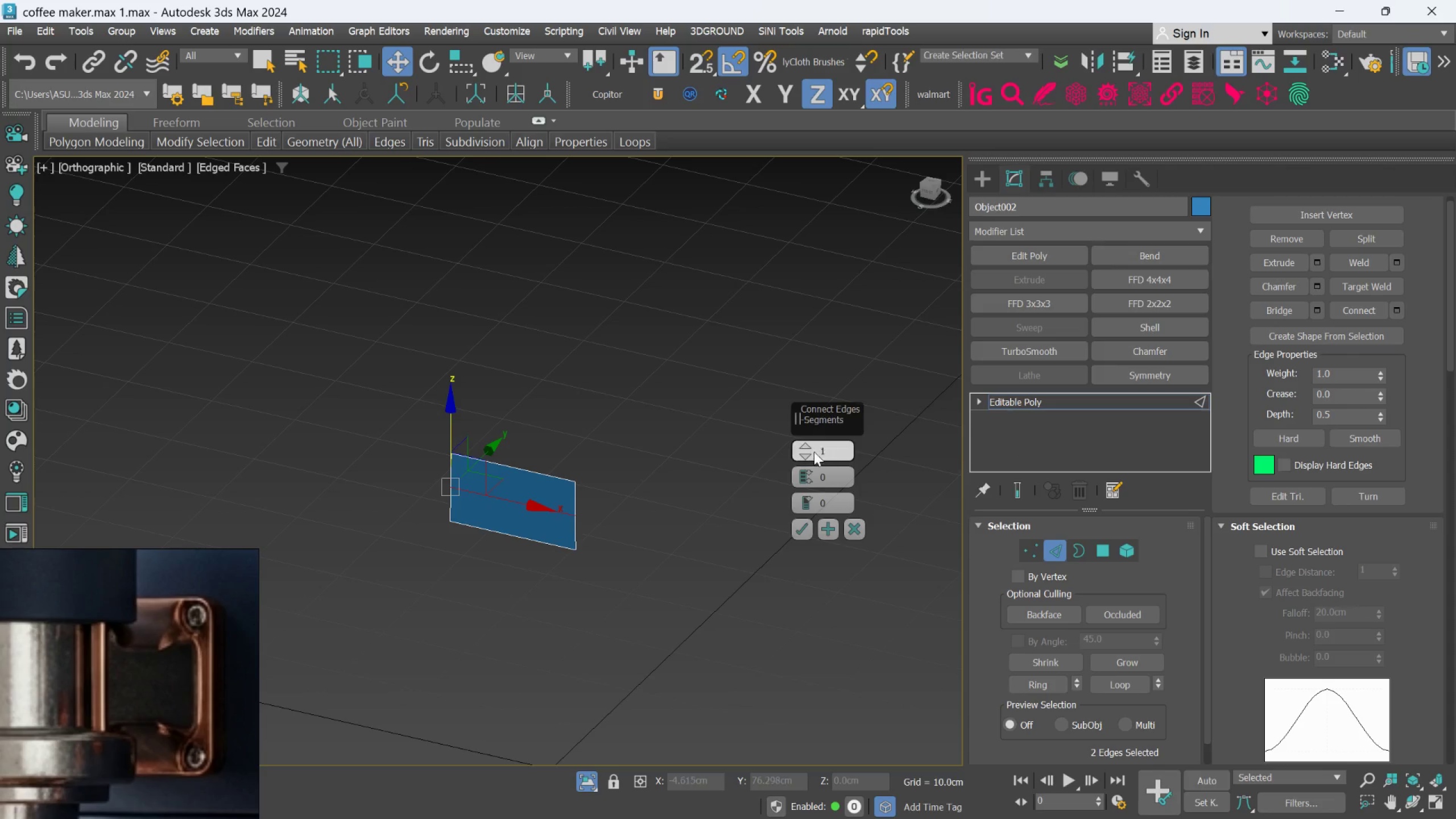 
left_click([811, 449])
 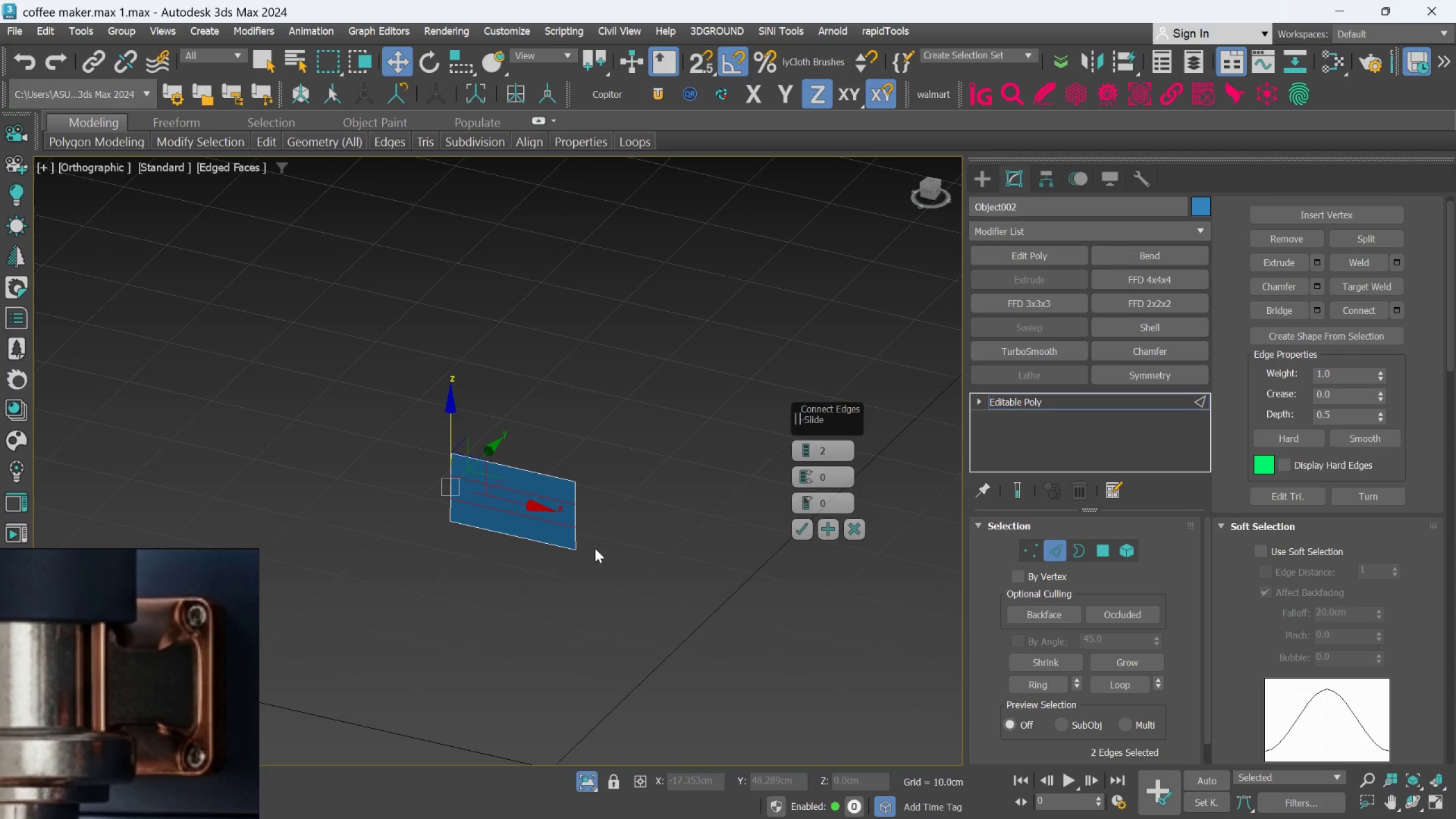 
scroll: coordinate [505, 474], scroll_direction: up, amount: 4.0
 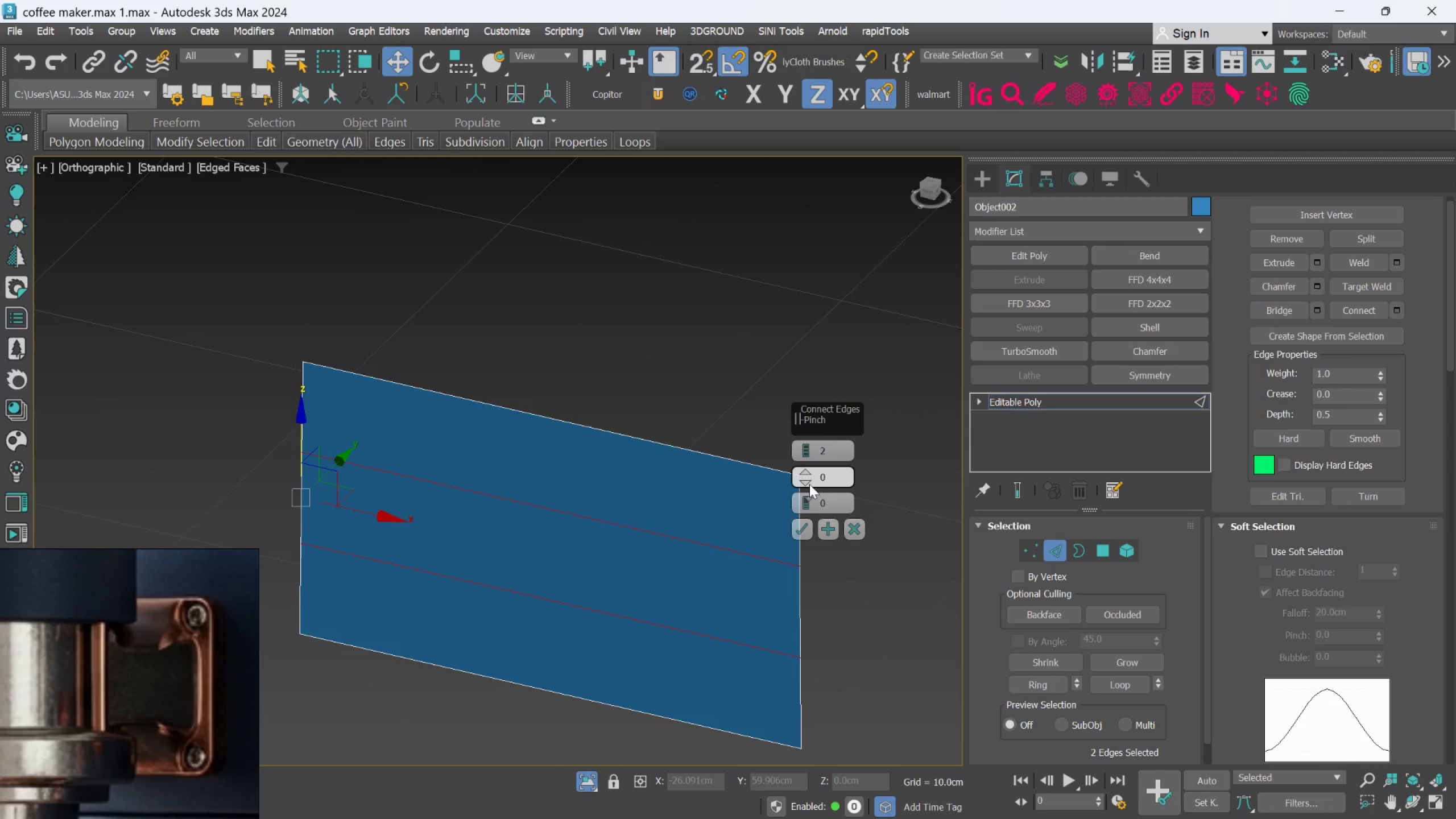 
left_click_drag(start_coordinate=[808, 473], to_coordinate=[826, 304])
 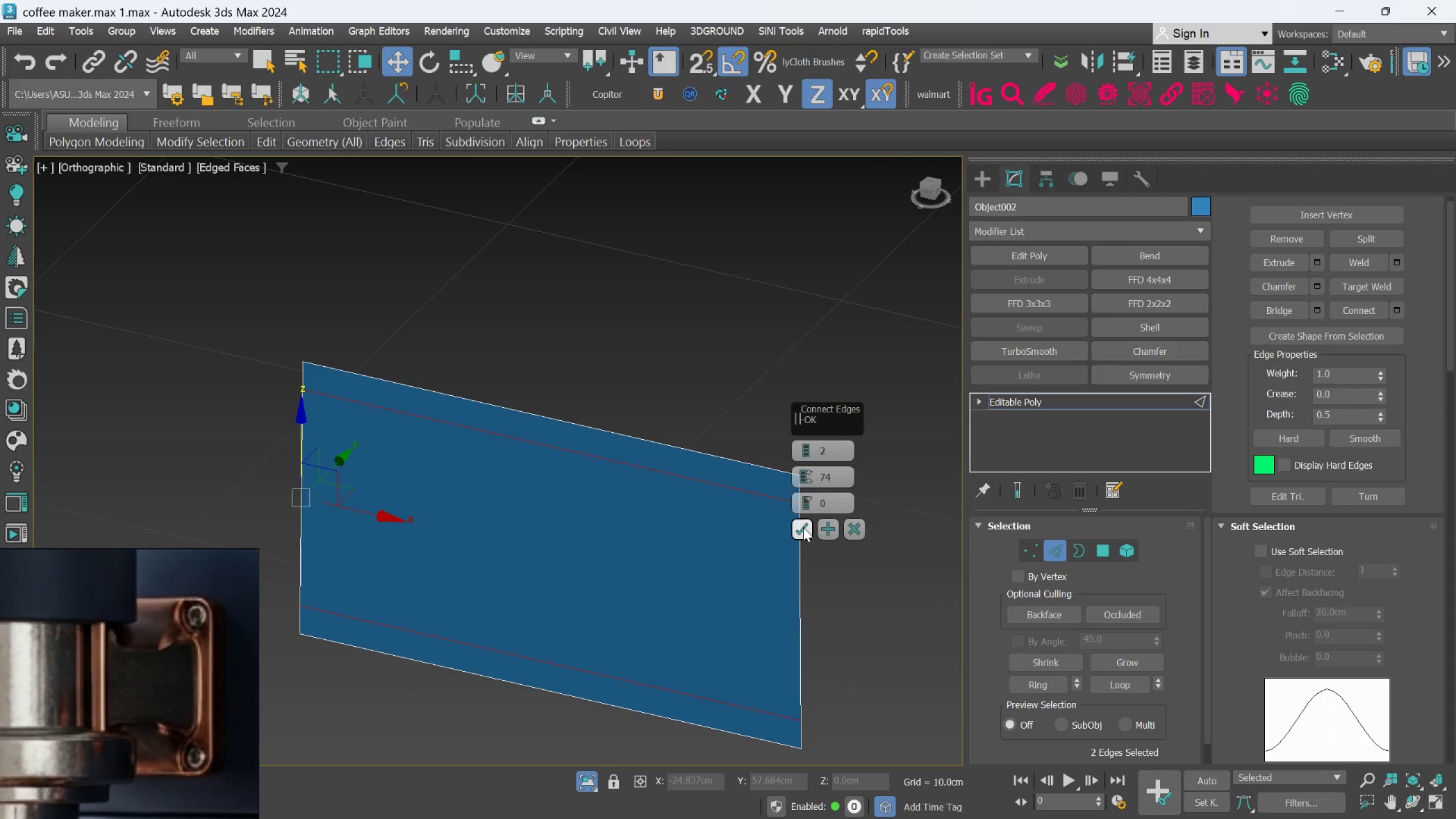 
left_click([803, 527])
 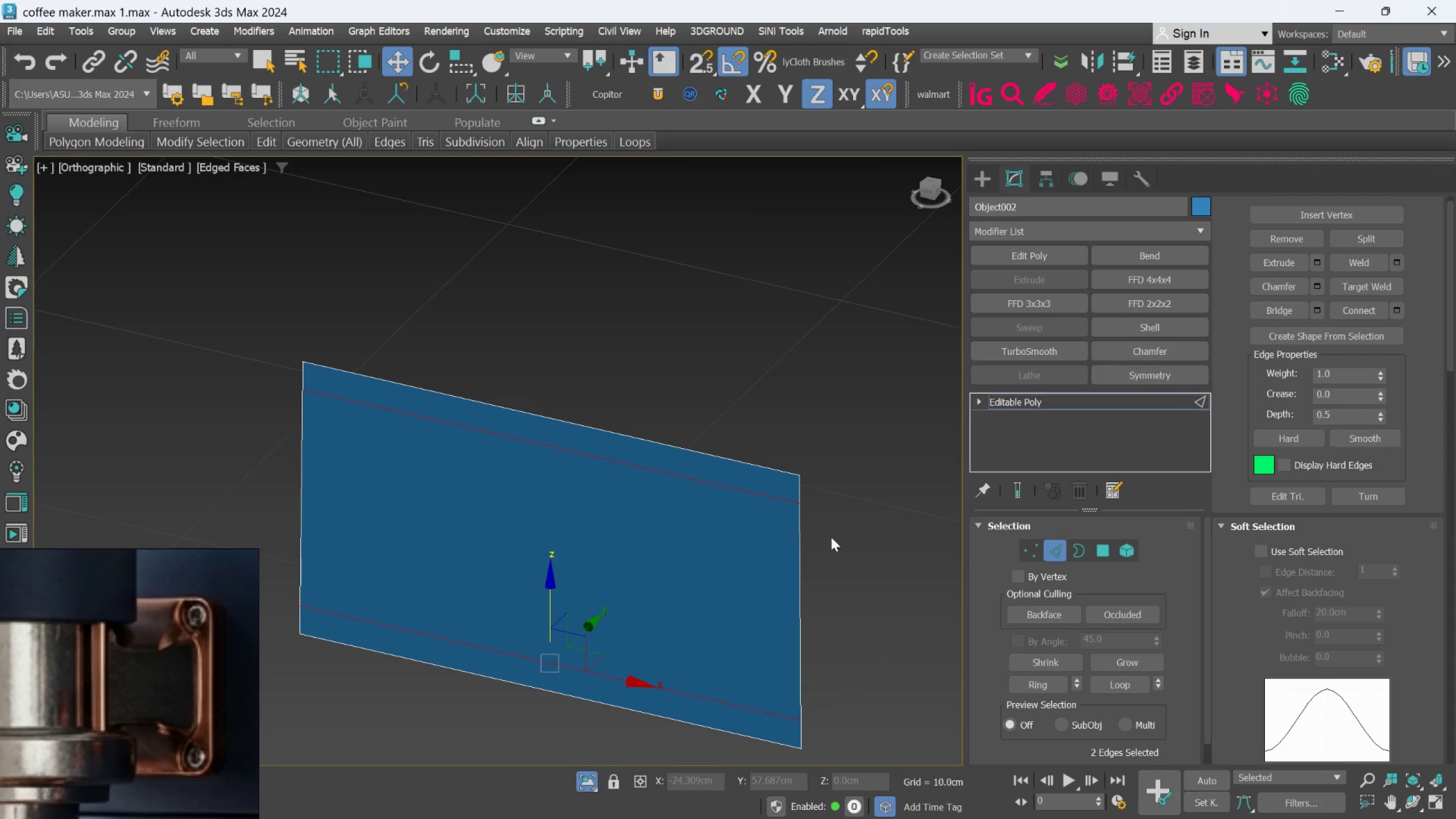 
left_click([847, 520])
 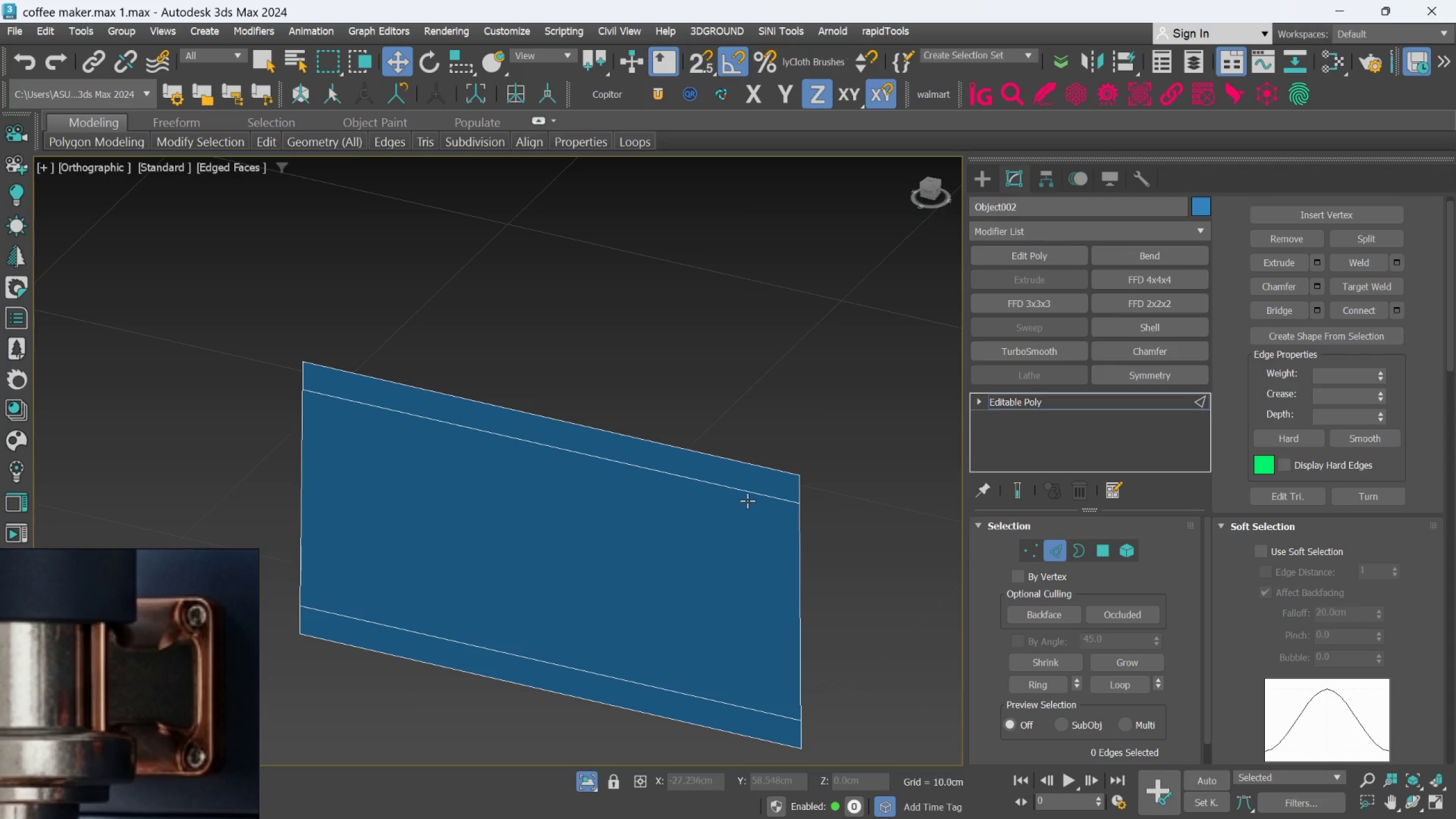 
left_click([747, 495])
 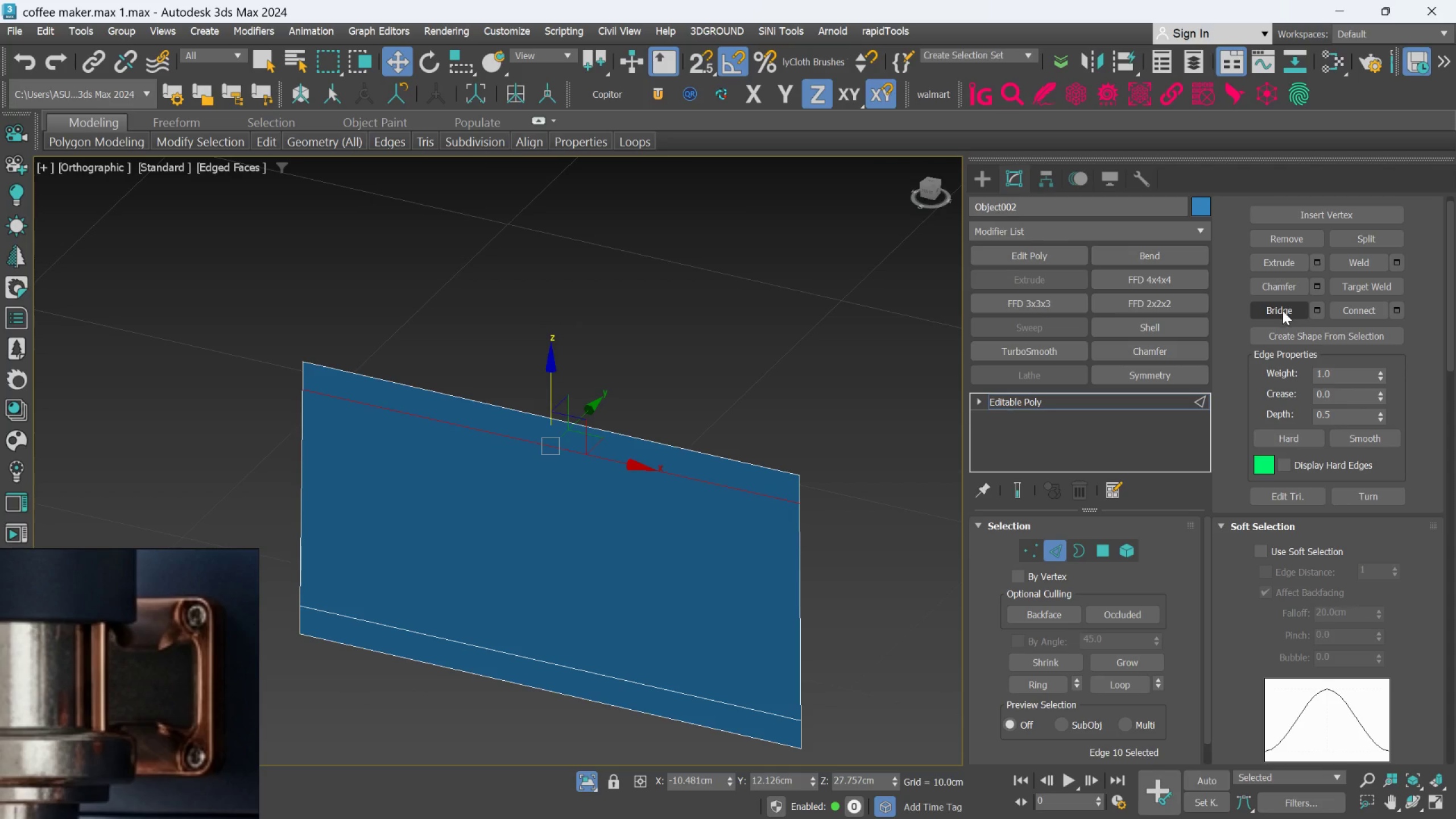 
left_click([1052, 691])
 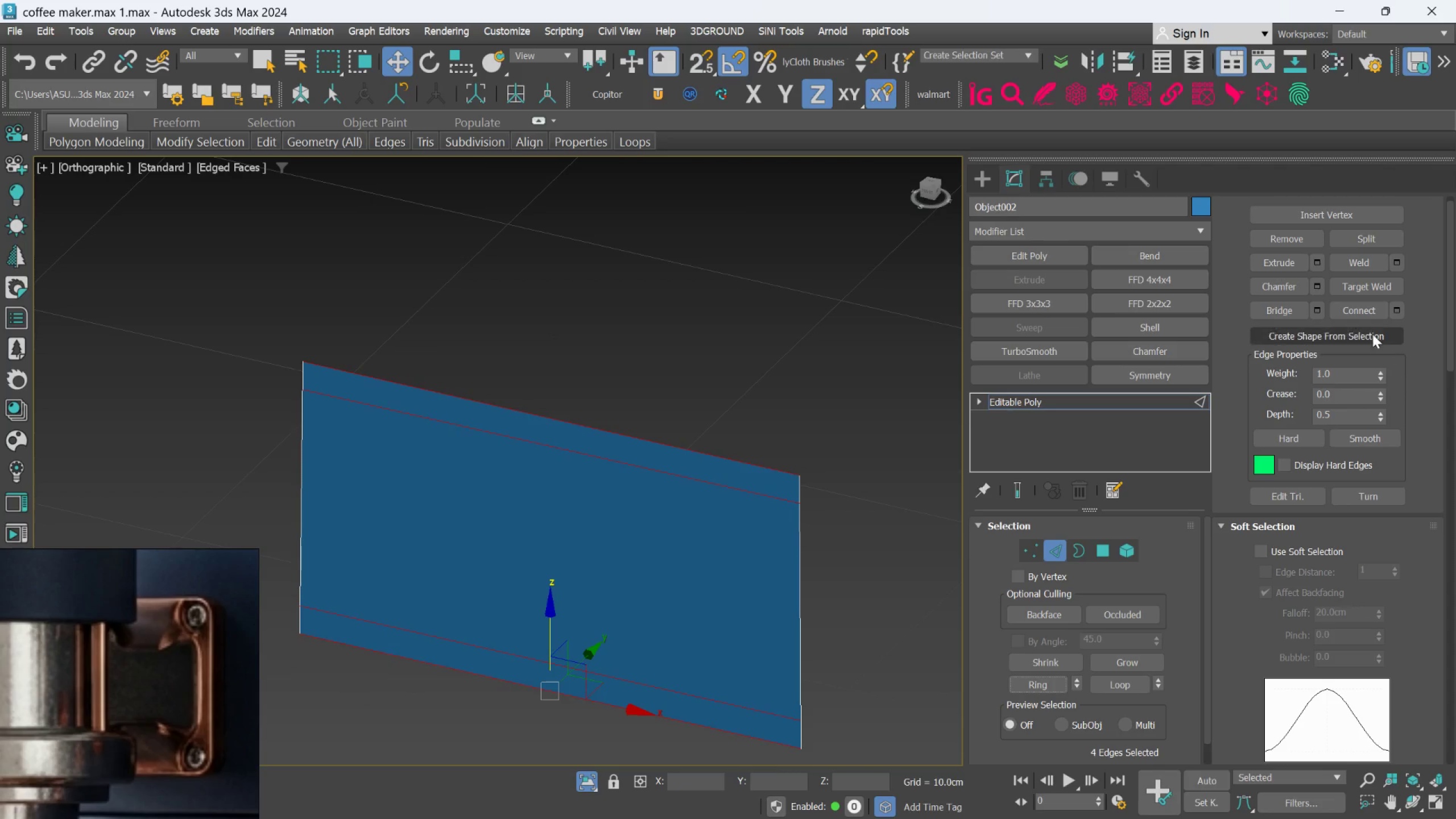 
left_click([1364, 309])
 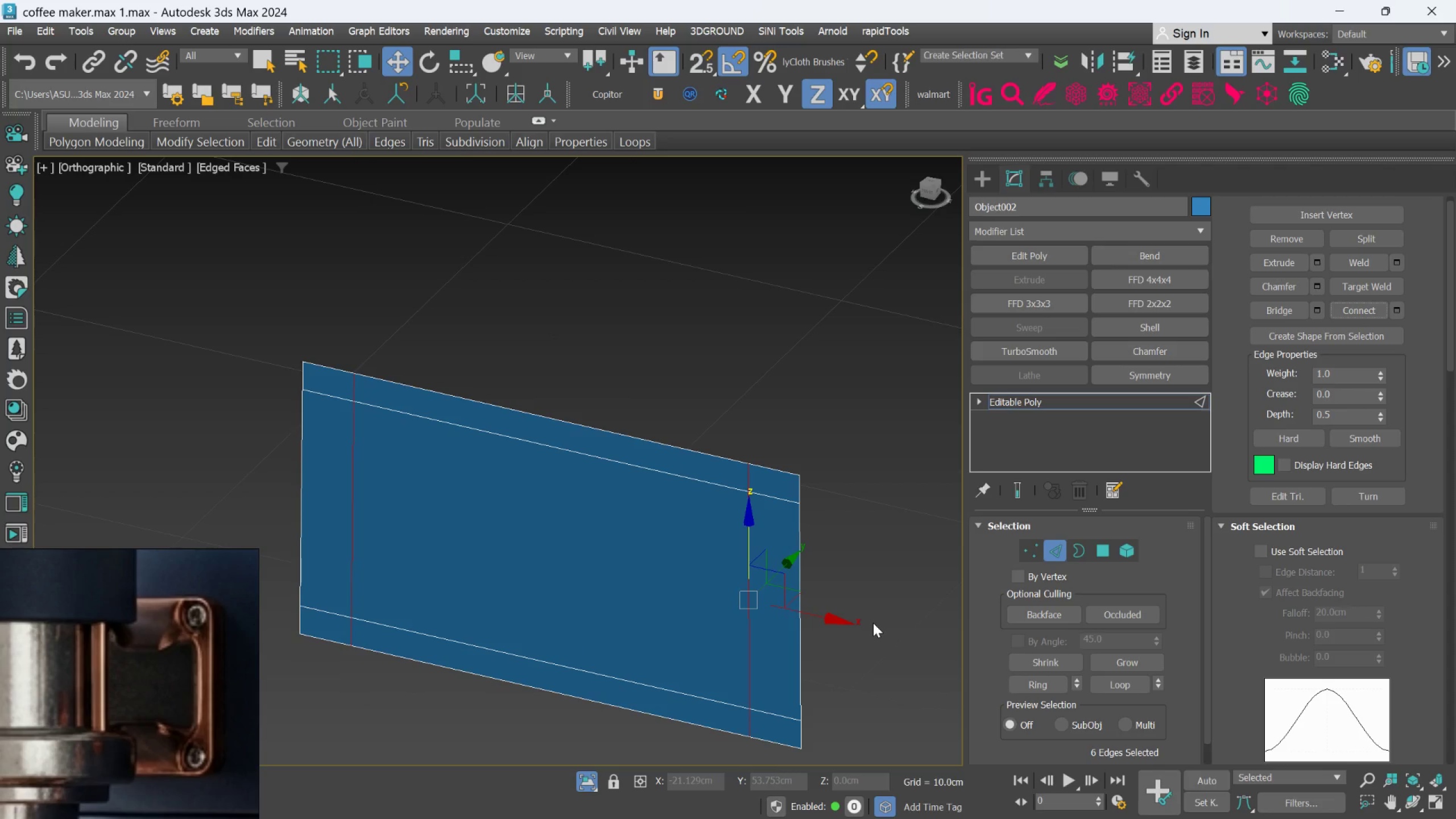 
key(Control+ControlLeft)
 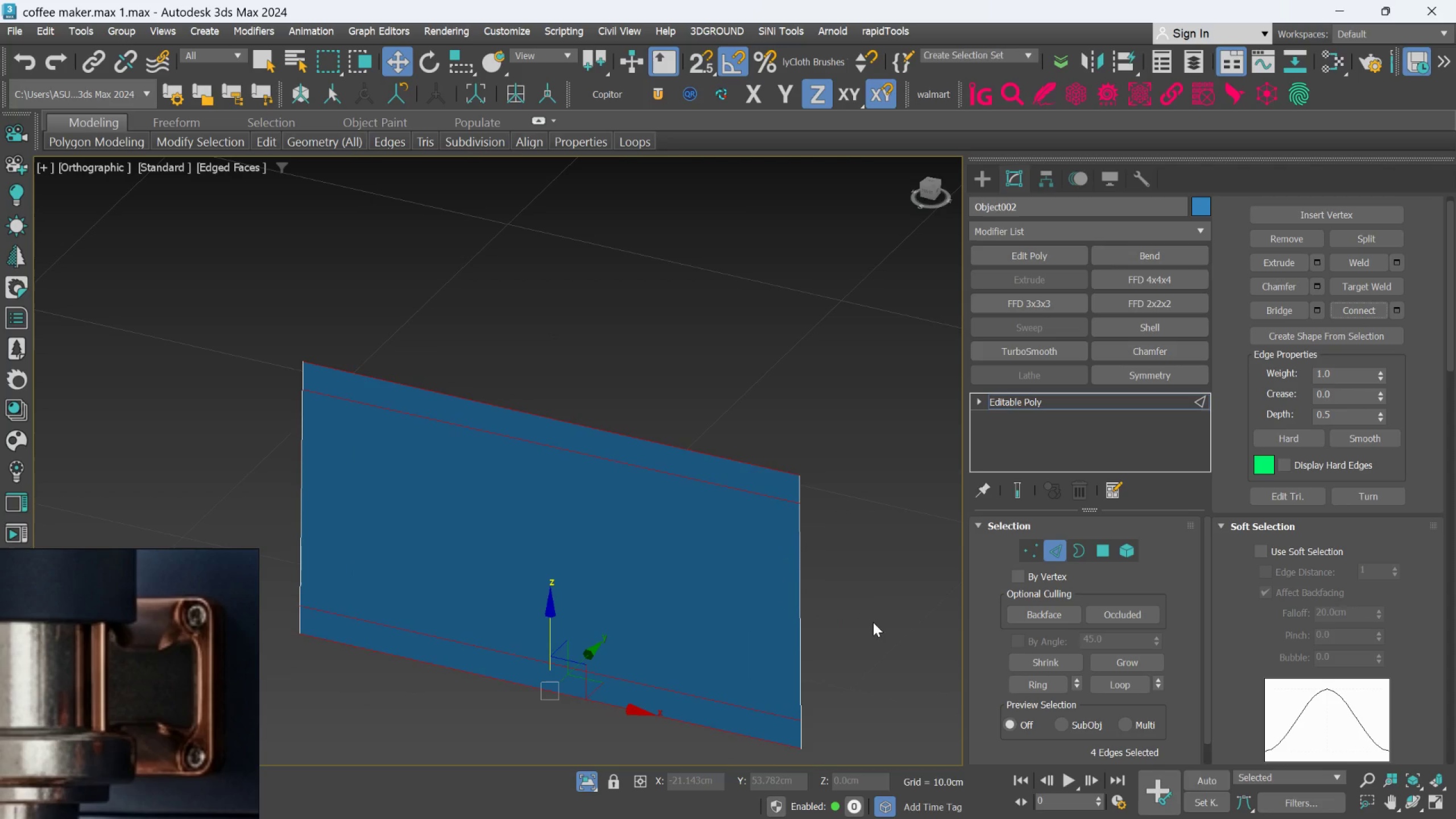 
key(Control+Z)
 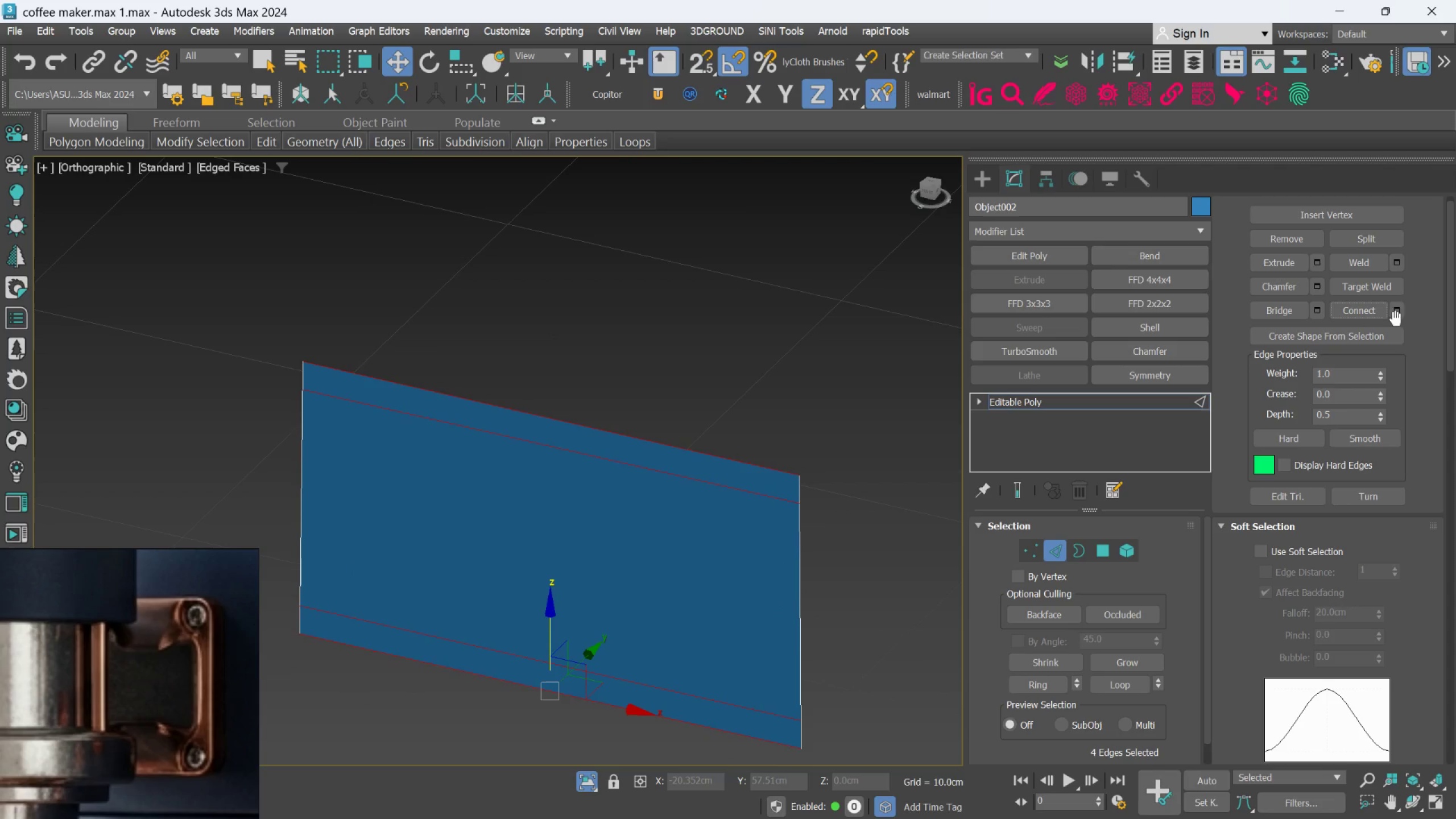 
left_click([1399, 314])
 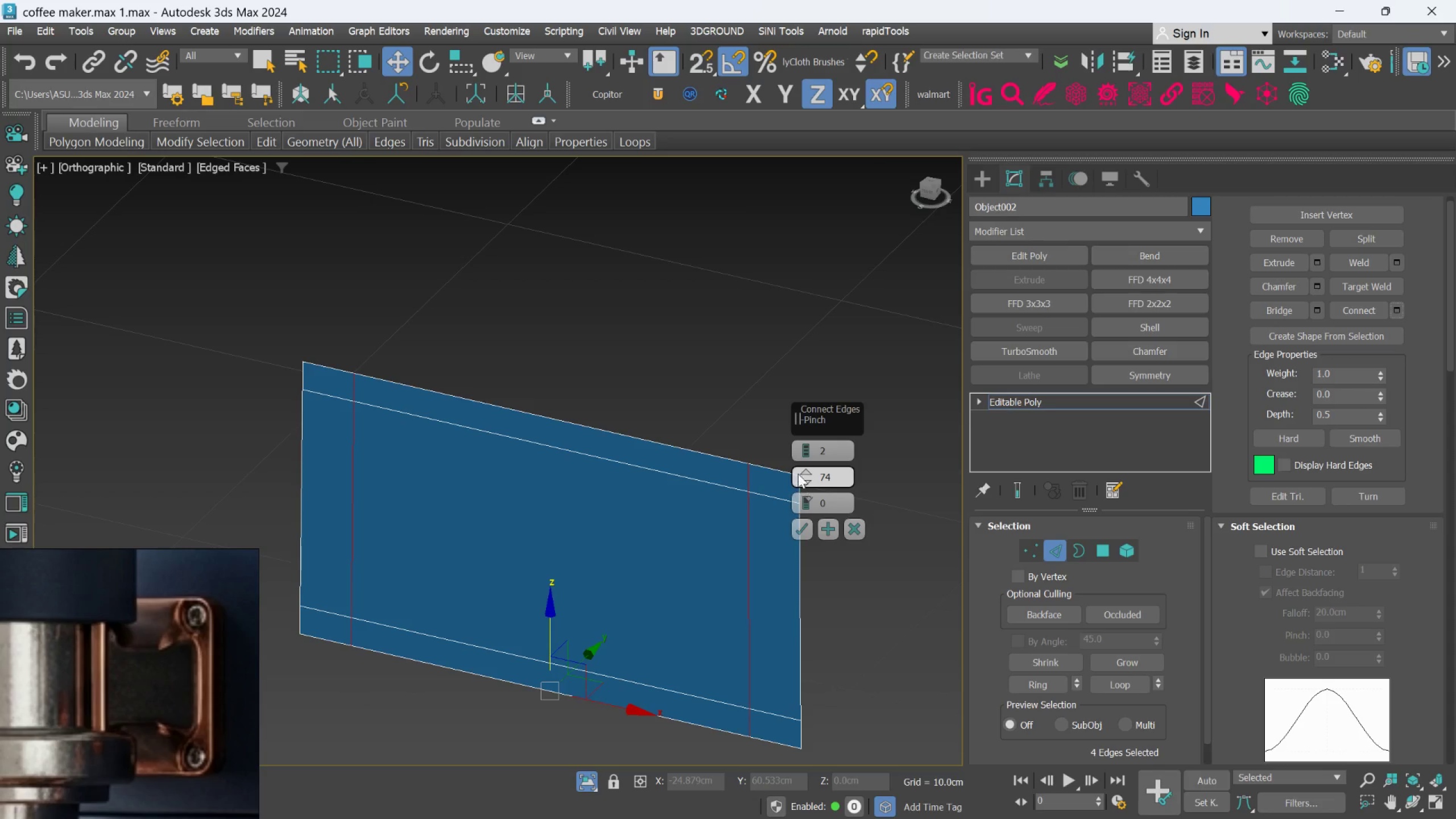 
left_click_drag(start_coordinate=[801, 470], to_coordinate=[807, 456])
 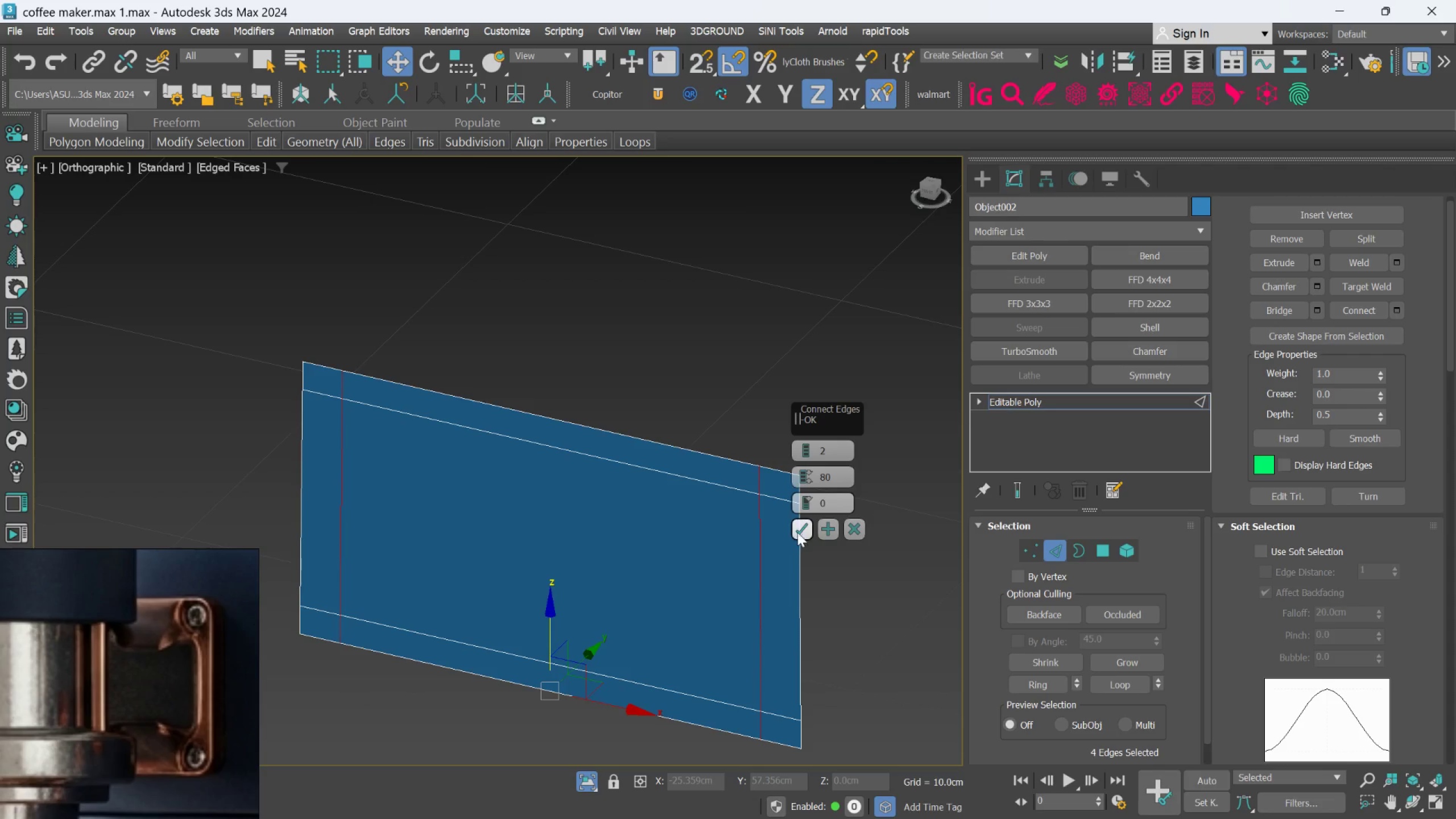 
left_click([798, 532])
 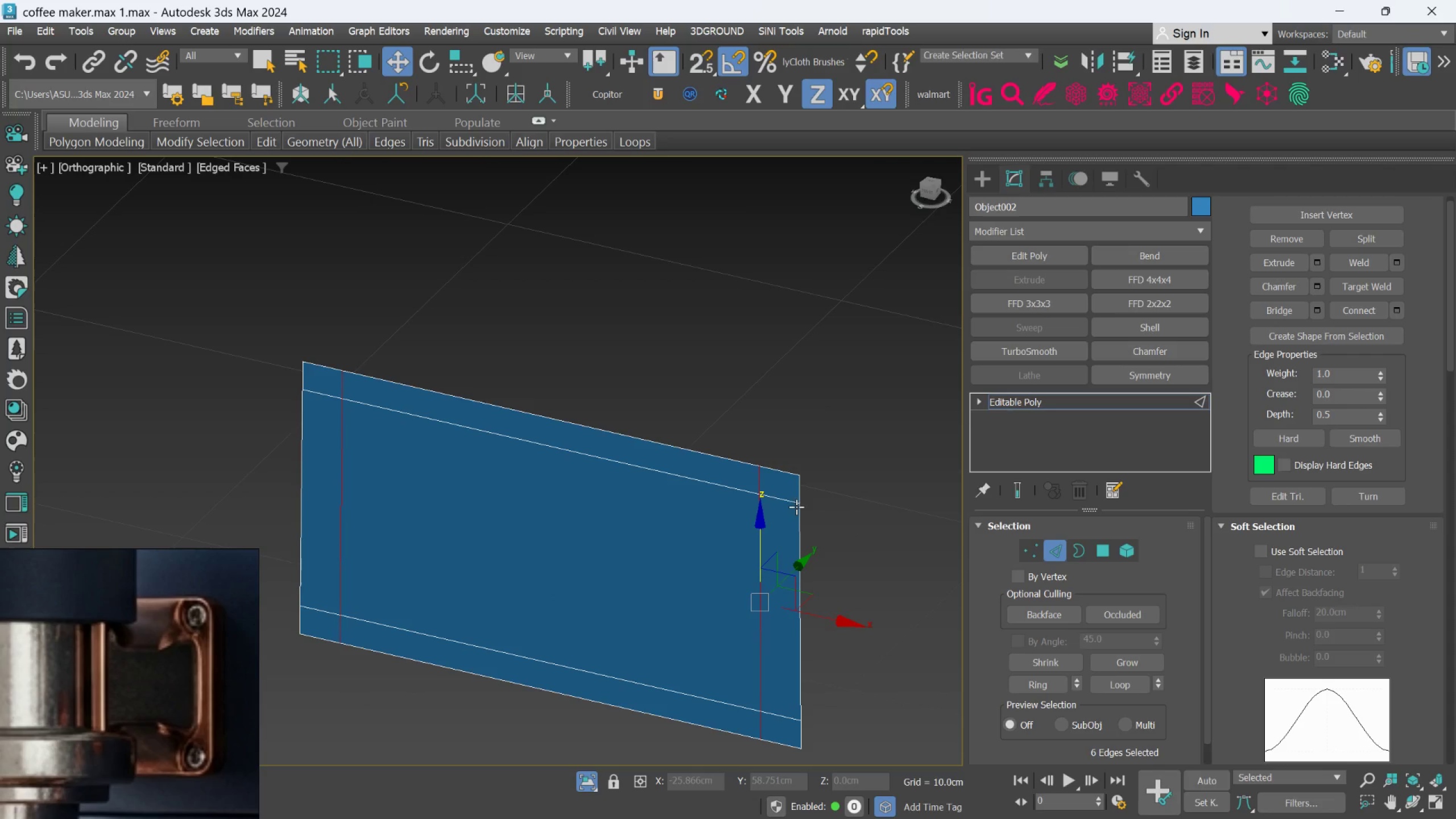 
scroll: coordinate [773, 481], scroll_direction: down, amount: 2.0
 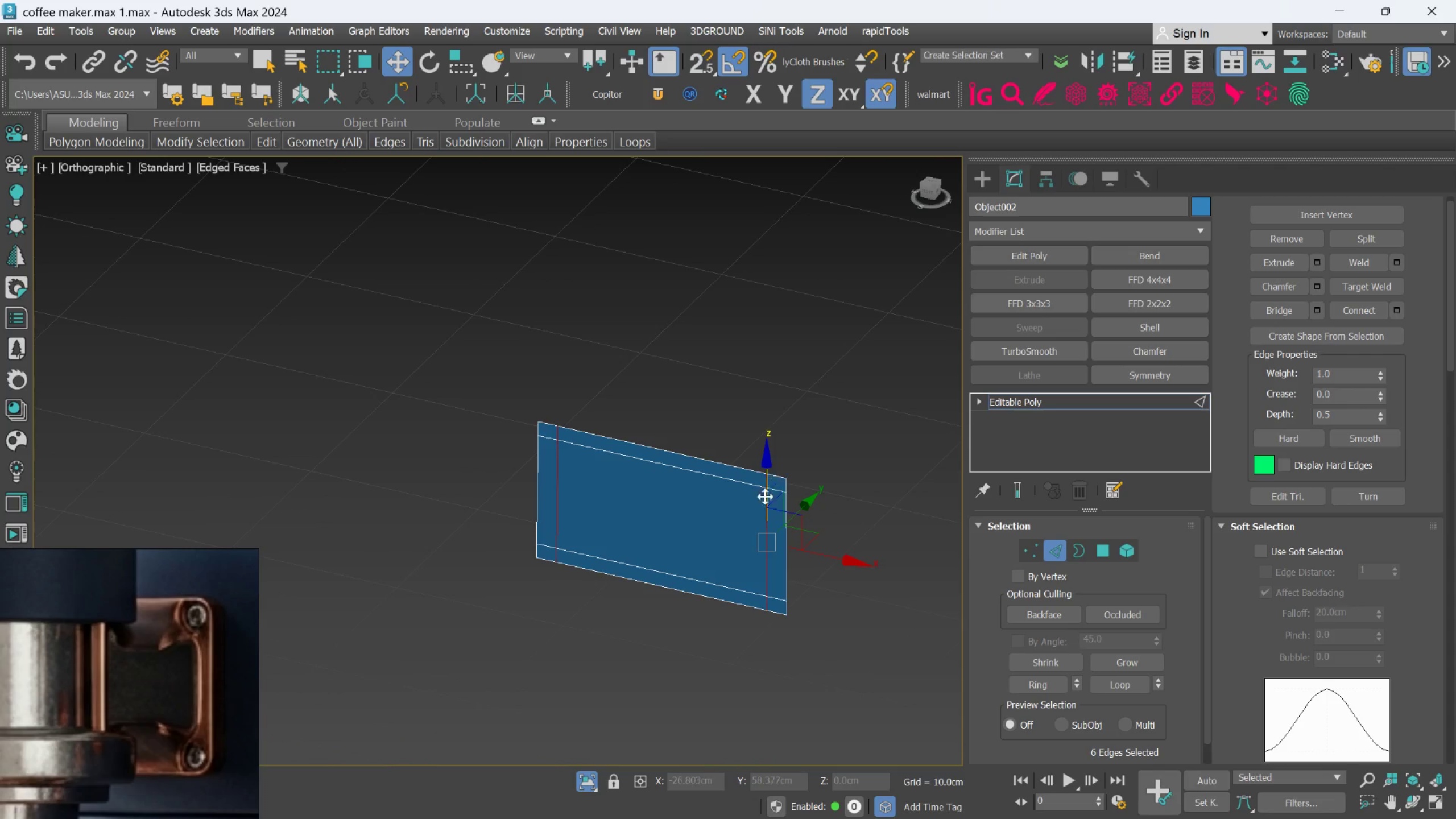 
hold_key(key=AltLeft, duration=1.12)
 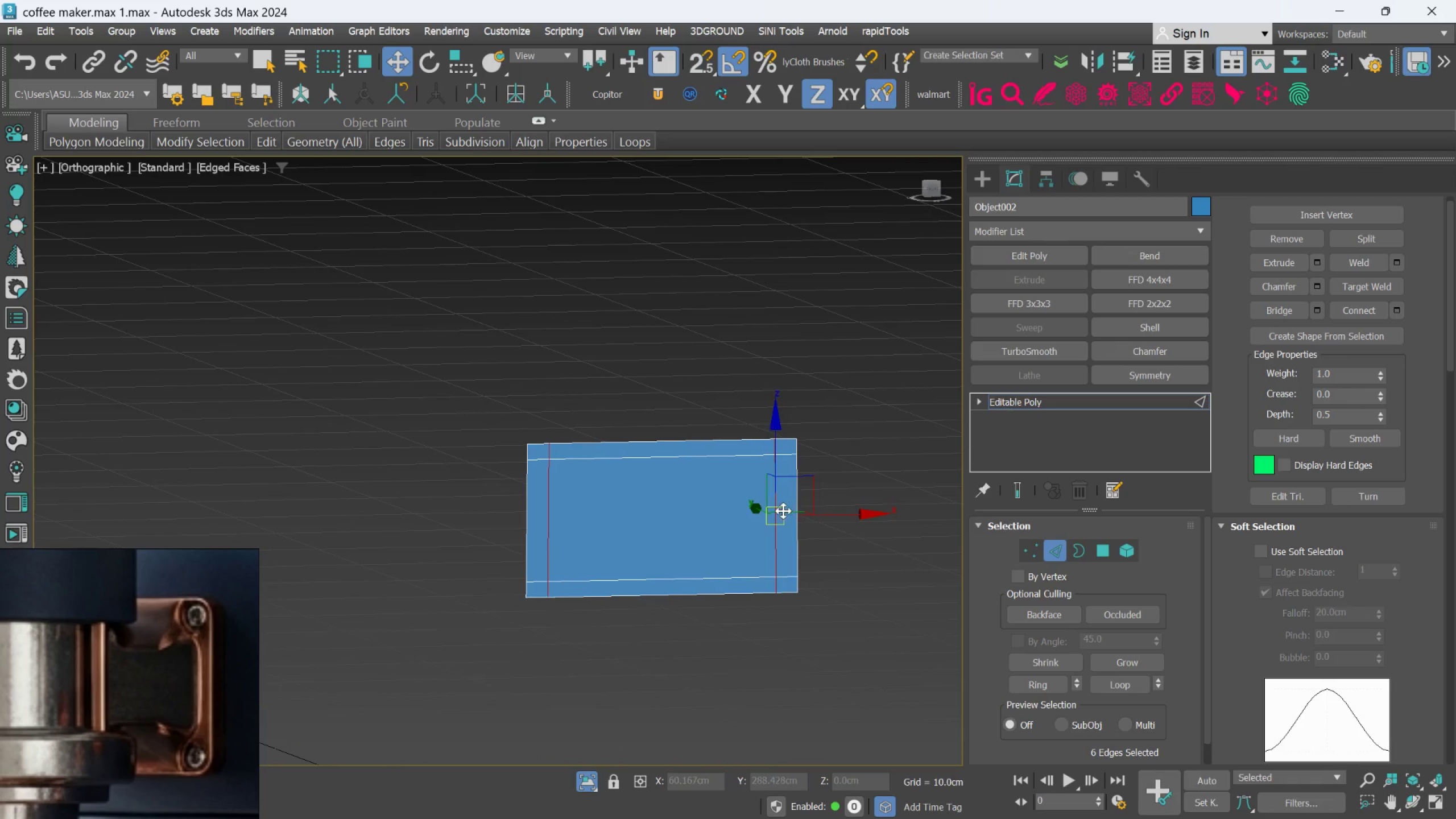 
scroll: coordinate [783, 511], scroll_direction: up, amount: 2.0
 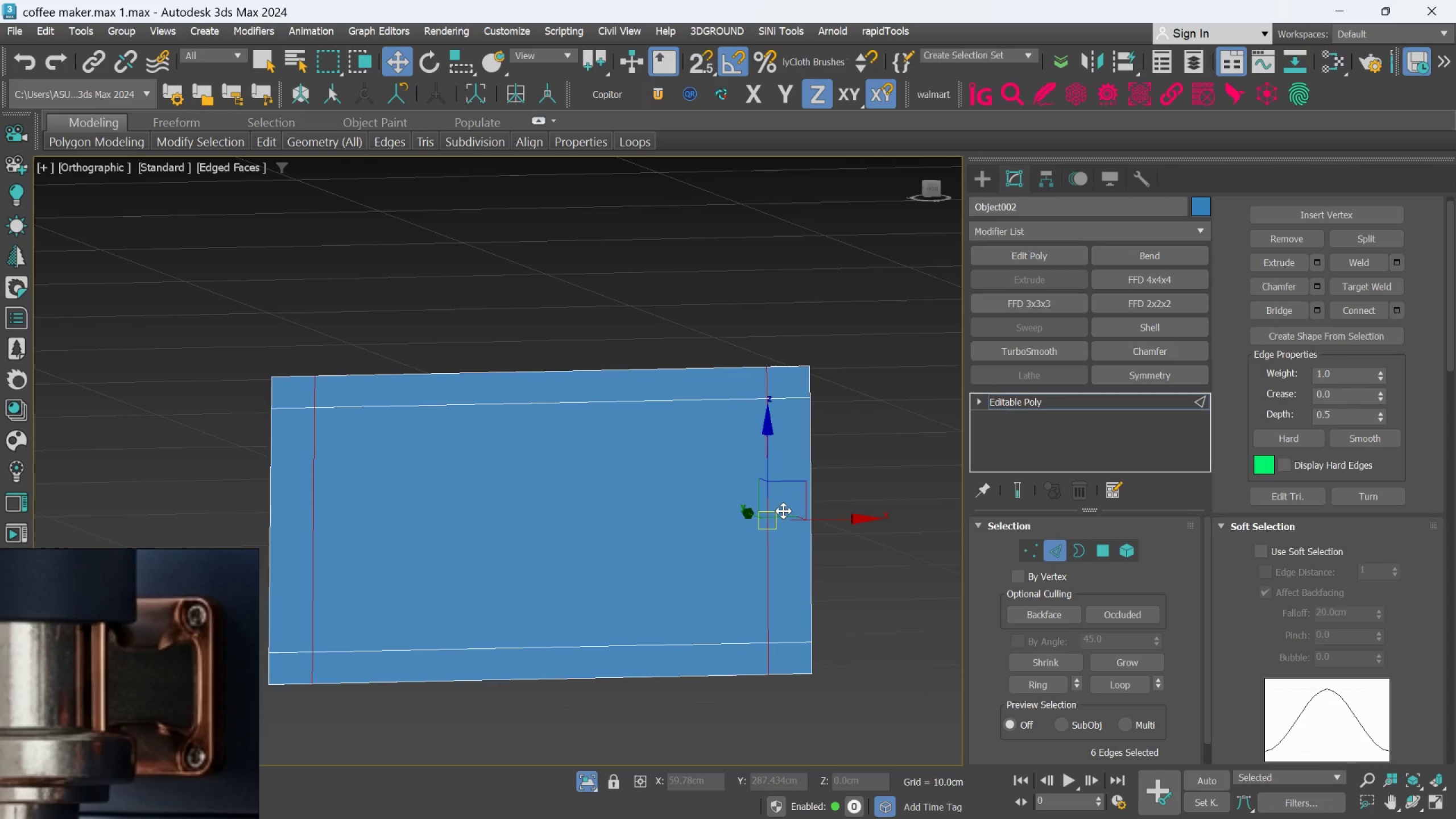 
hold_key(key=AltLeft, duration=1.52)
 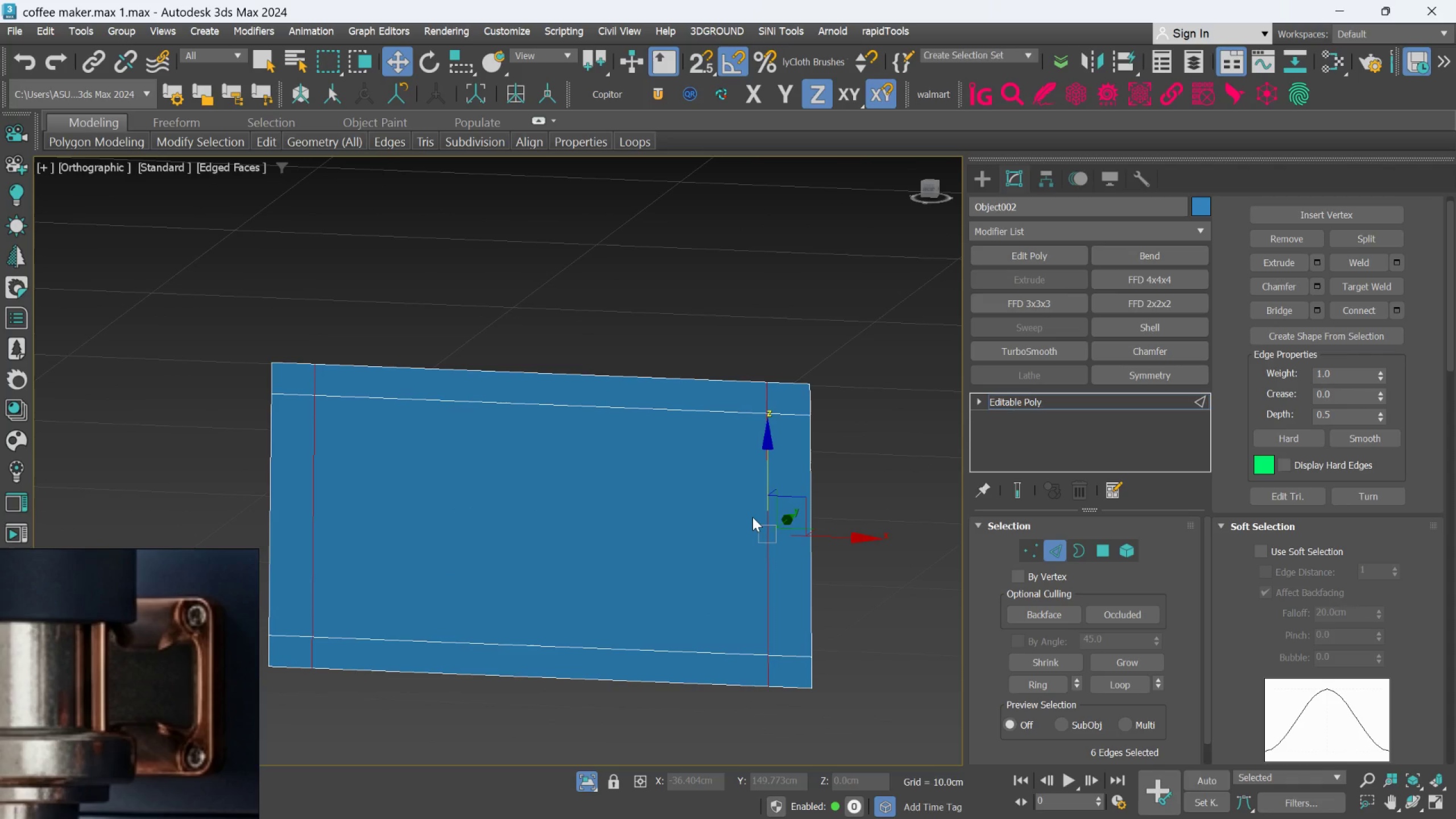 
hold_key(key=AltLeft, duration=1.56)
 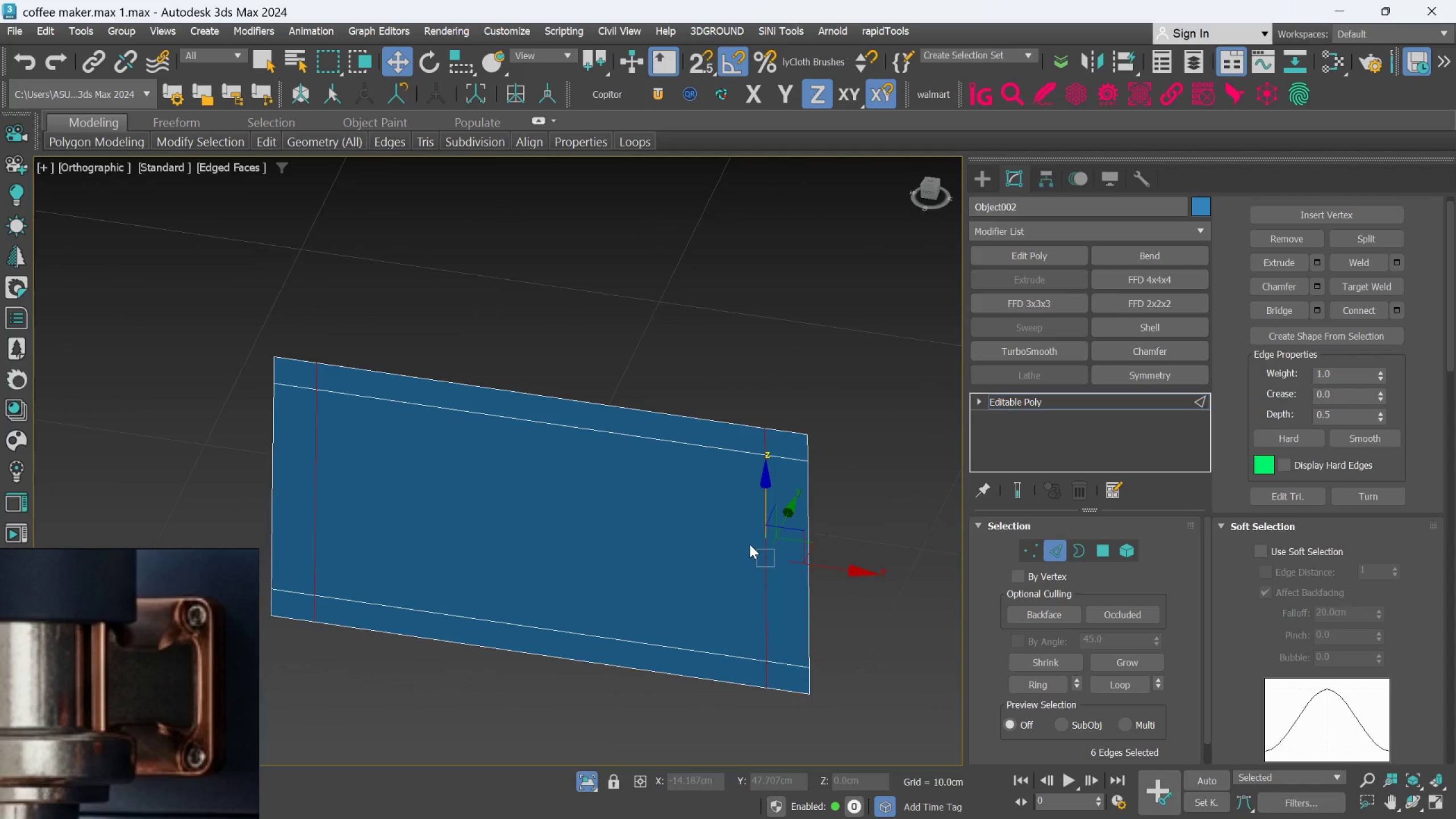 
hold_key(key=AltLeft, duration=0.67)
 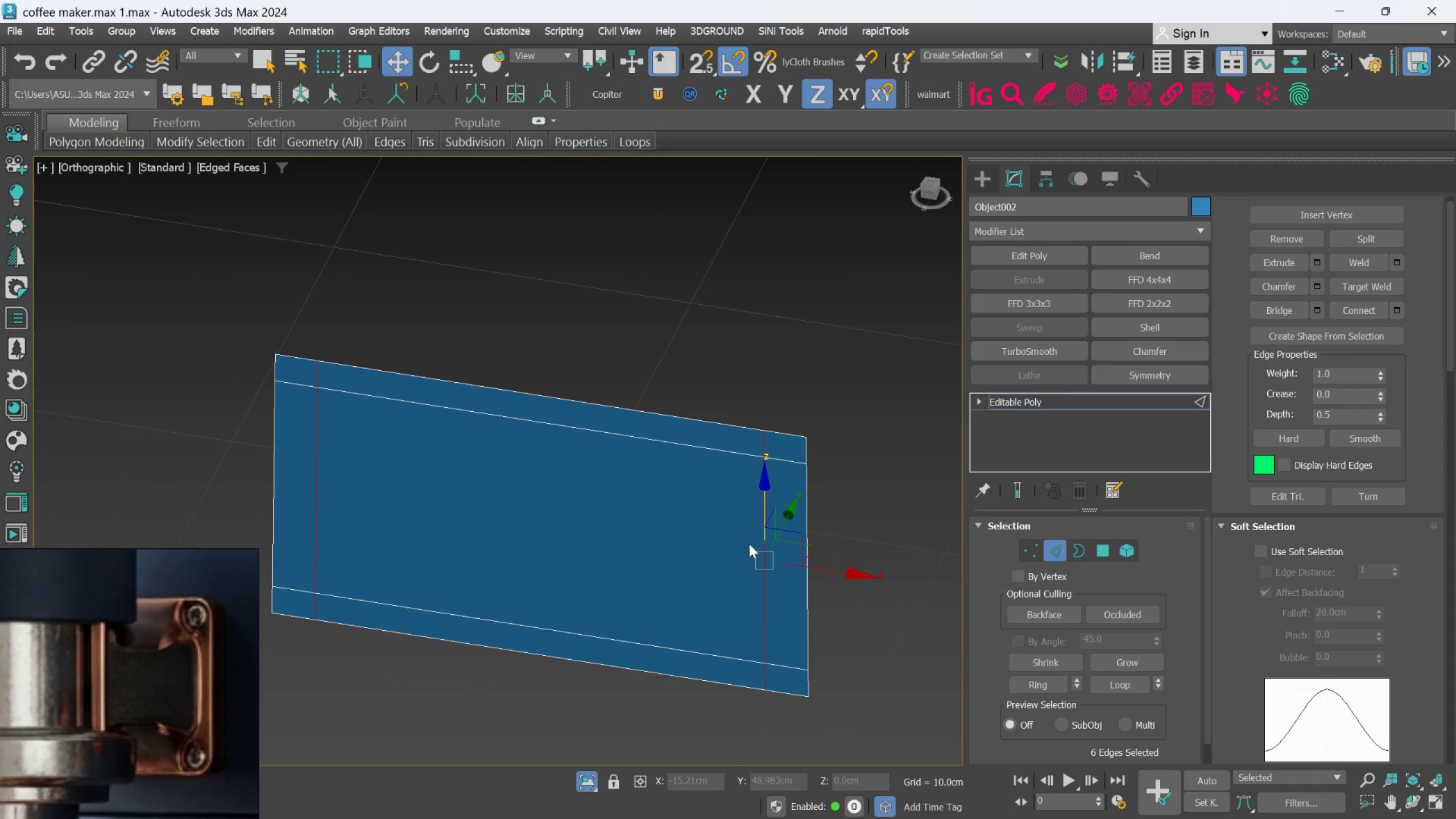 
hold_key(key=AltLeft, duration=0.69)
 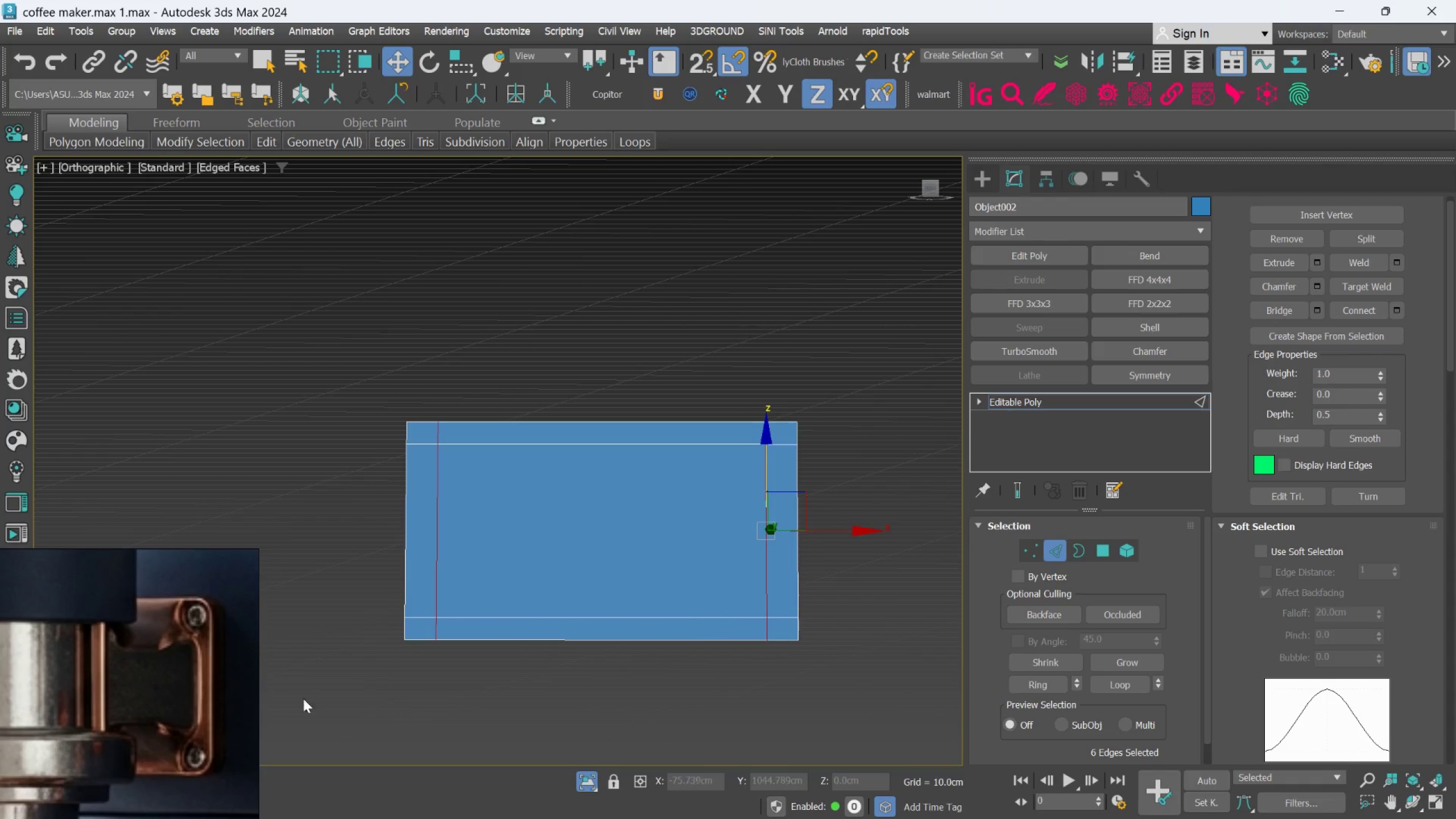 
scroll: coordinate [749, 544], scroll_direction: down, amount: 1.0
 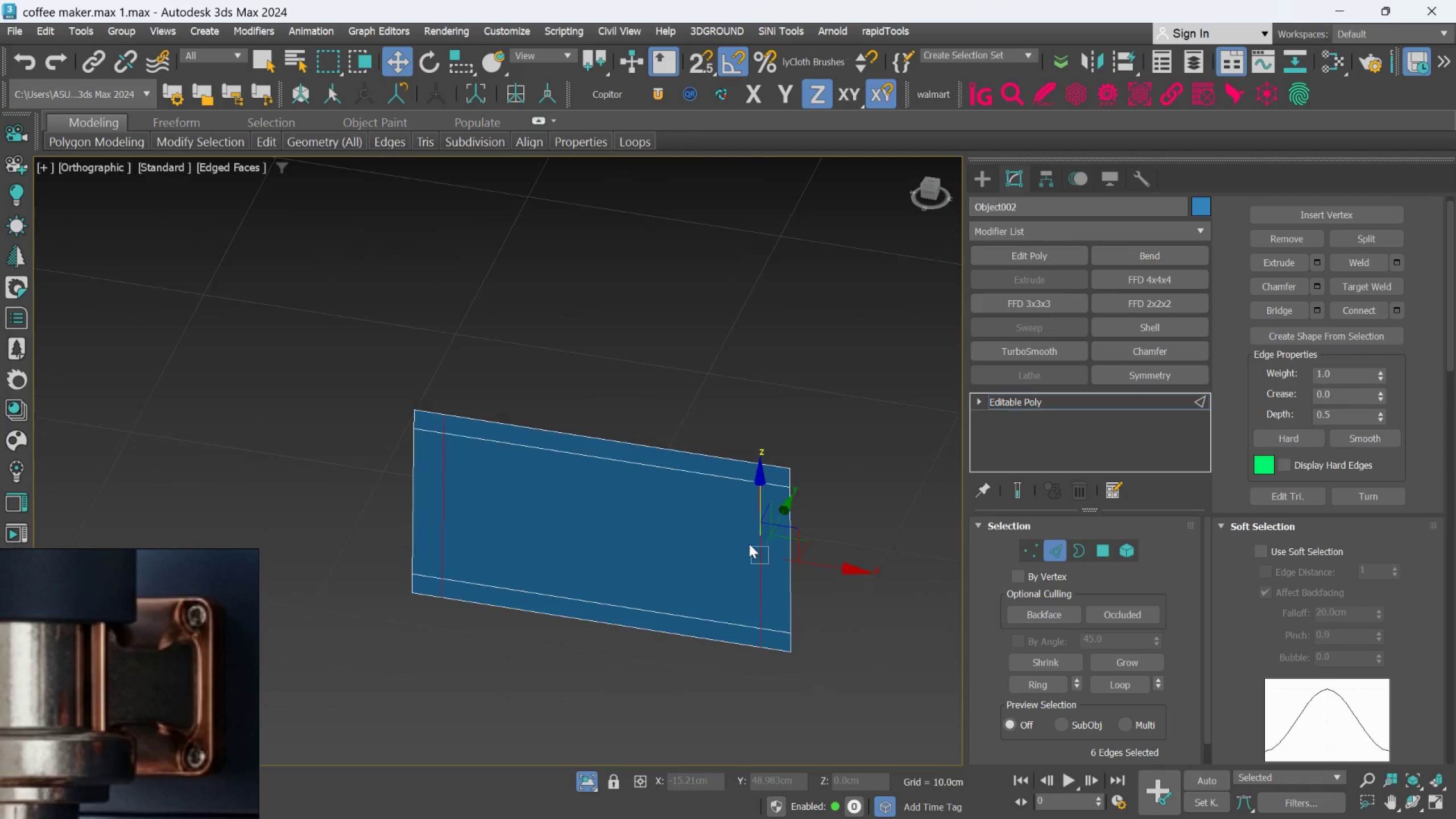 
scroll: coordinate [793, 528], scroll_direction: up, amount: 3.0
 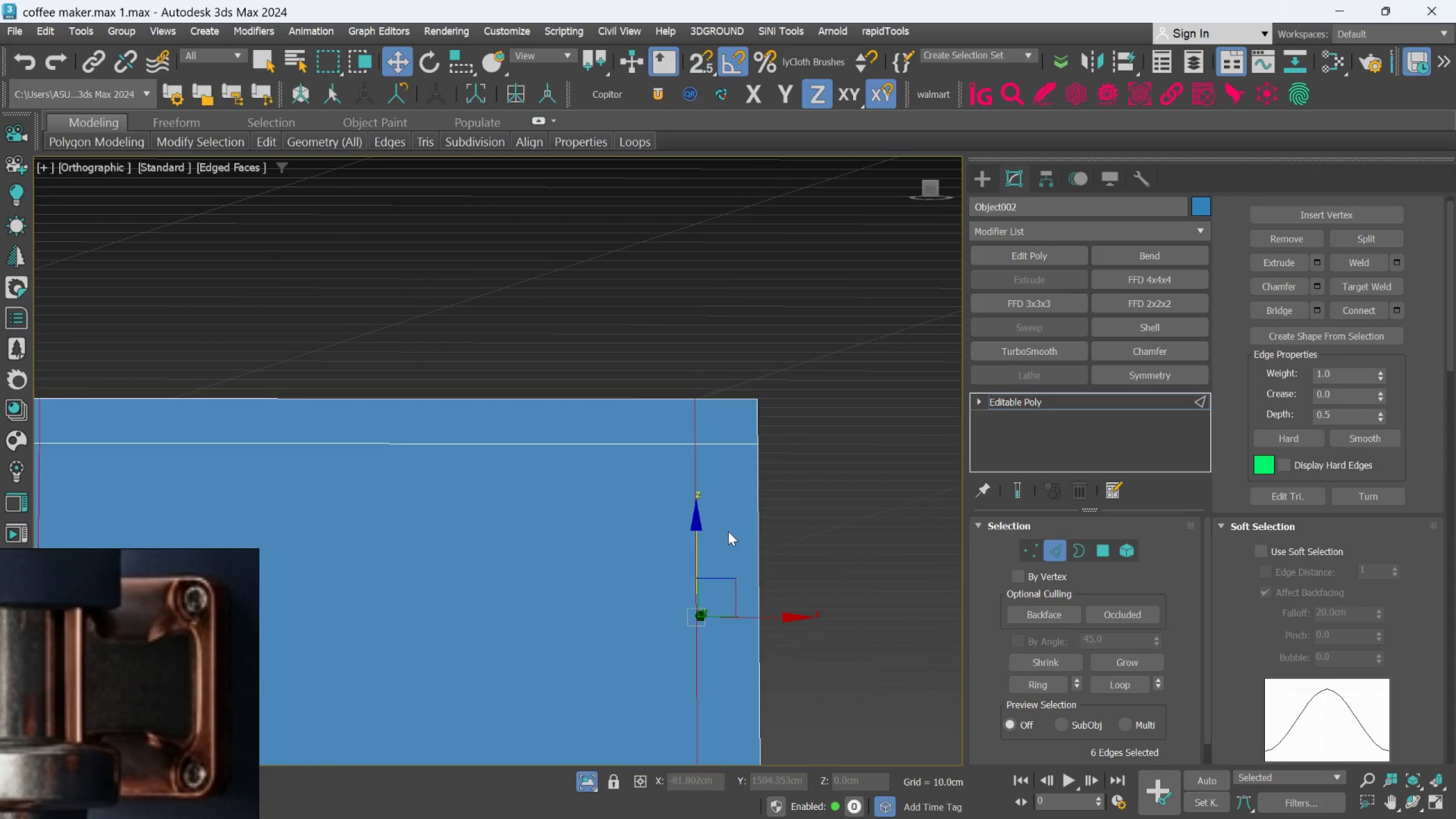 
hold_key(key=AltLeft, duration=0.61)
 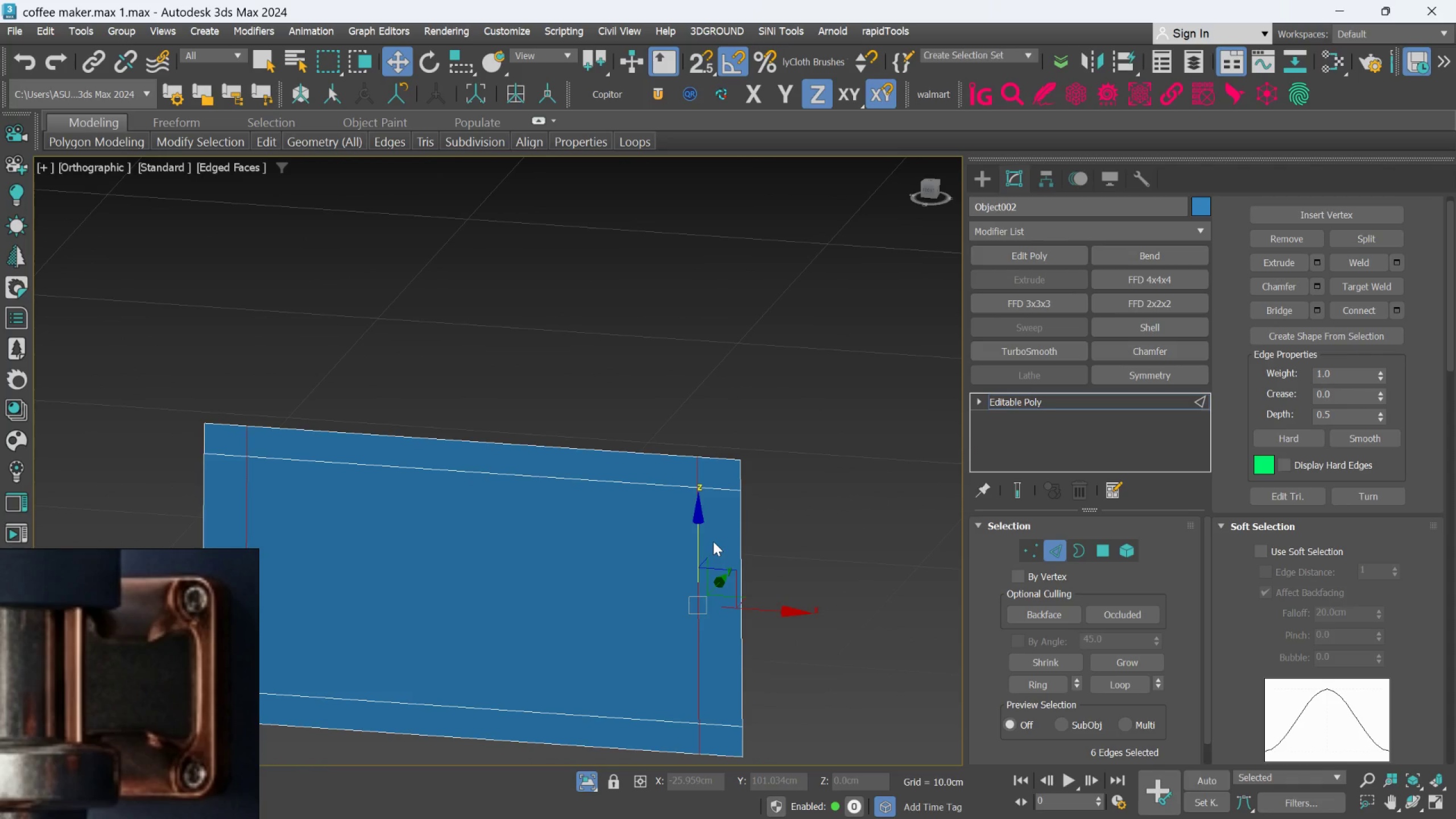 
scroll: coordinate [726, 524], scroll_direction: down, amount: 1.0
 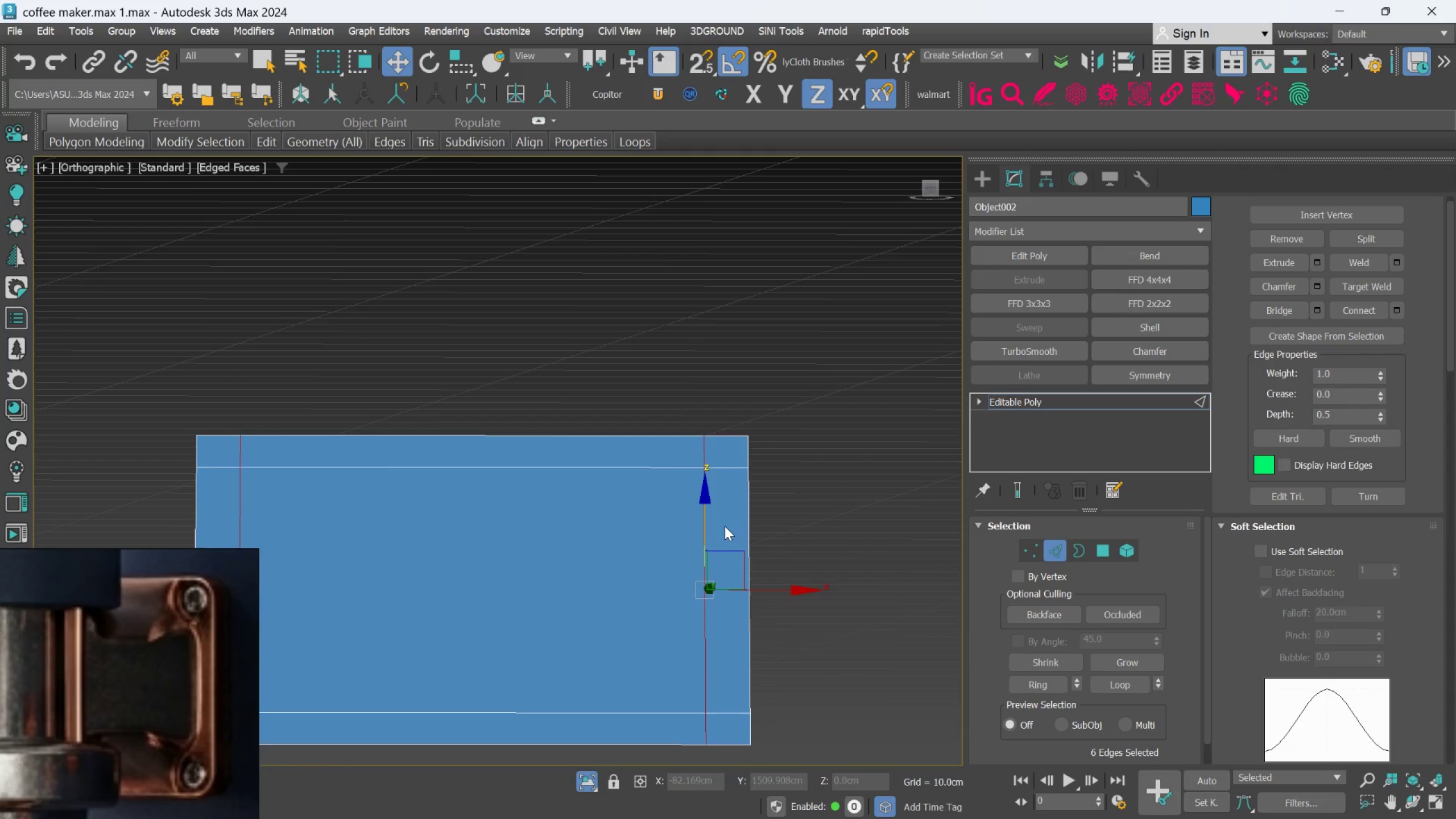 
scroll: coordinate [713, 541], scroll_direction: up, amount: 1.0
 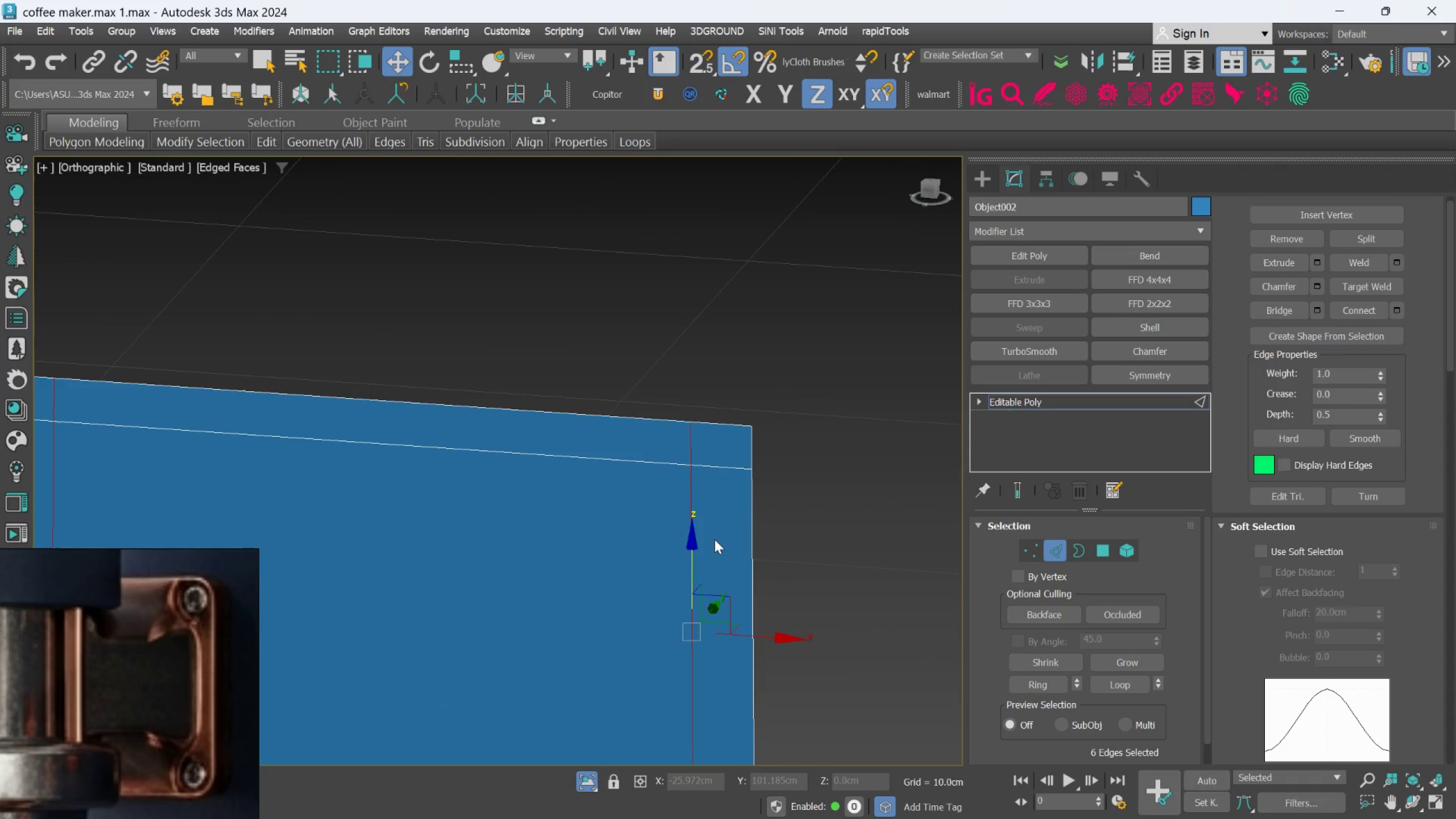 
hold_key(key=AltLeft, duration=0.58)
 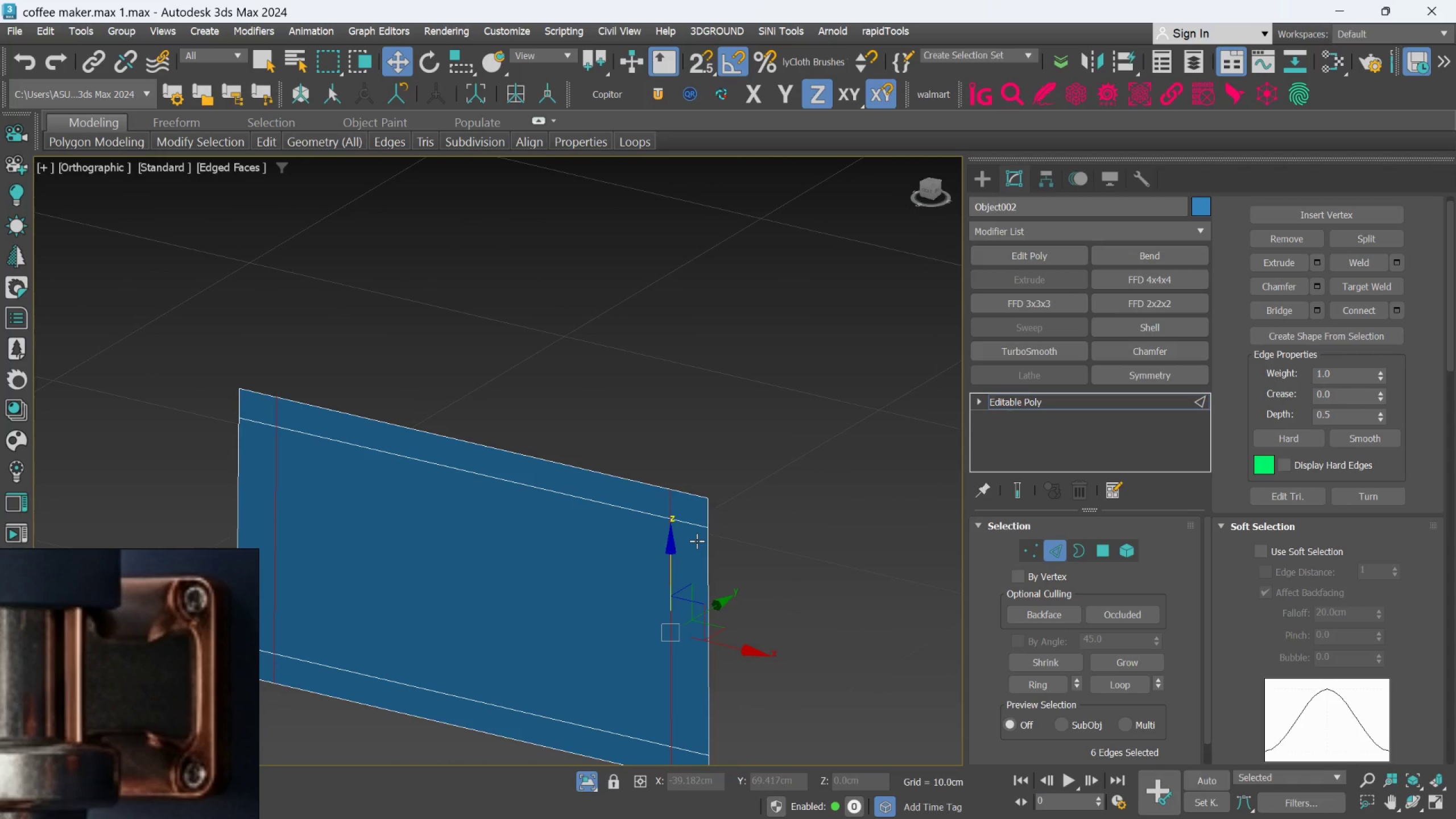 
scroll: coordinate [714, 539], scroll_direction: down, amount: 1.0
 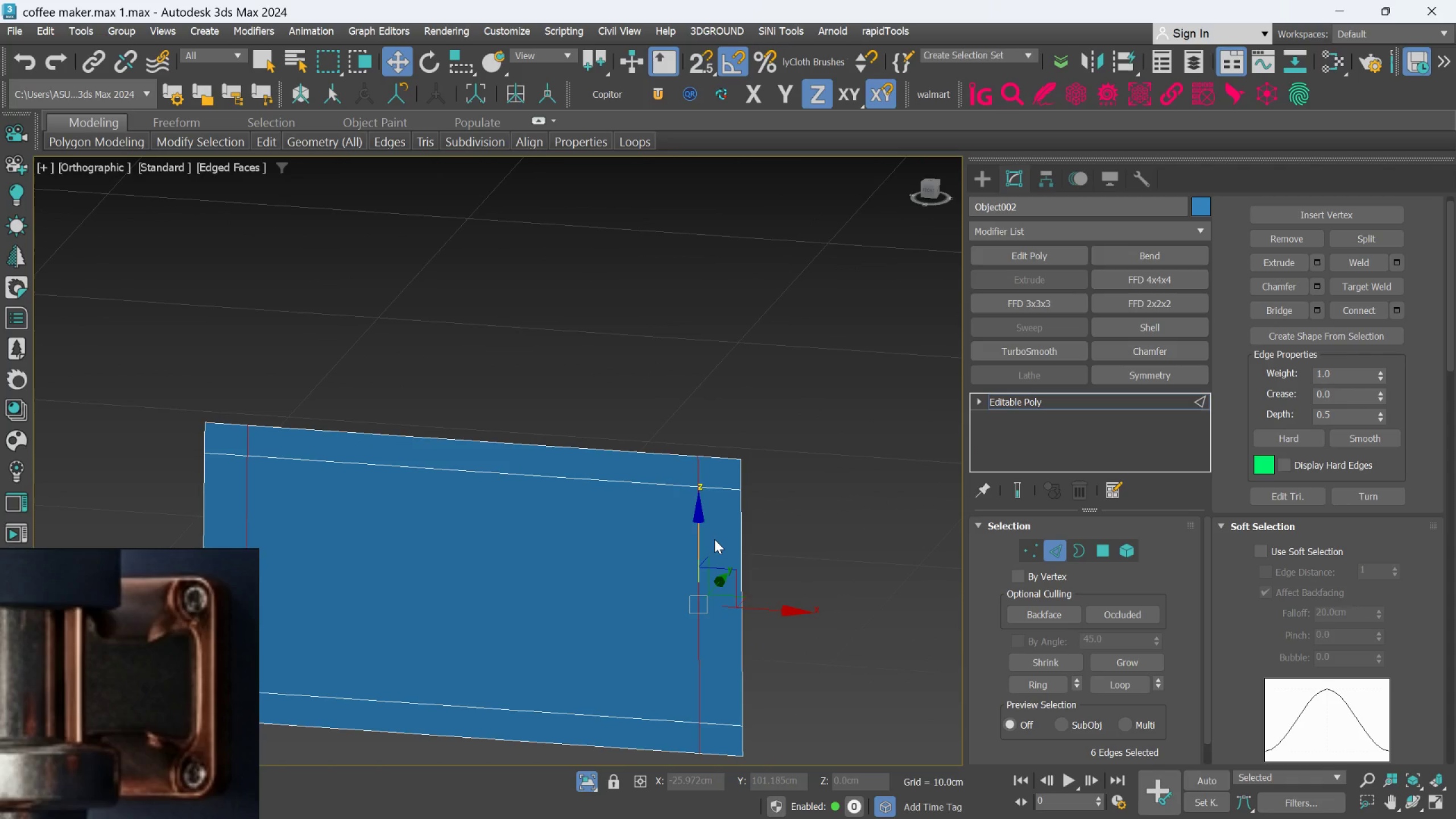 
hold_key(key=AltLeft, duration=1.09)
 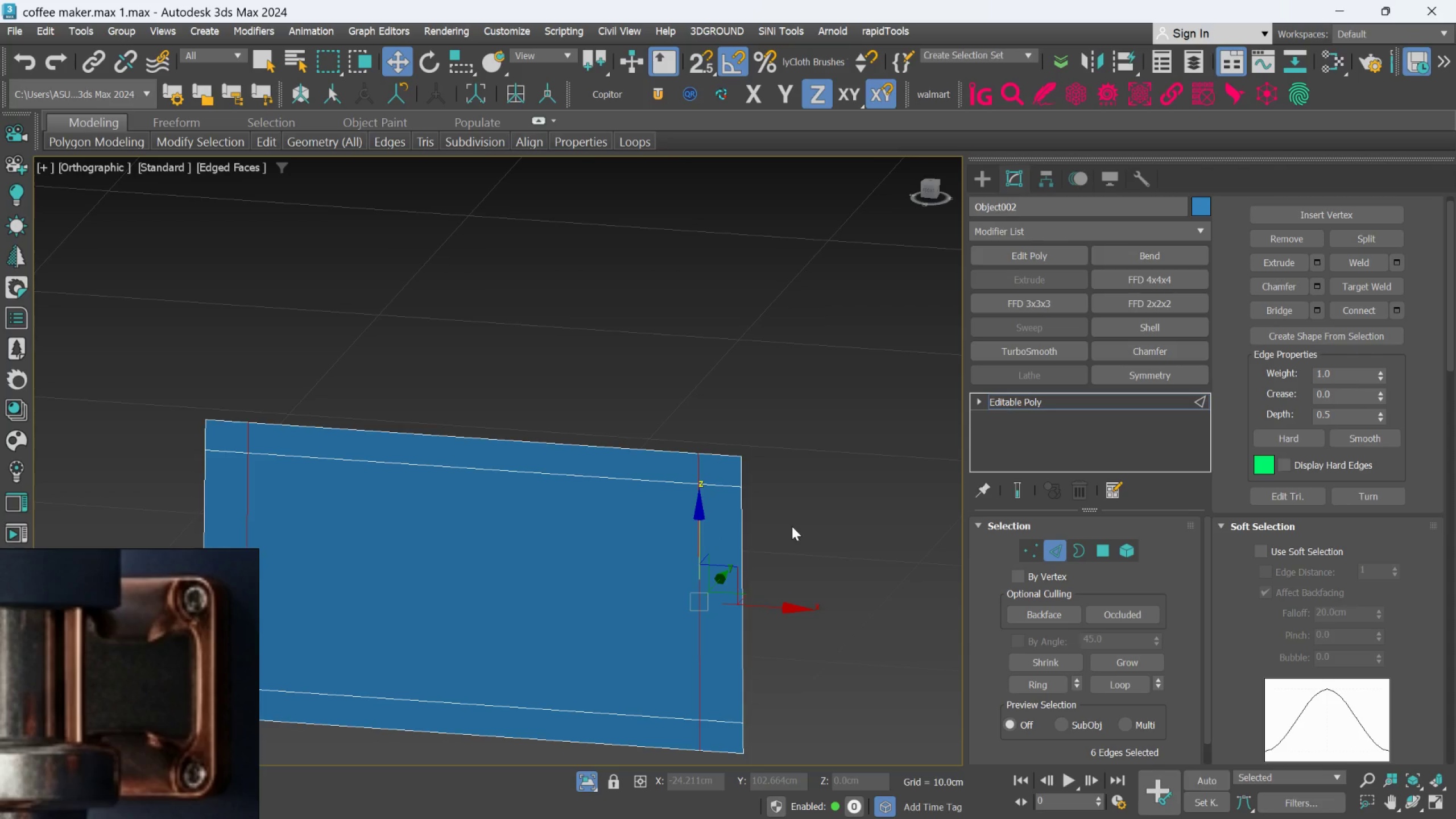 
scroll: coordinate [755, 536], scroll_direction: up, amount: 1.0
 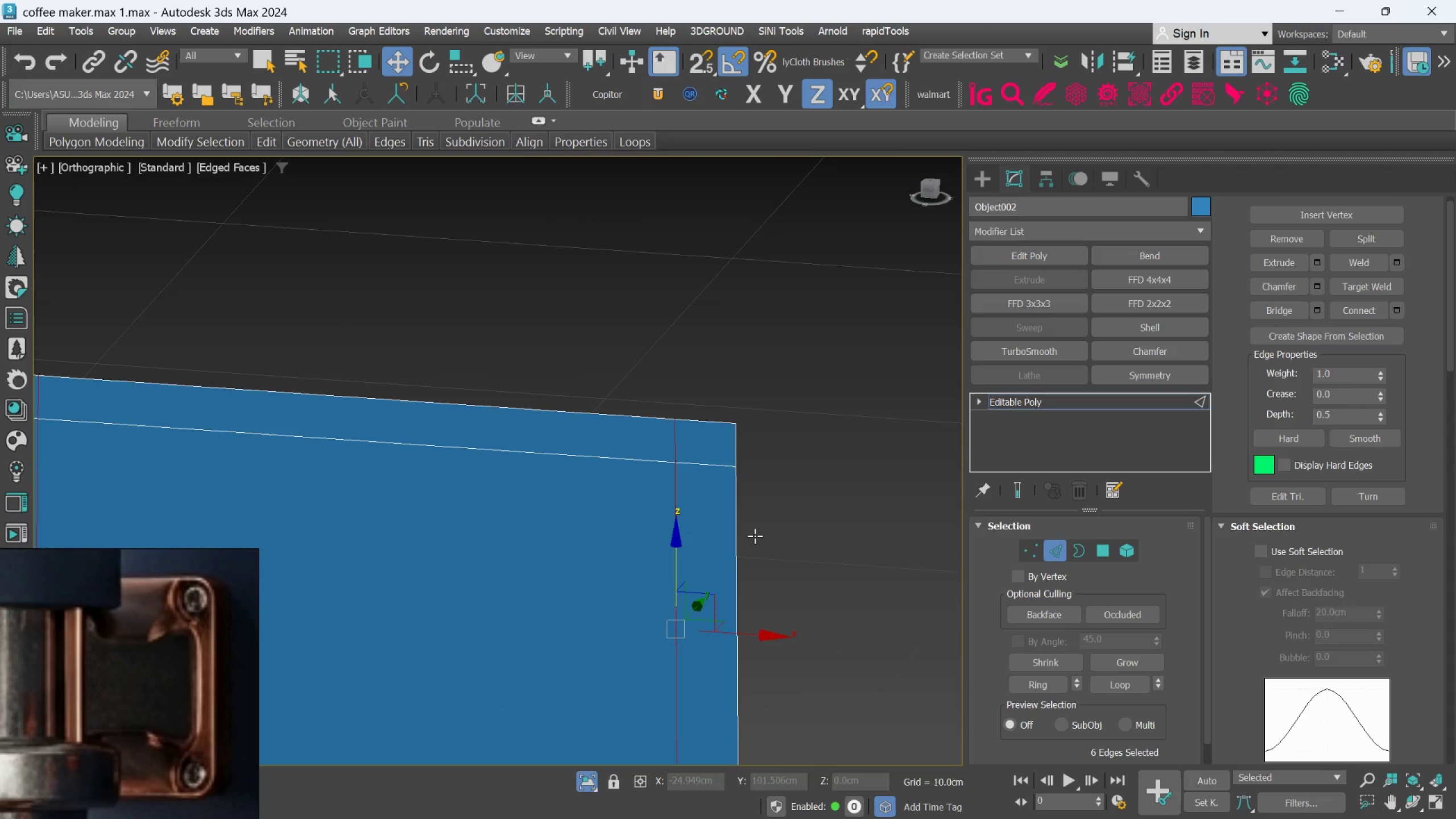 
middle_click([755, 536])
 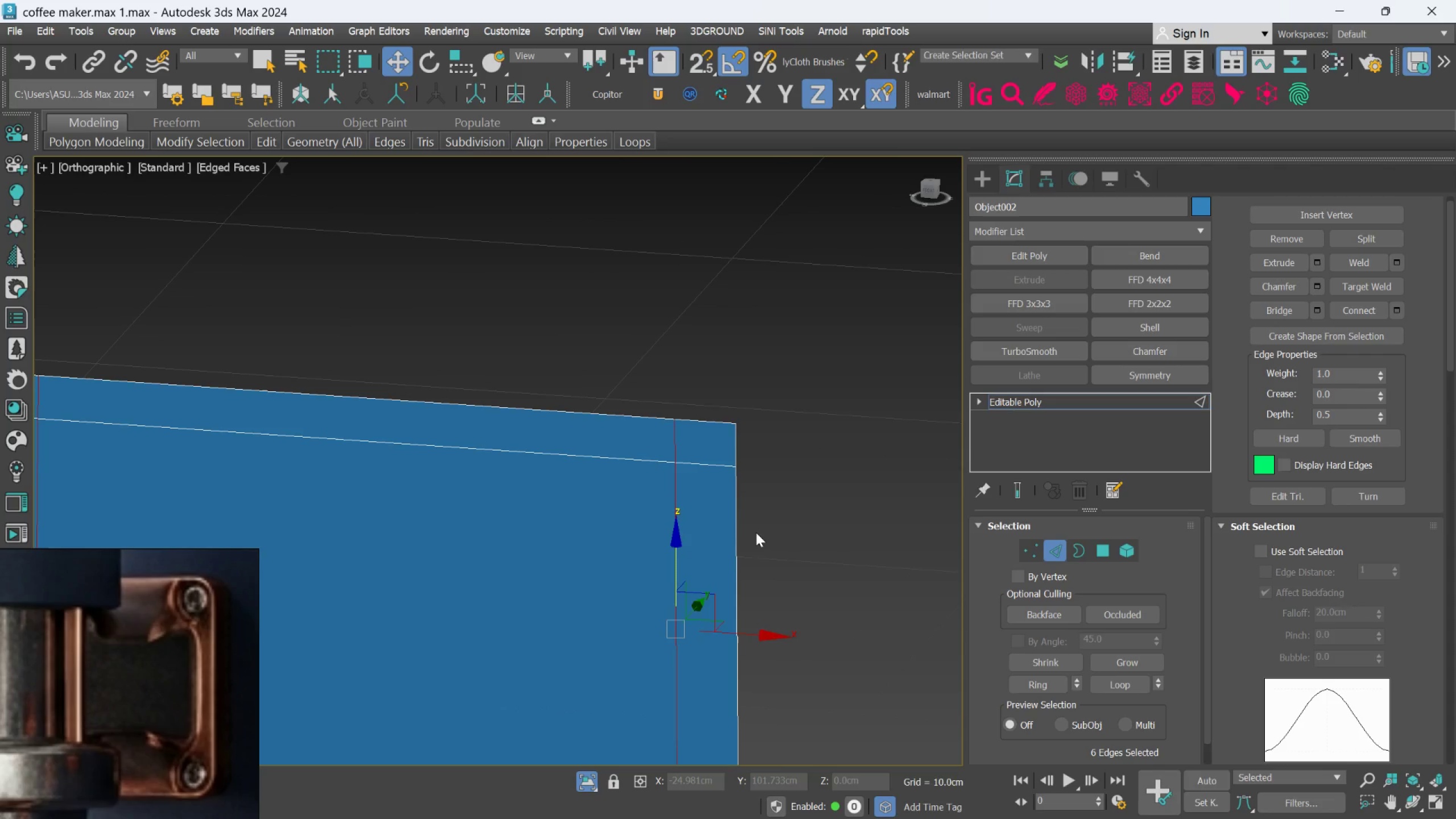 
wait(8.42)
 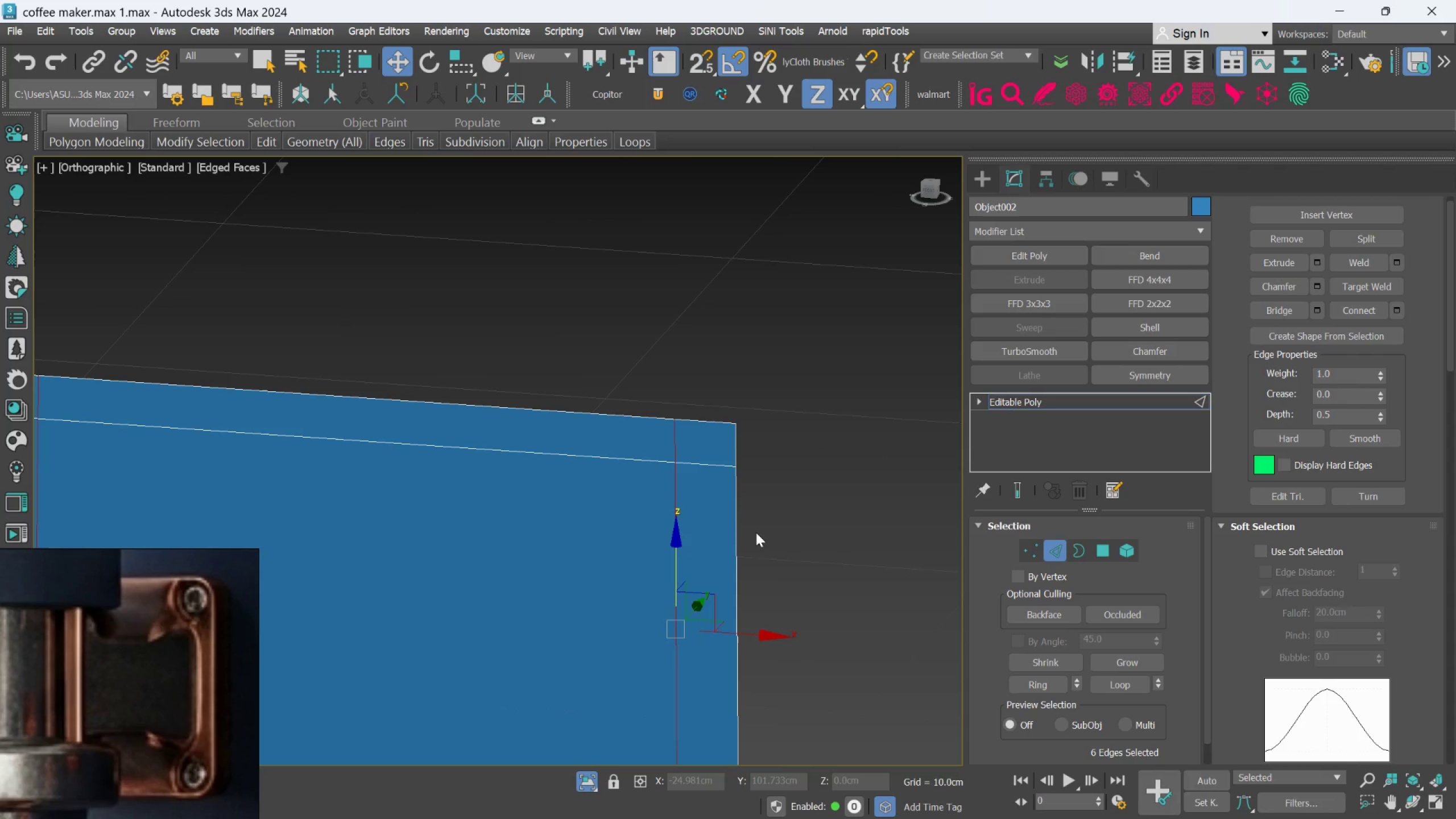 
scroll: coordinate [751, 564], scroll_direction: down, amount: 3.0
 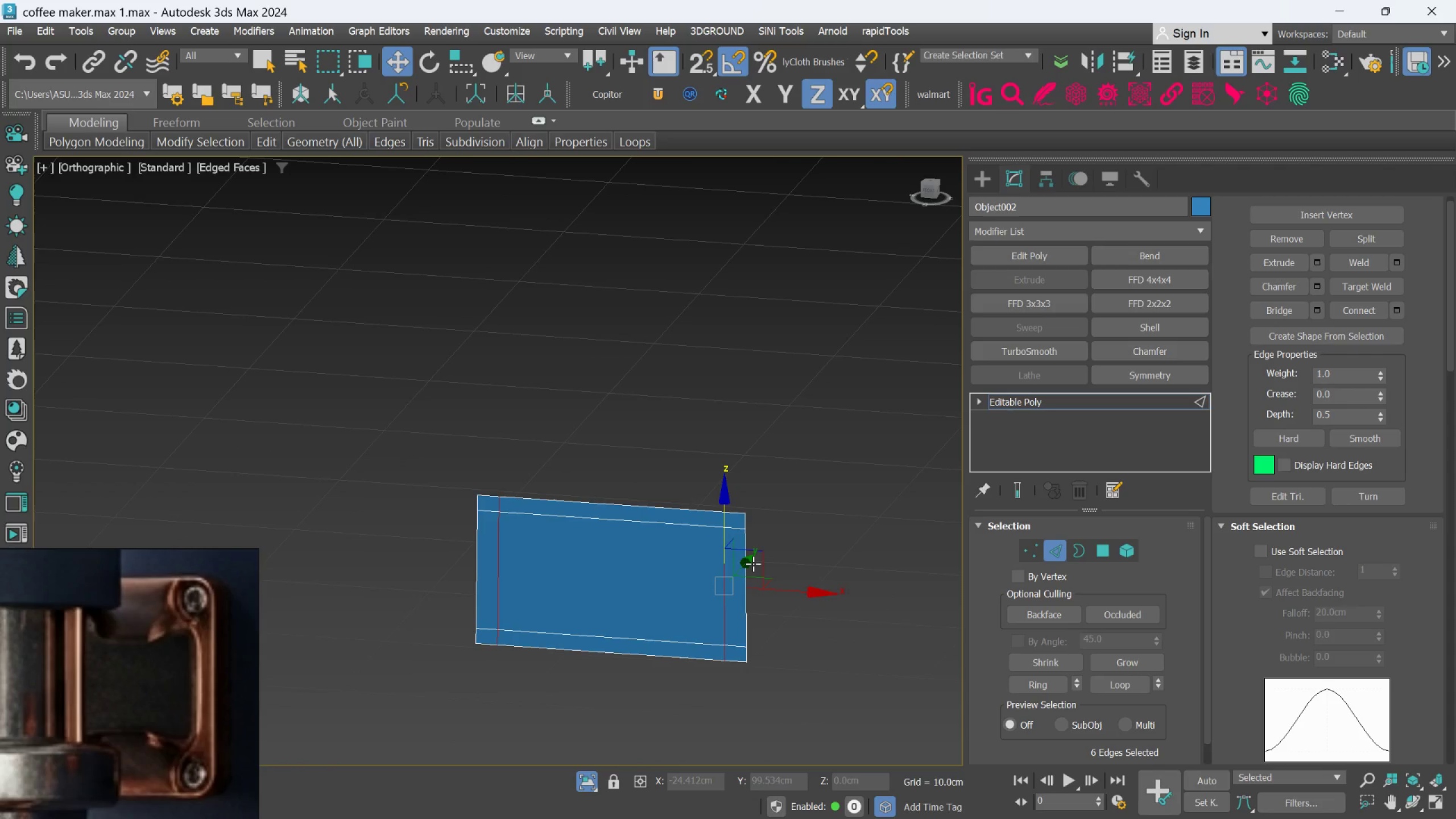 
key(Control+Z)
 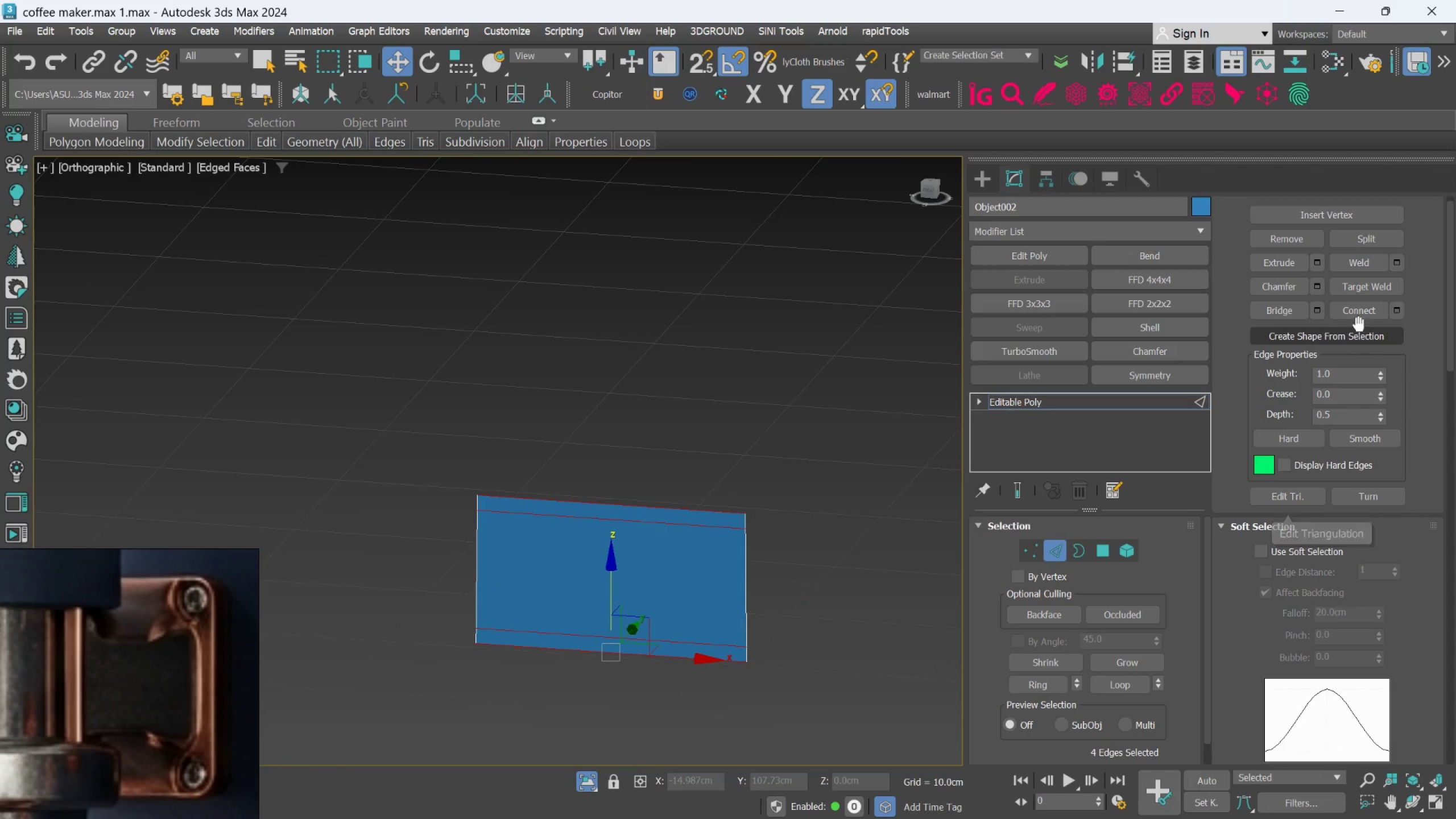 
left_click([1397, 307])
 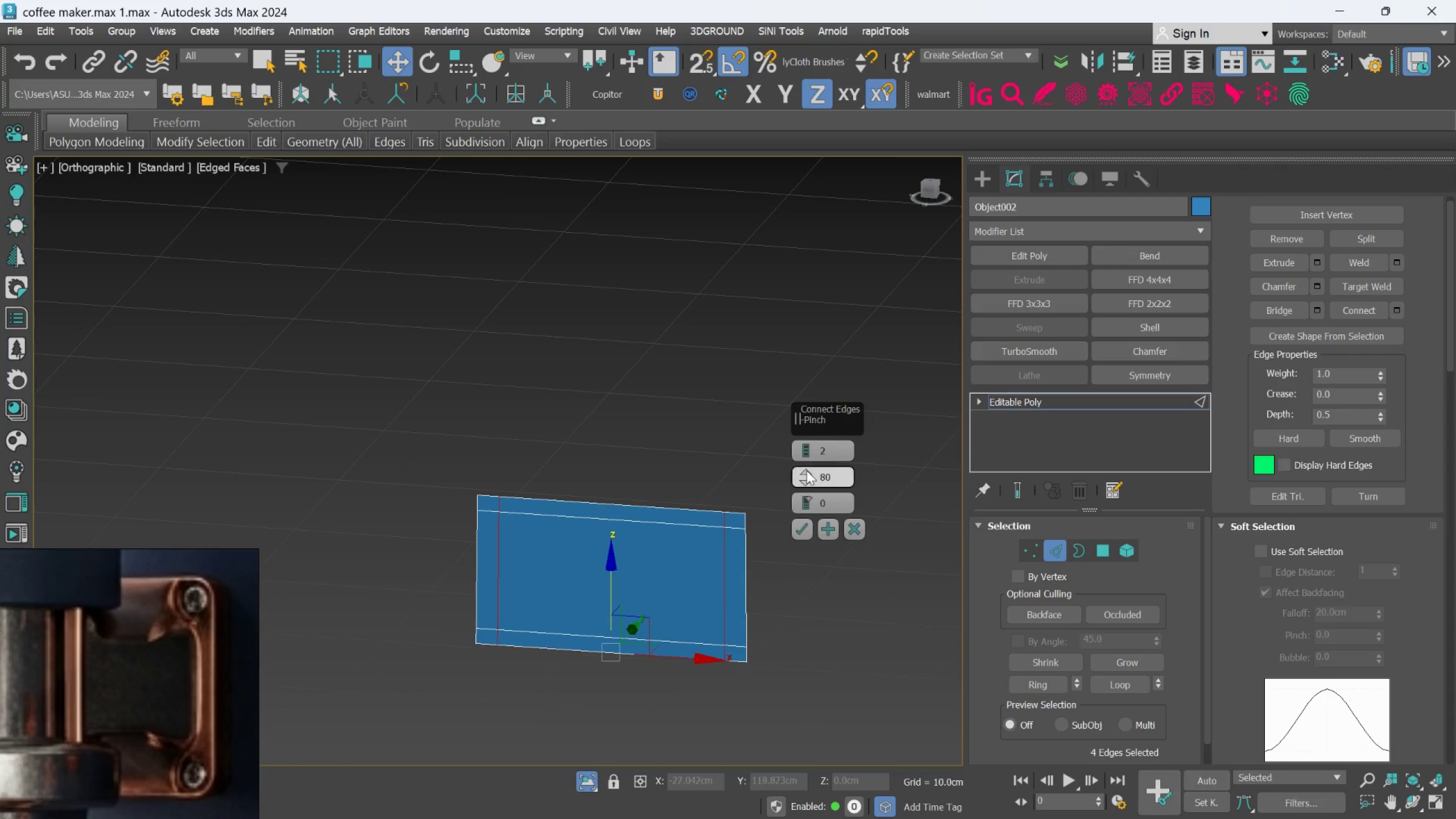 
left_click_drag(start_coordinate=[809, 475], to_coordinate=[824, 504])
 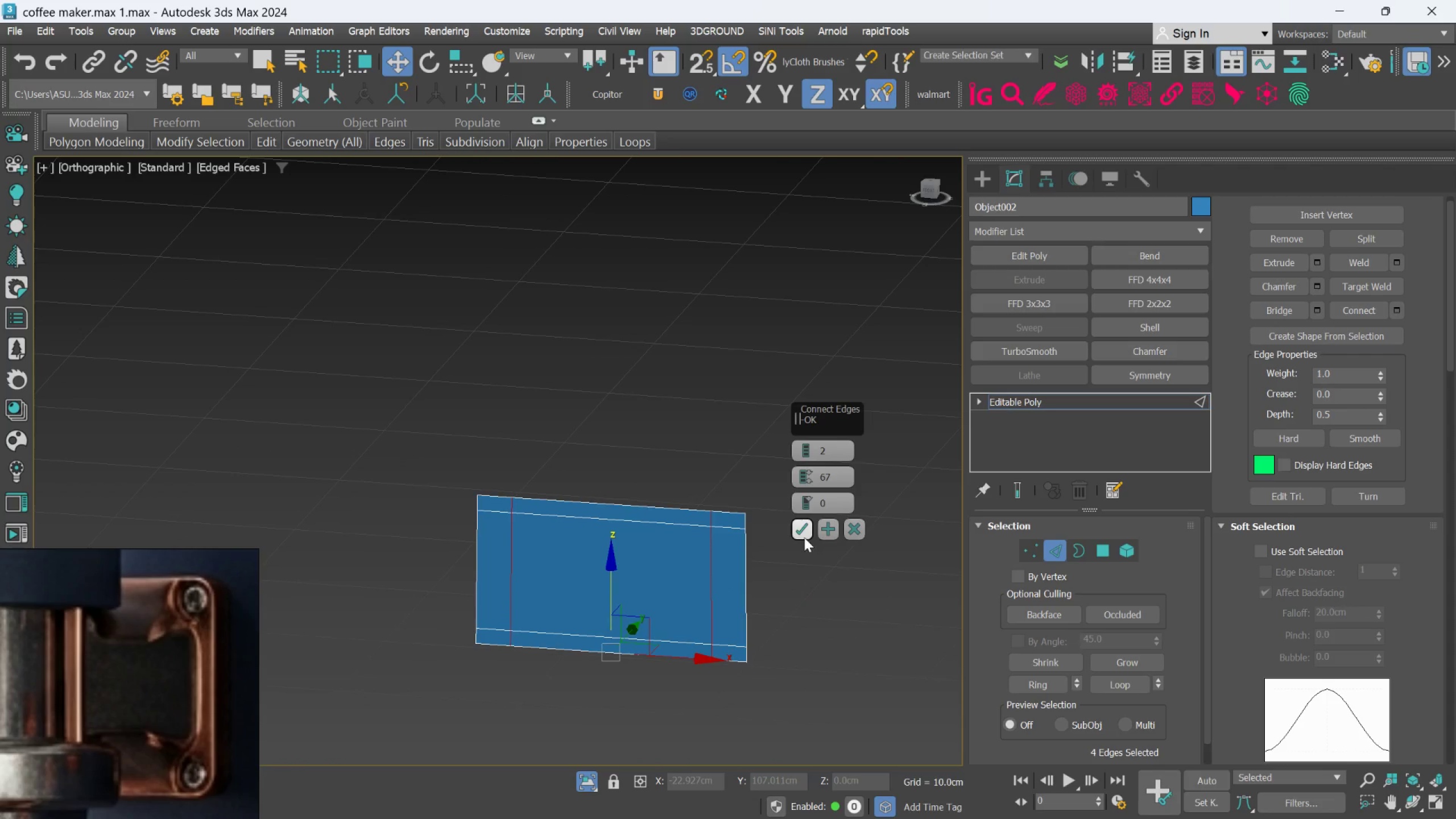 
left_click([797, 529])
 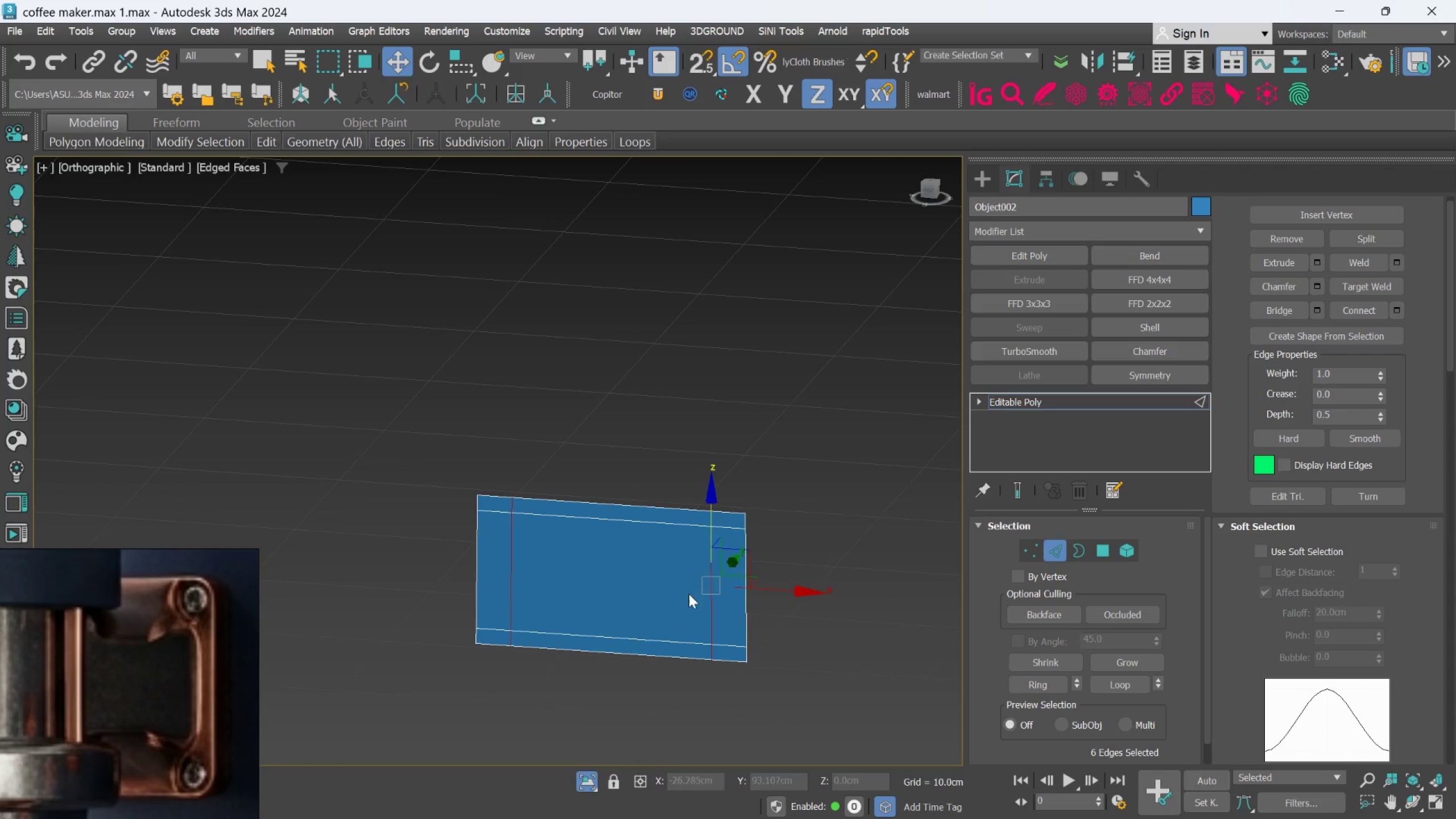 
scroll: coordinate [685, 595], scroll_direction: up, amount: 2.0
 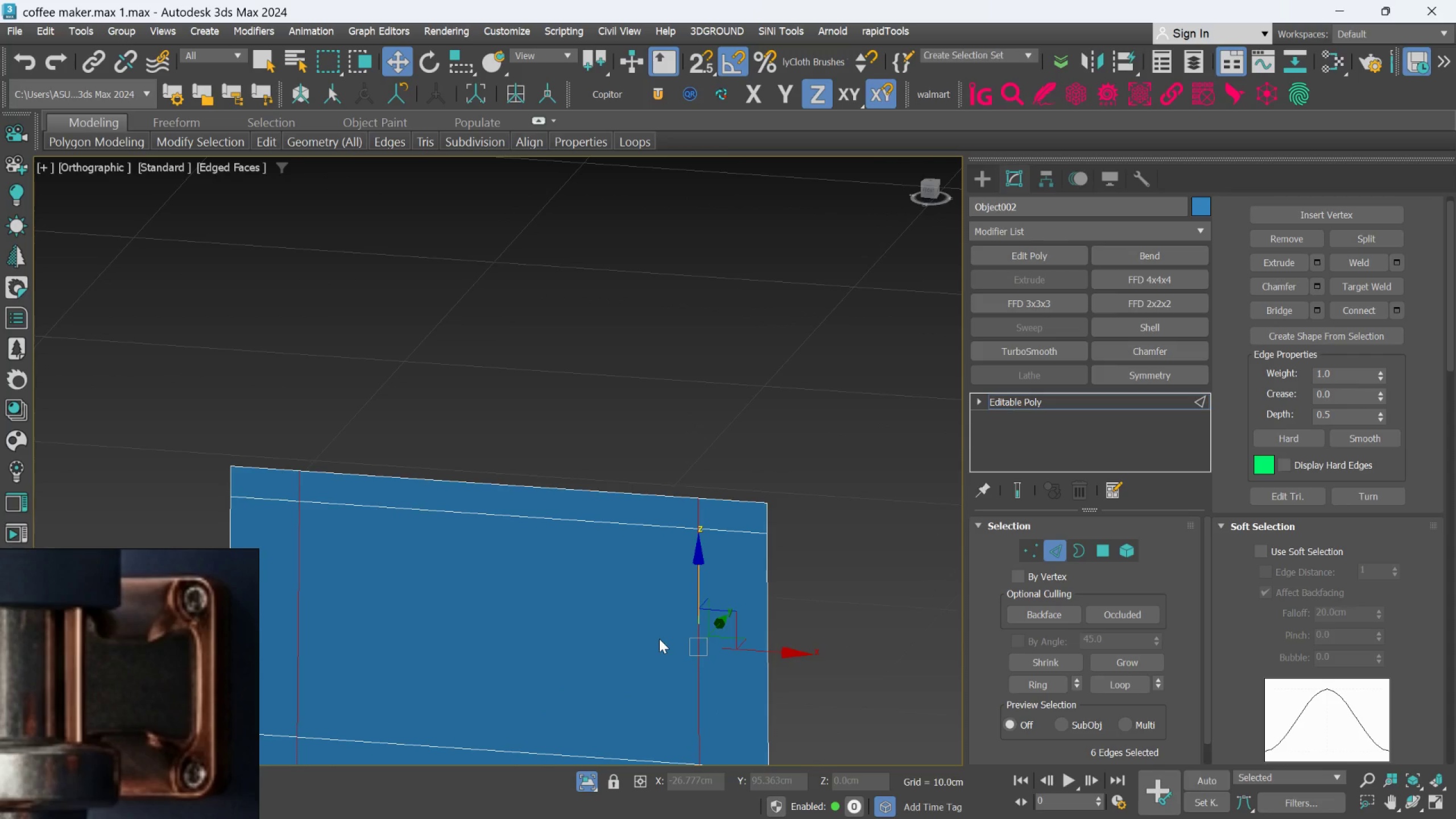 
scroll: coordinate [189, 684], scroll_direction: down, amount: 7.0
 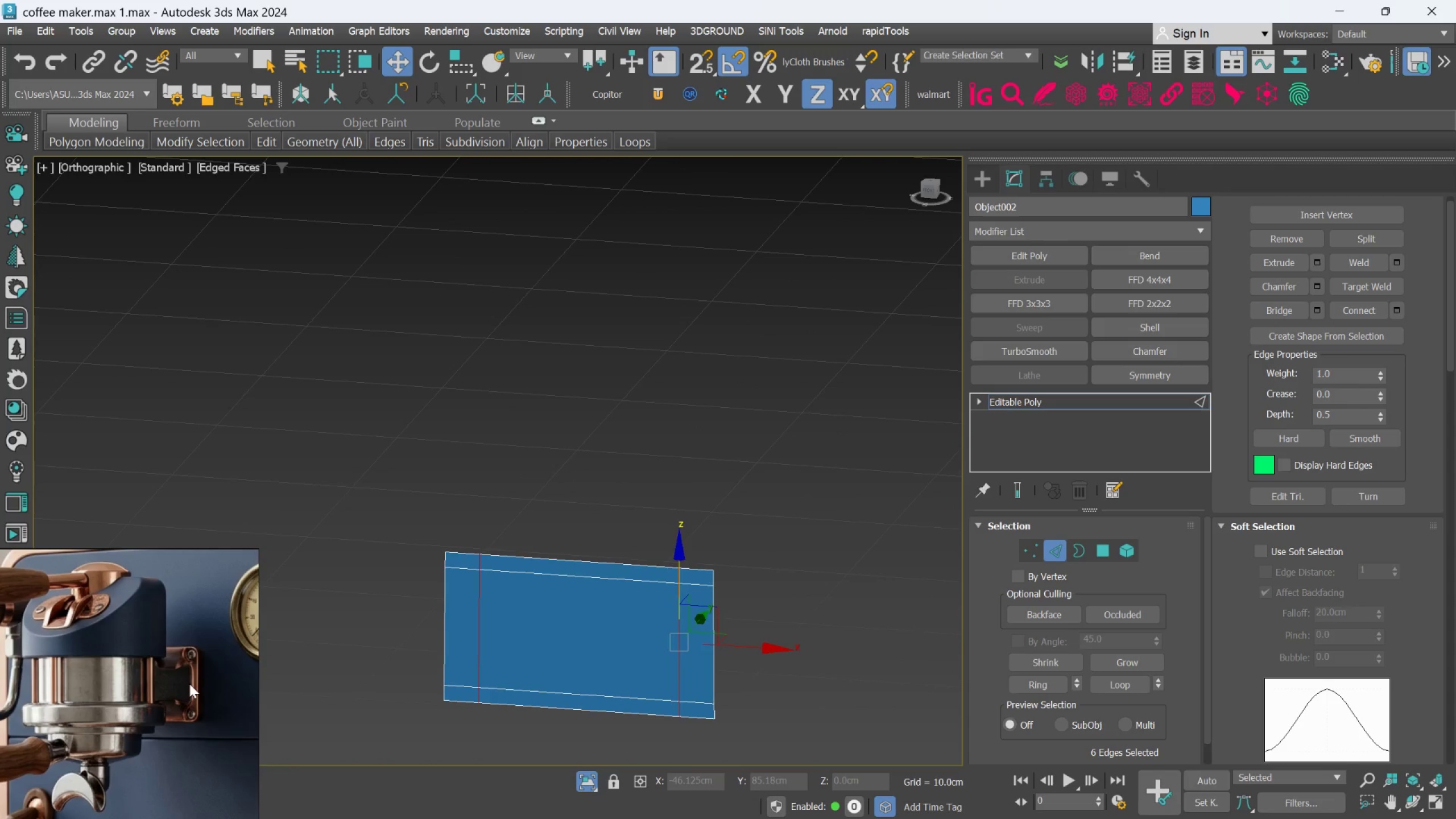 
scroll: coordinate [189, 684], scroll_direction: up, amount: 4.0
 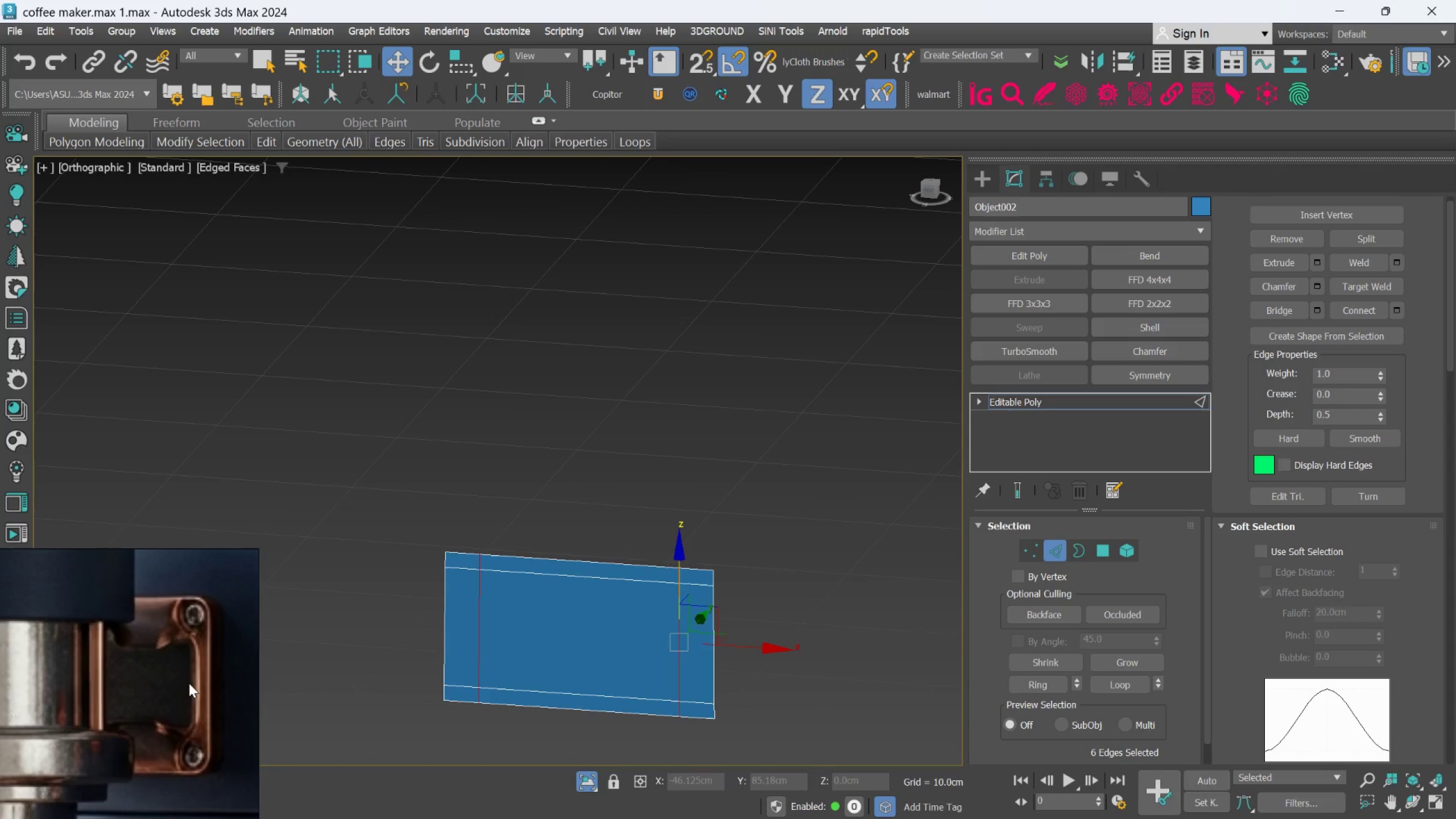 
scroll: coordinate [189, 683], scroll_direction: down, amount: 3.0
 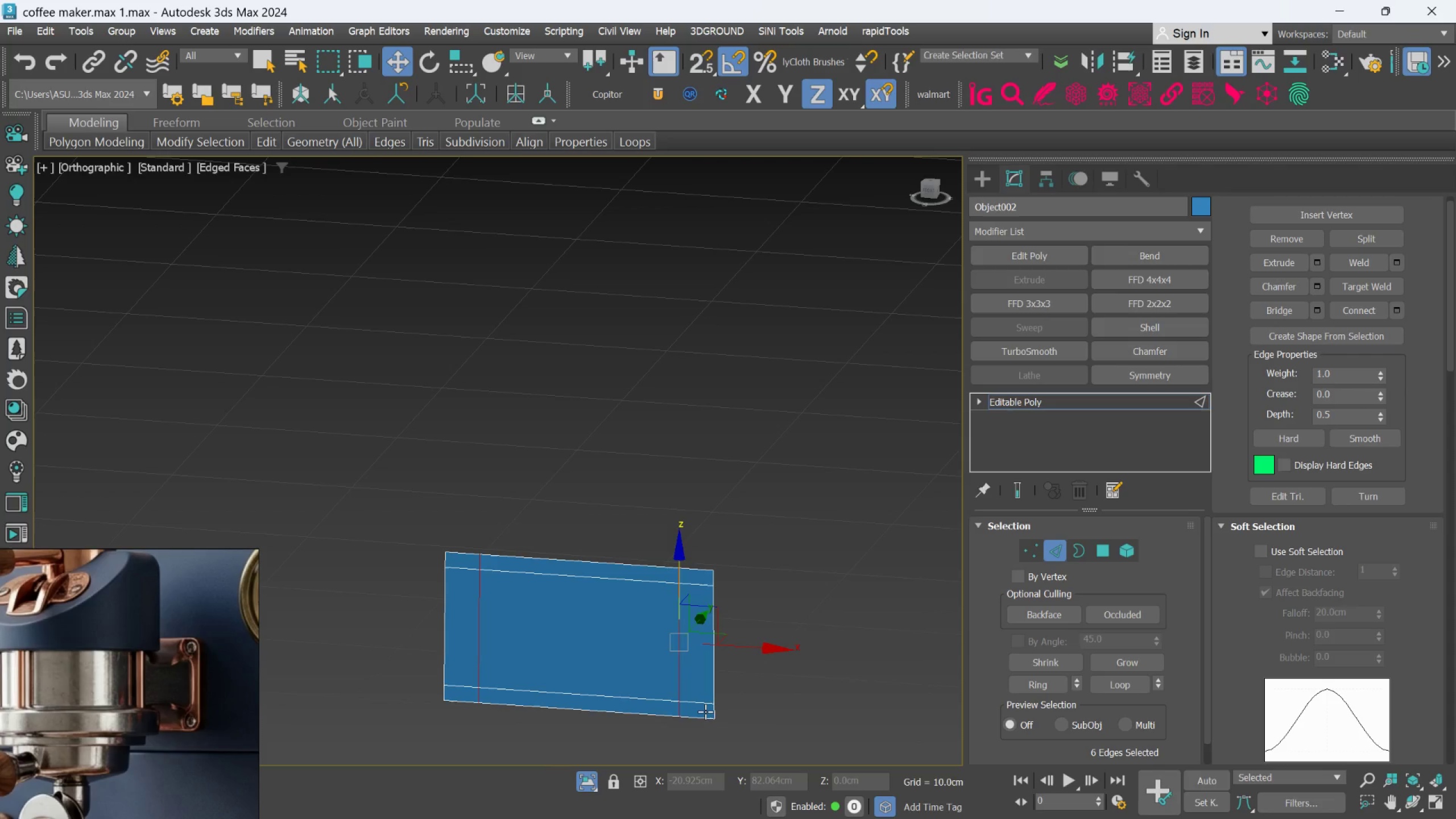 
wait(8.48)
 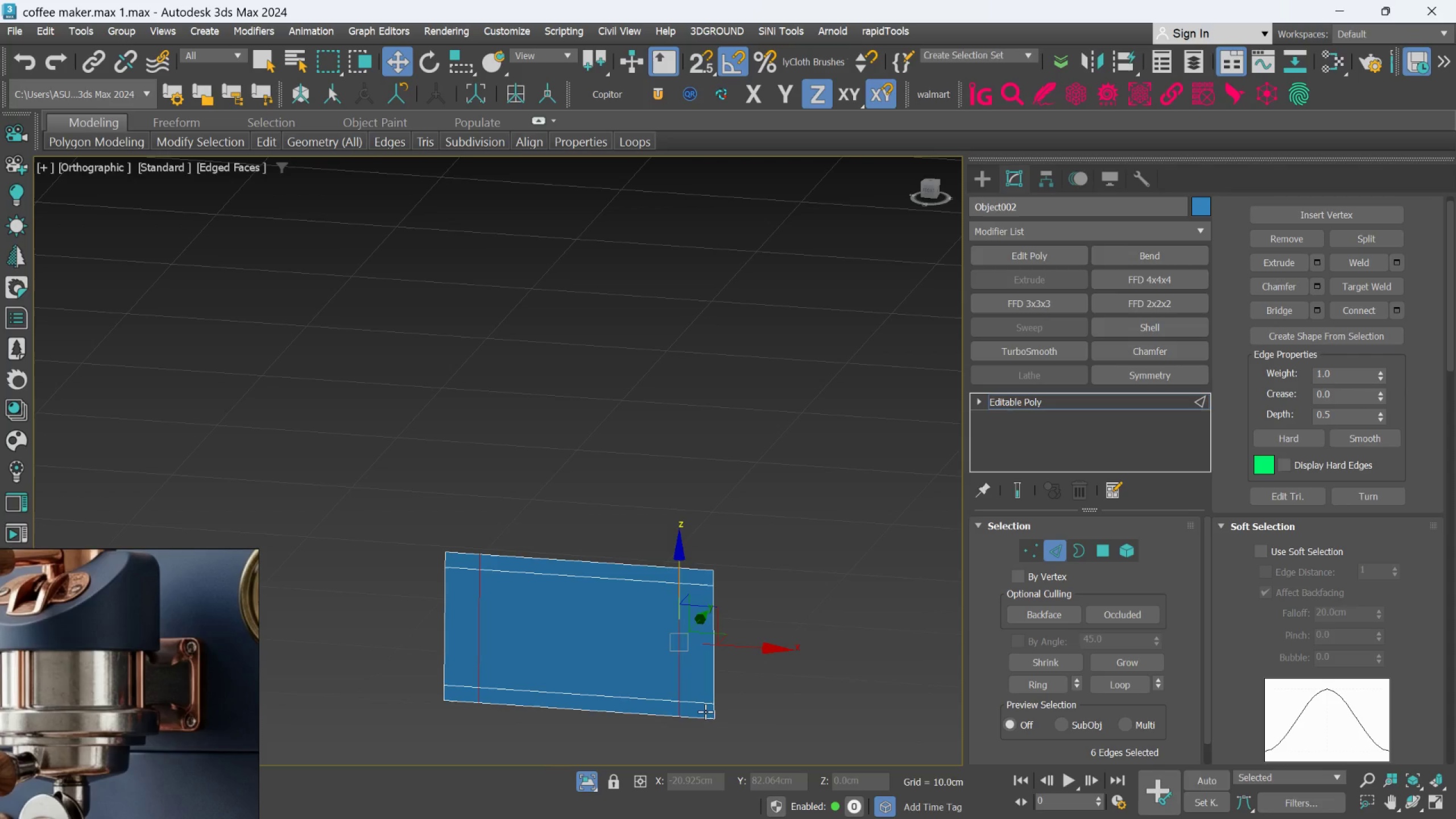 
scroll: coordinate [655, 610], scroll_direction: up, amount: 1.0
 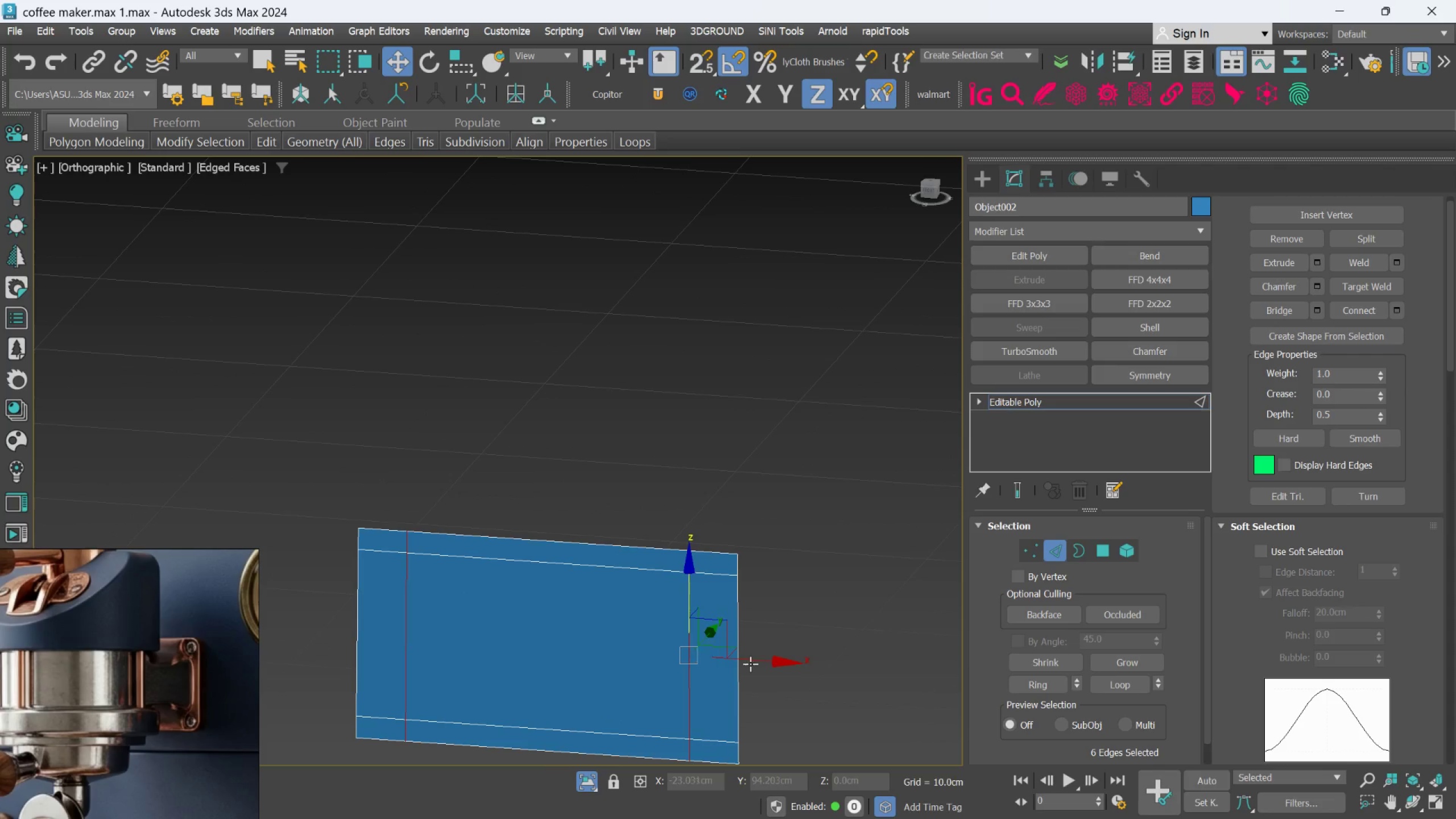 
left_click([846, 632])
 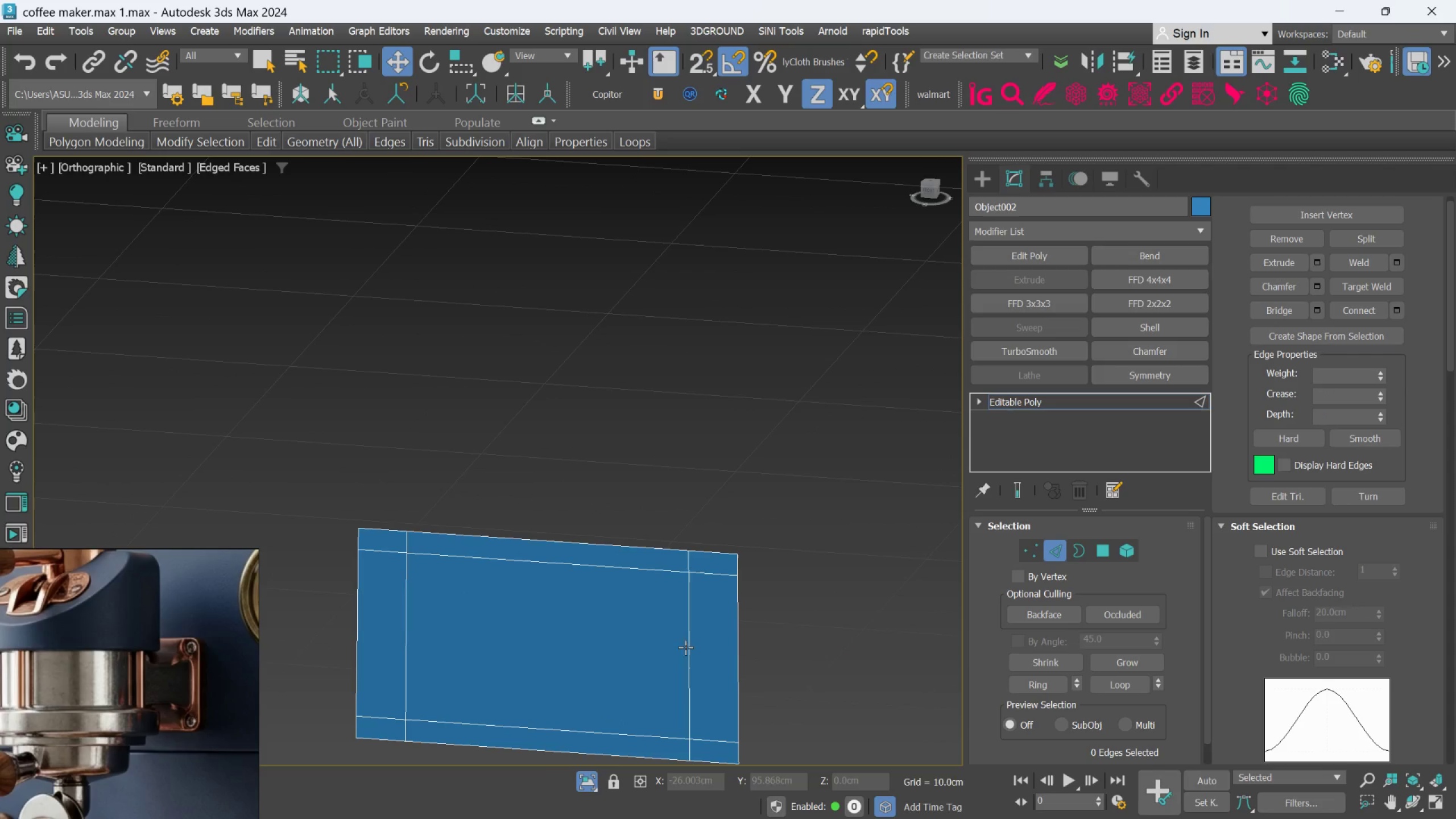 
left_click([692, 642])
 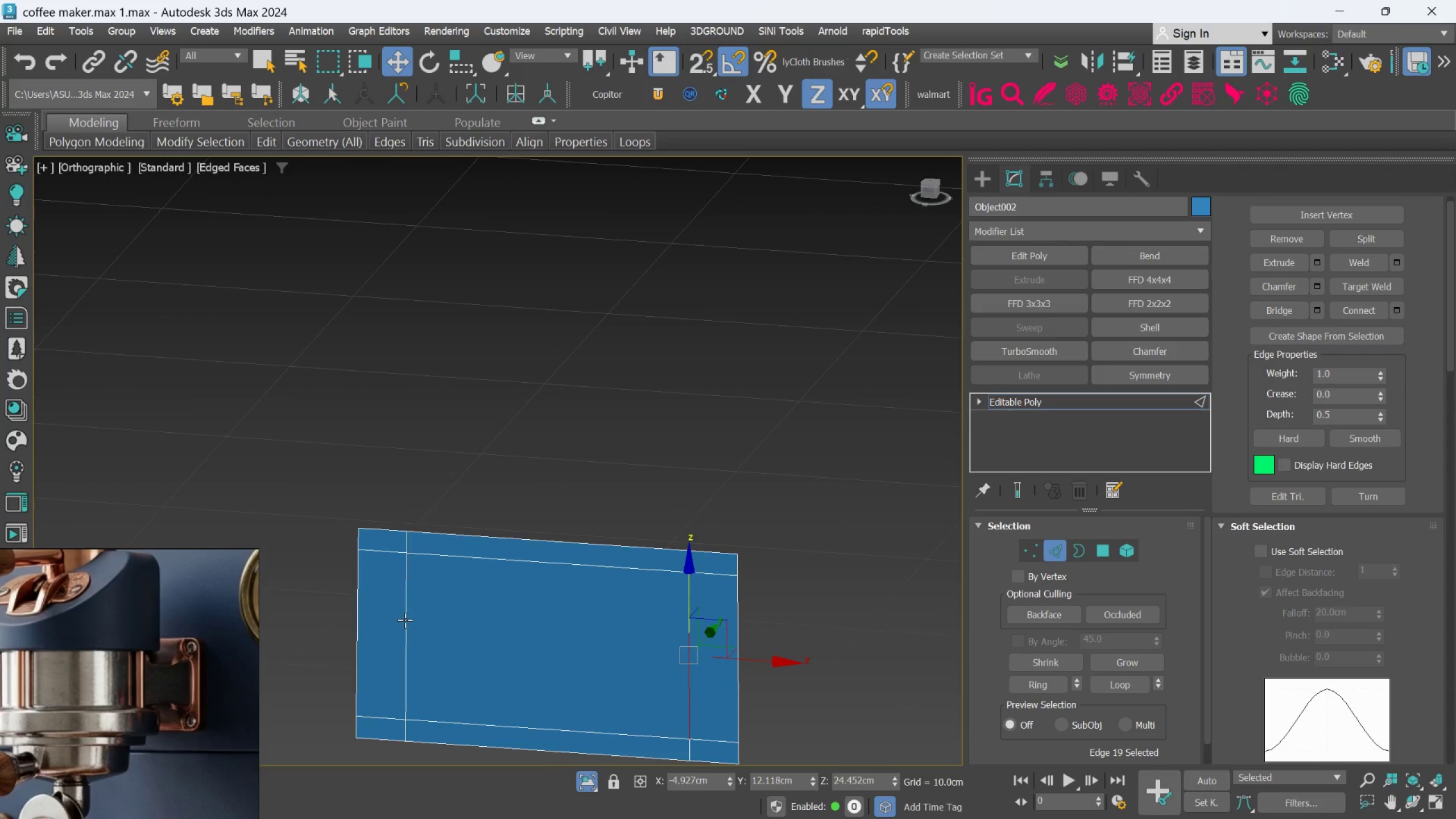 
hold_key(key=ControlLeft, duration=0.47)
left_click([405, 620])
 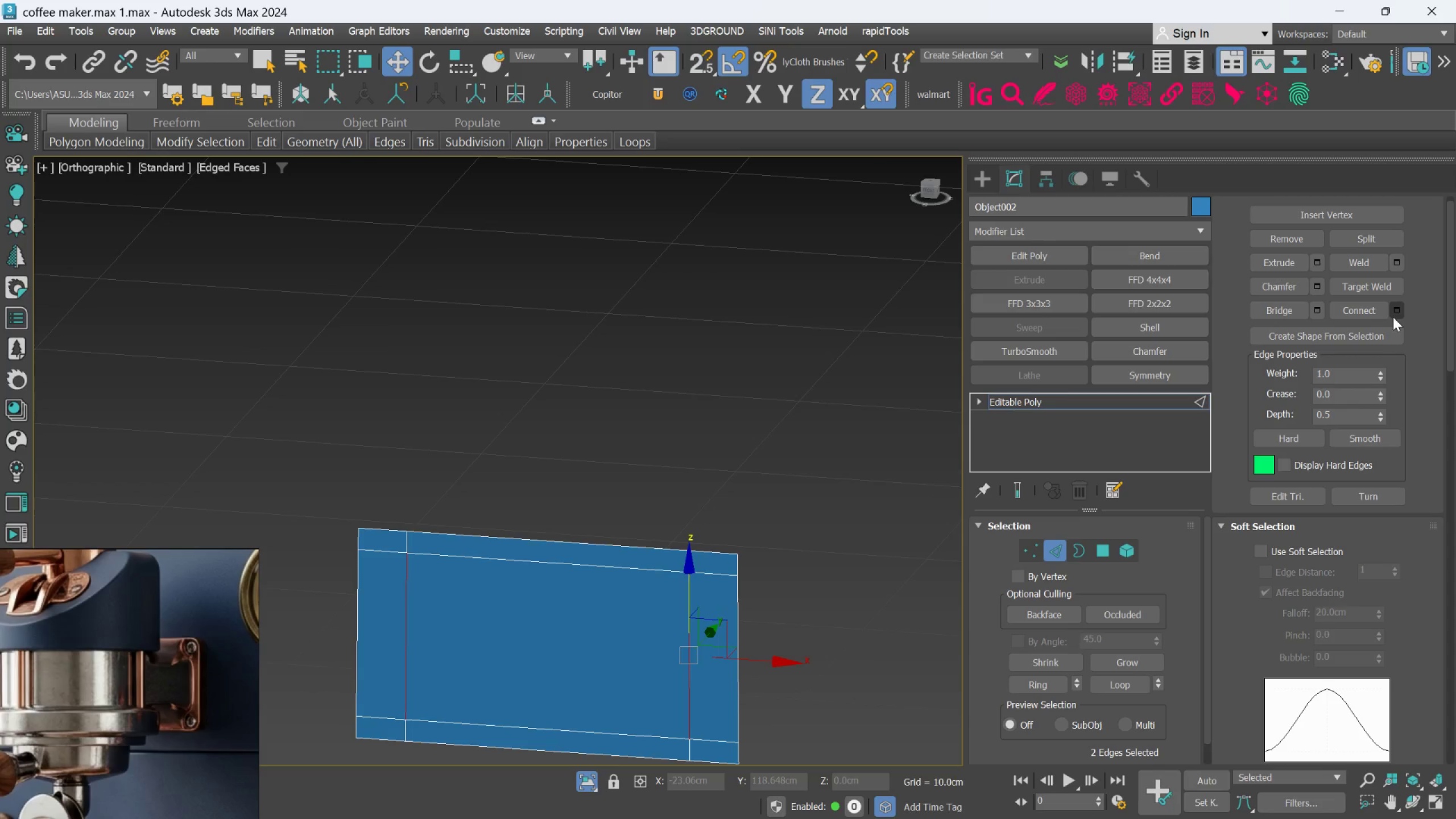 
left_click([1396, 308])
 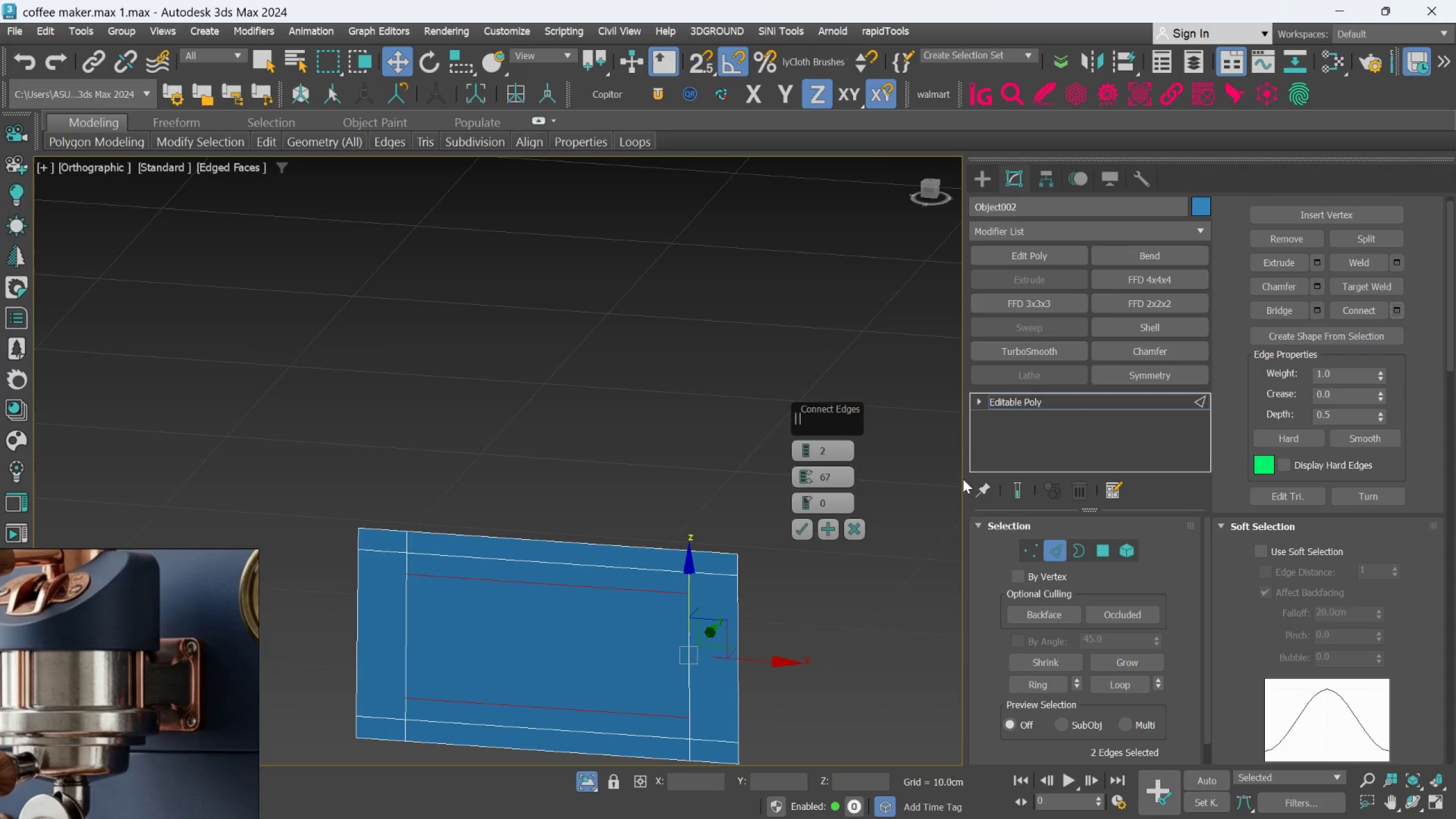 
left_click([855, 528])
 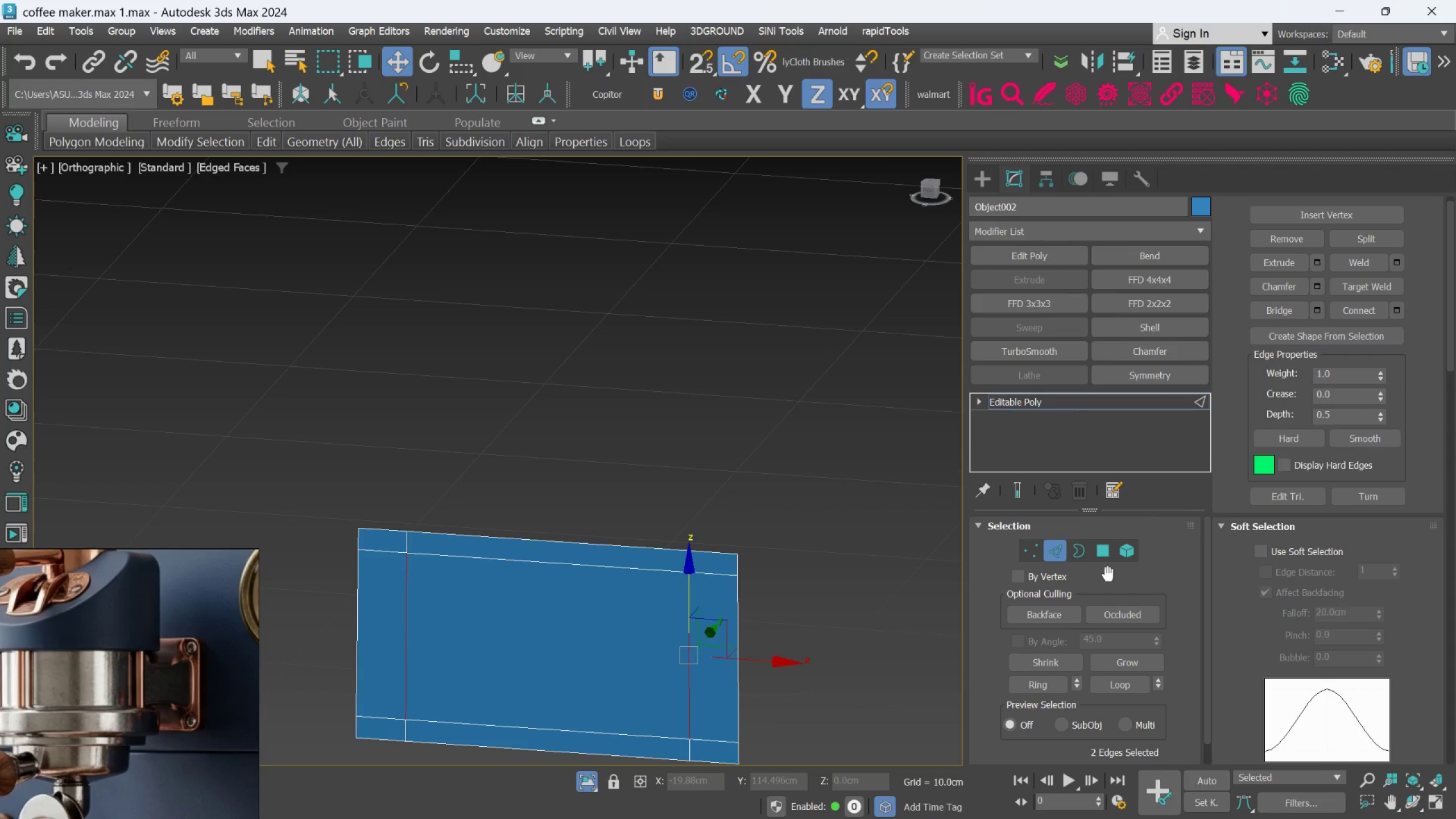 
left_click([1043, 682])
 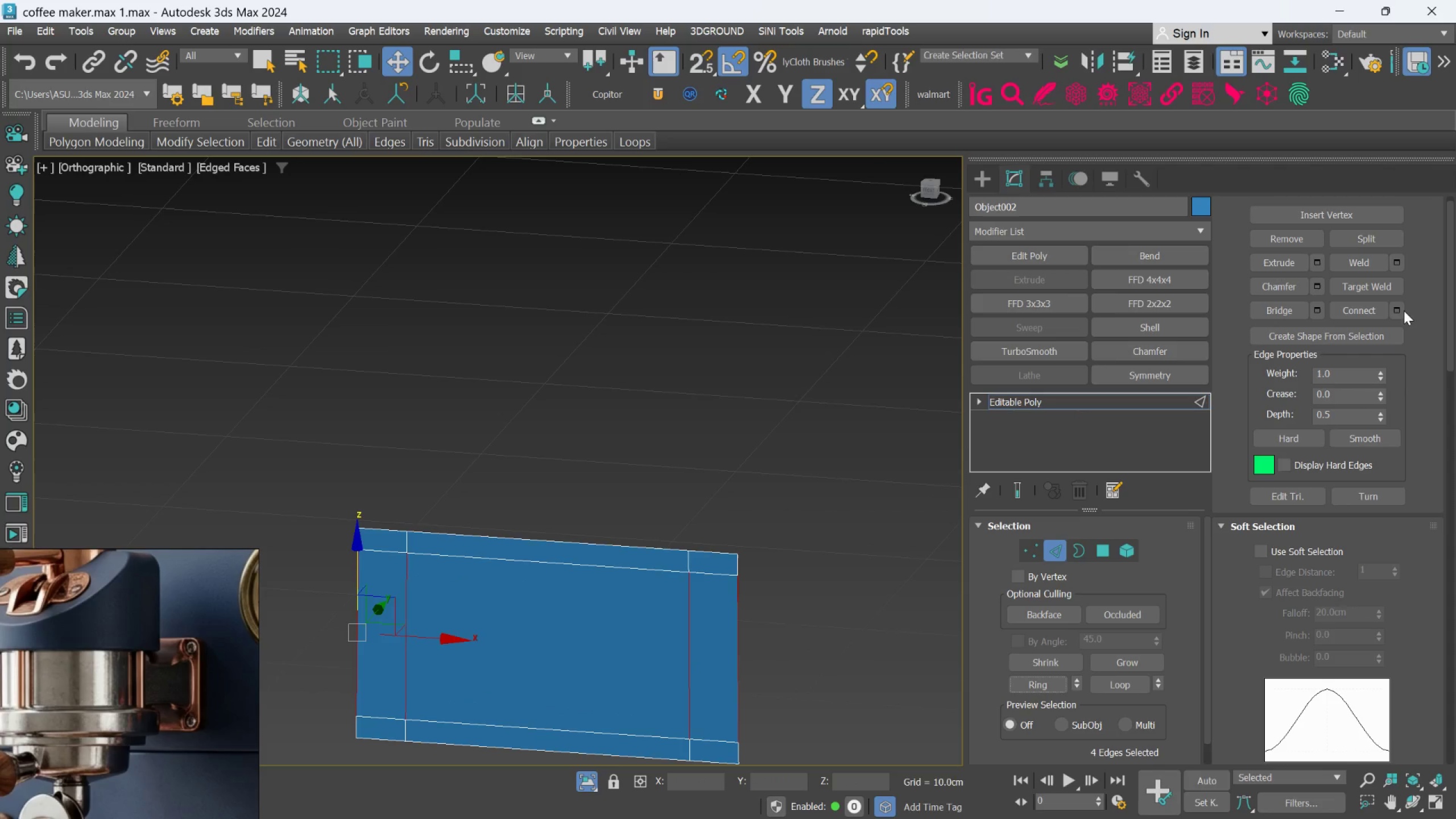 
left_click([1401, 309])
 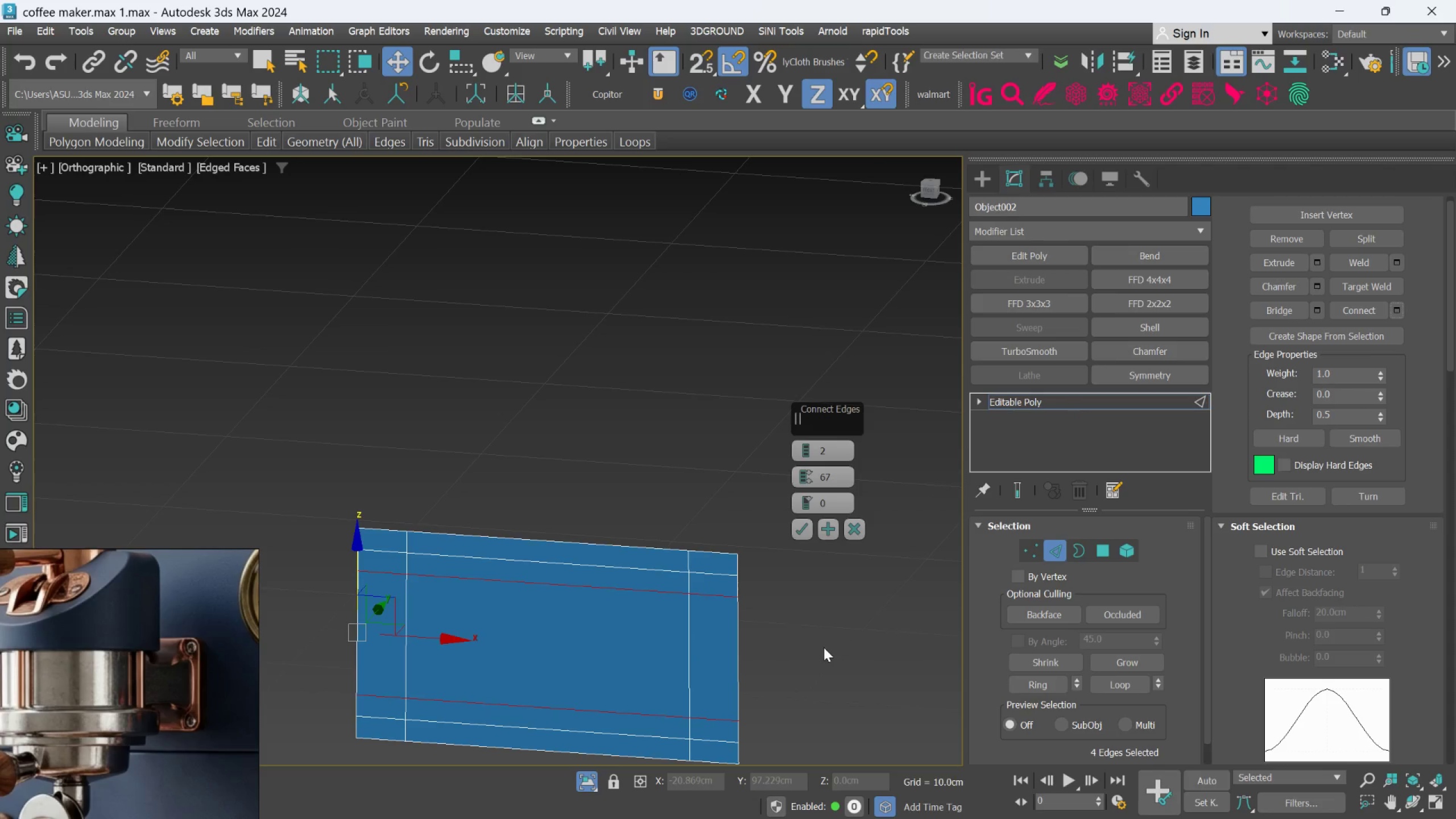 
scroll: coordinate [787, 656], scroll_direction: up, amount: 2.0
 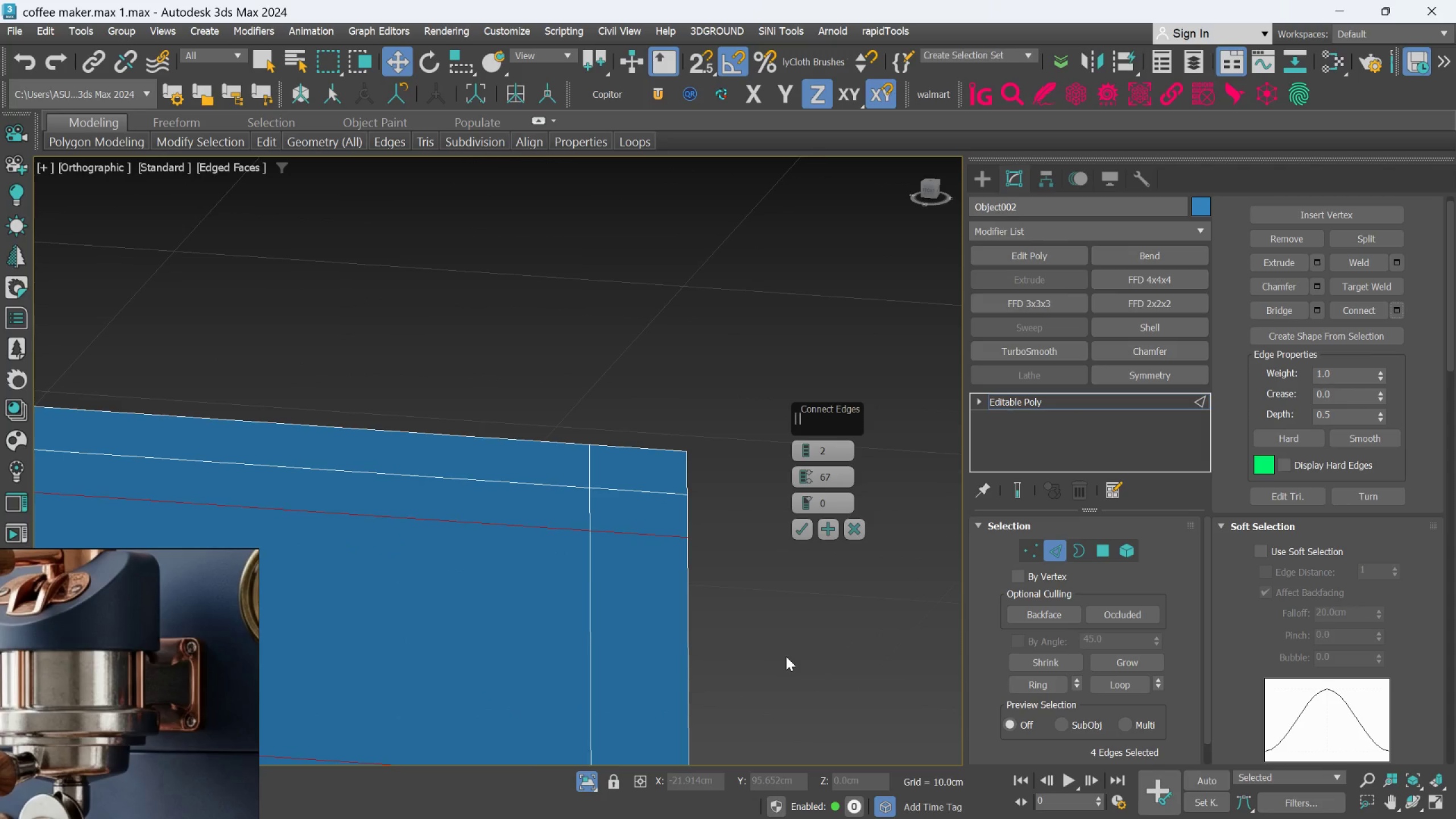 
scroll: coordinate [786, 656], scroll_direction: down, amount: 2.0
 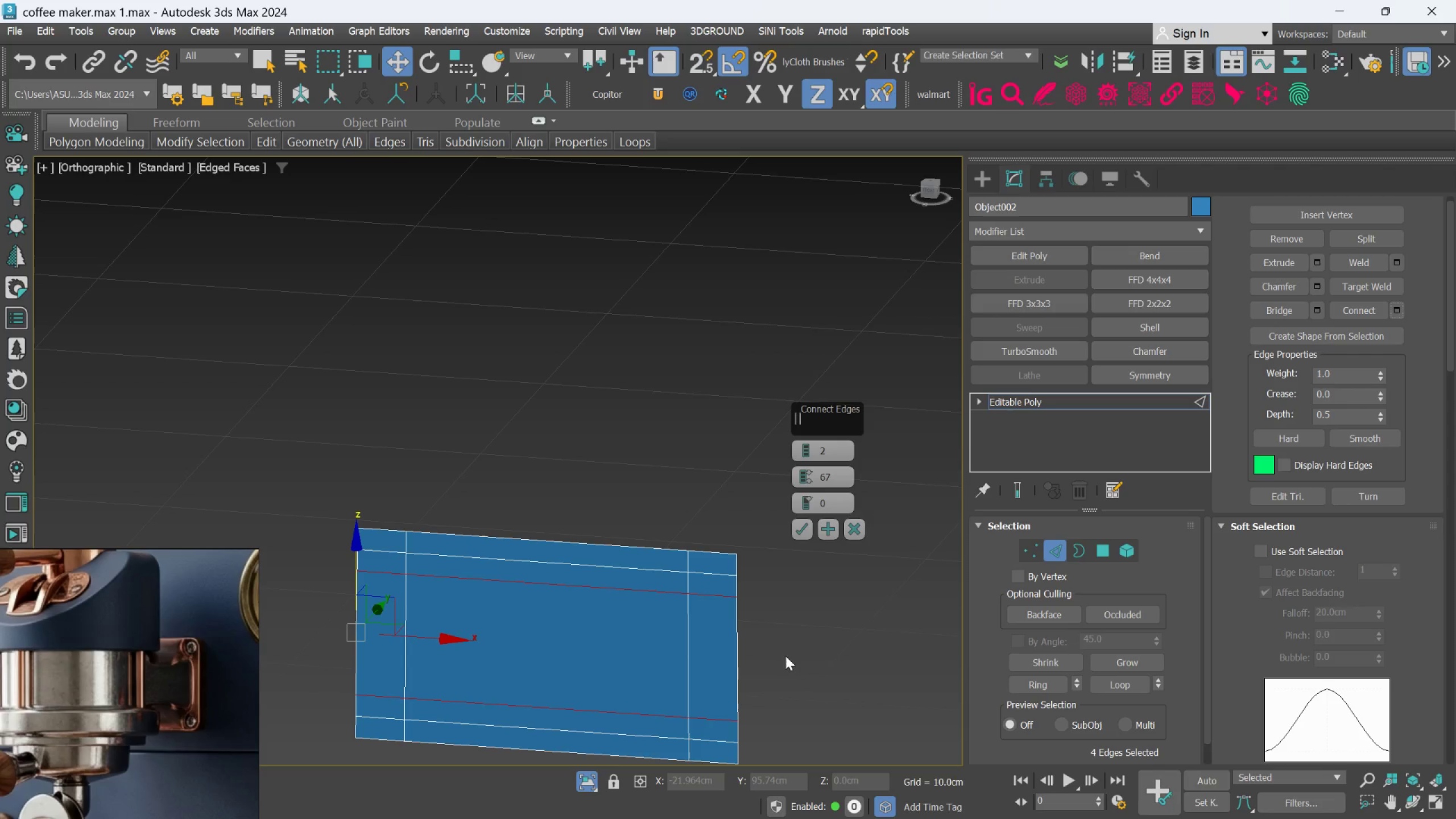 
scroll: coordinate [639, 634], scroll_direction: up, amount: 2.0
 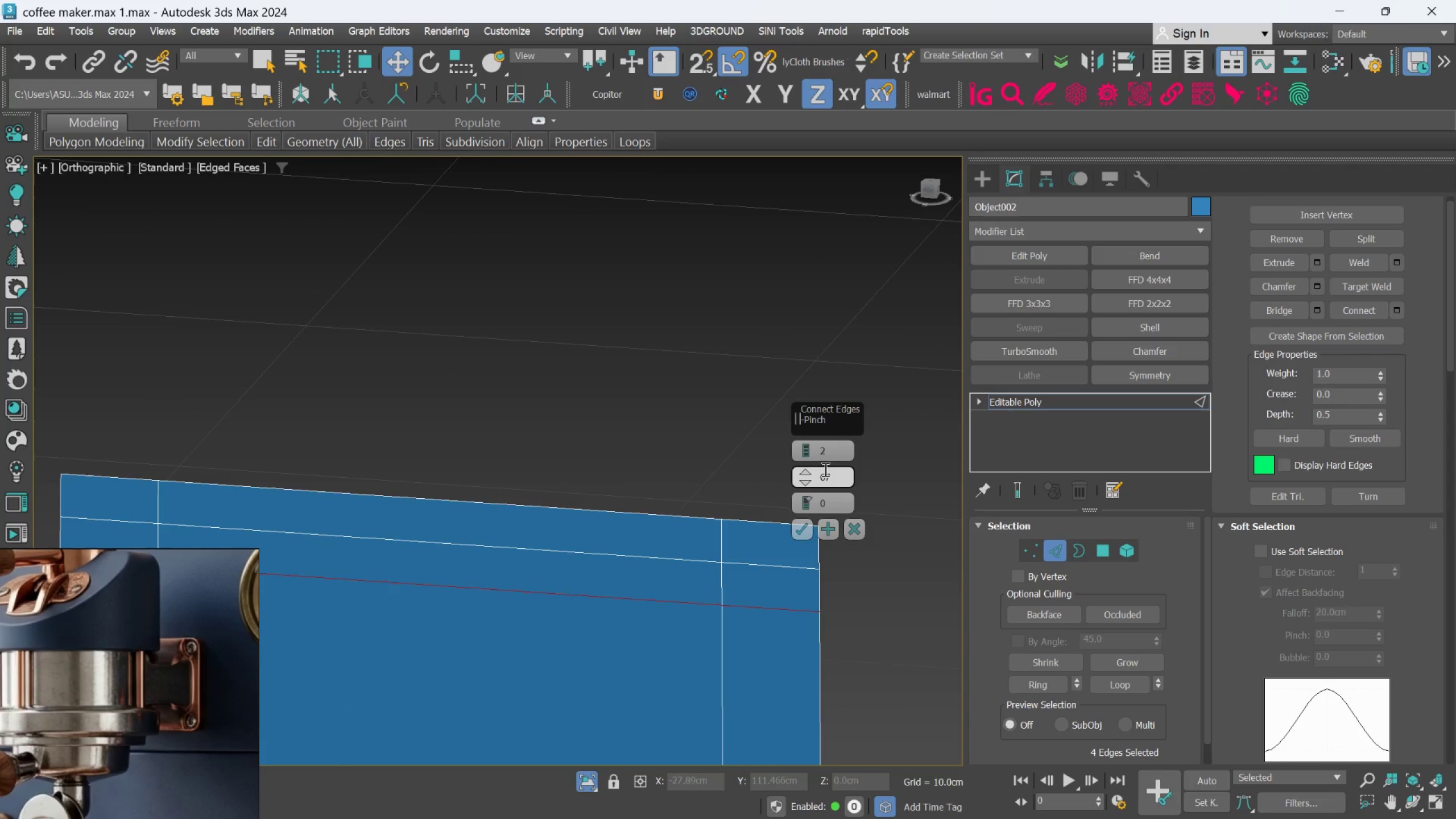 
left_click_drag(start_coordinate=[803, 474], to_coordinate=[813, 423])
 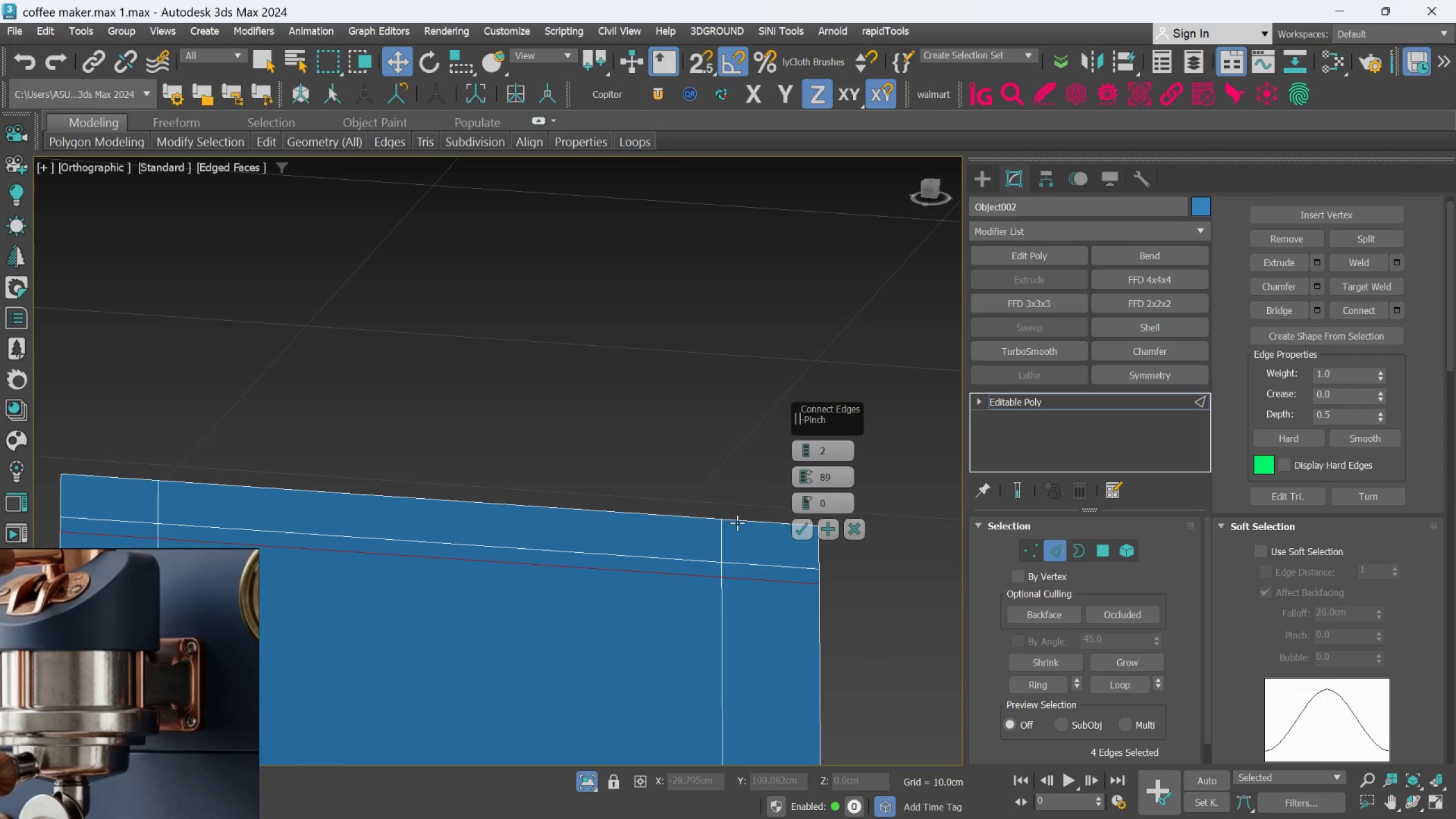 
scroll: coordinate [728, 543], scroll_direction: down, amount: 3.0
 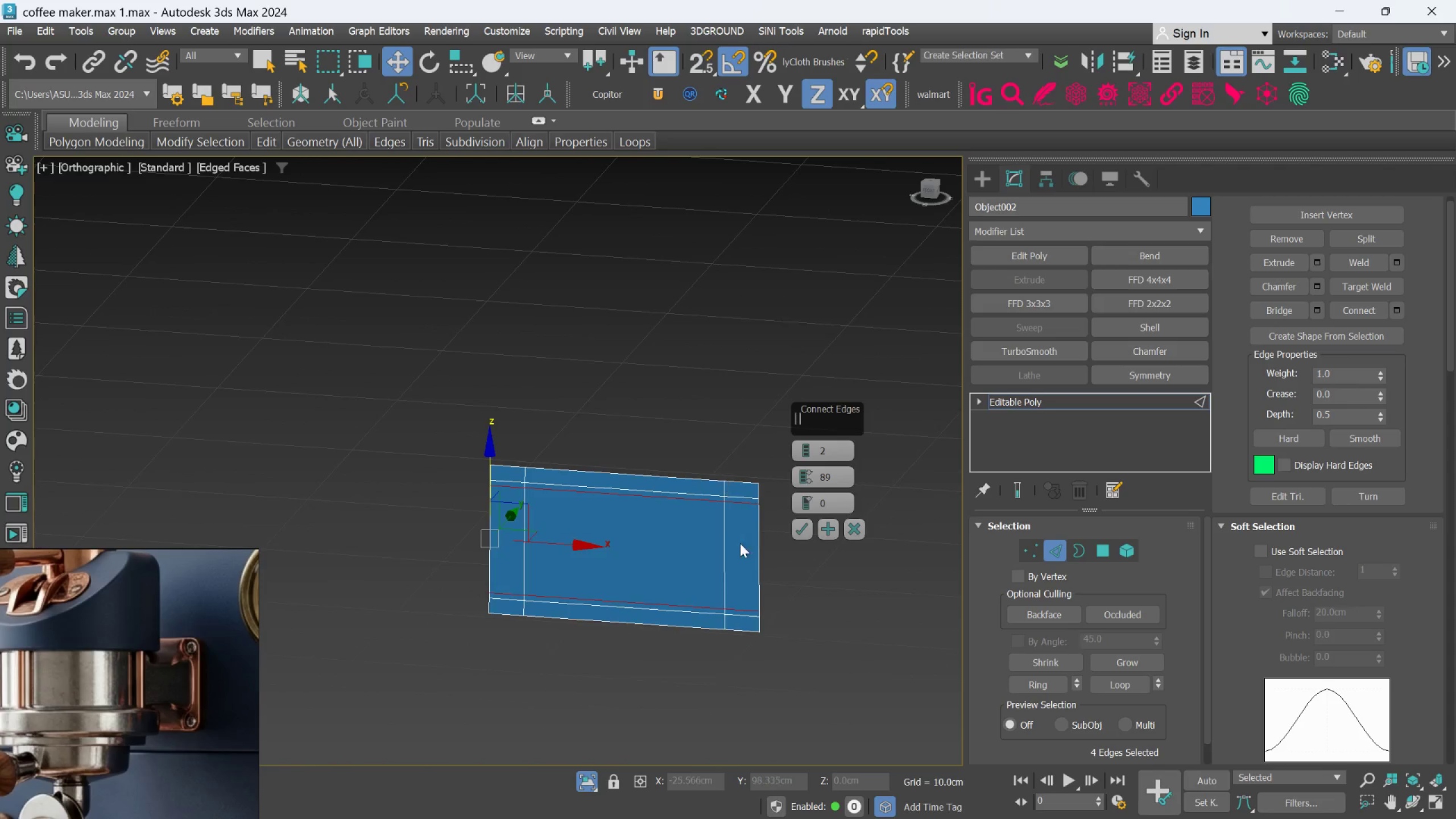 
scroll: coordinate [747, 564], scroll_direction: up, amount: 2.0
 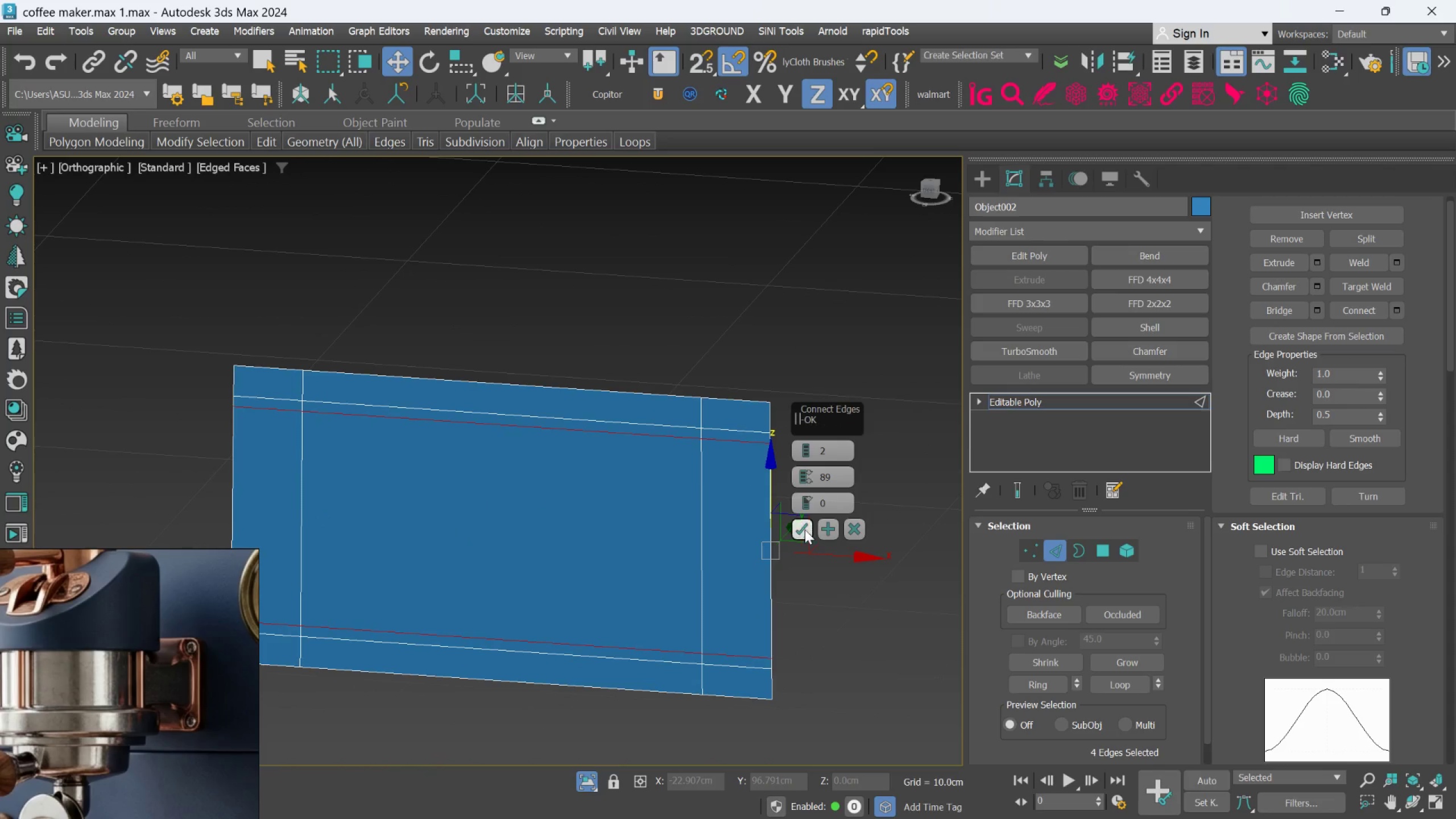 
left_click([801, 528])
 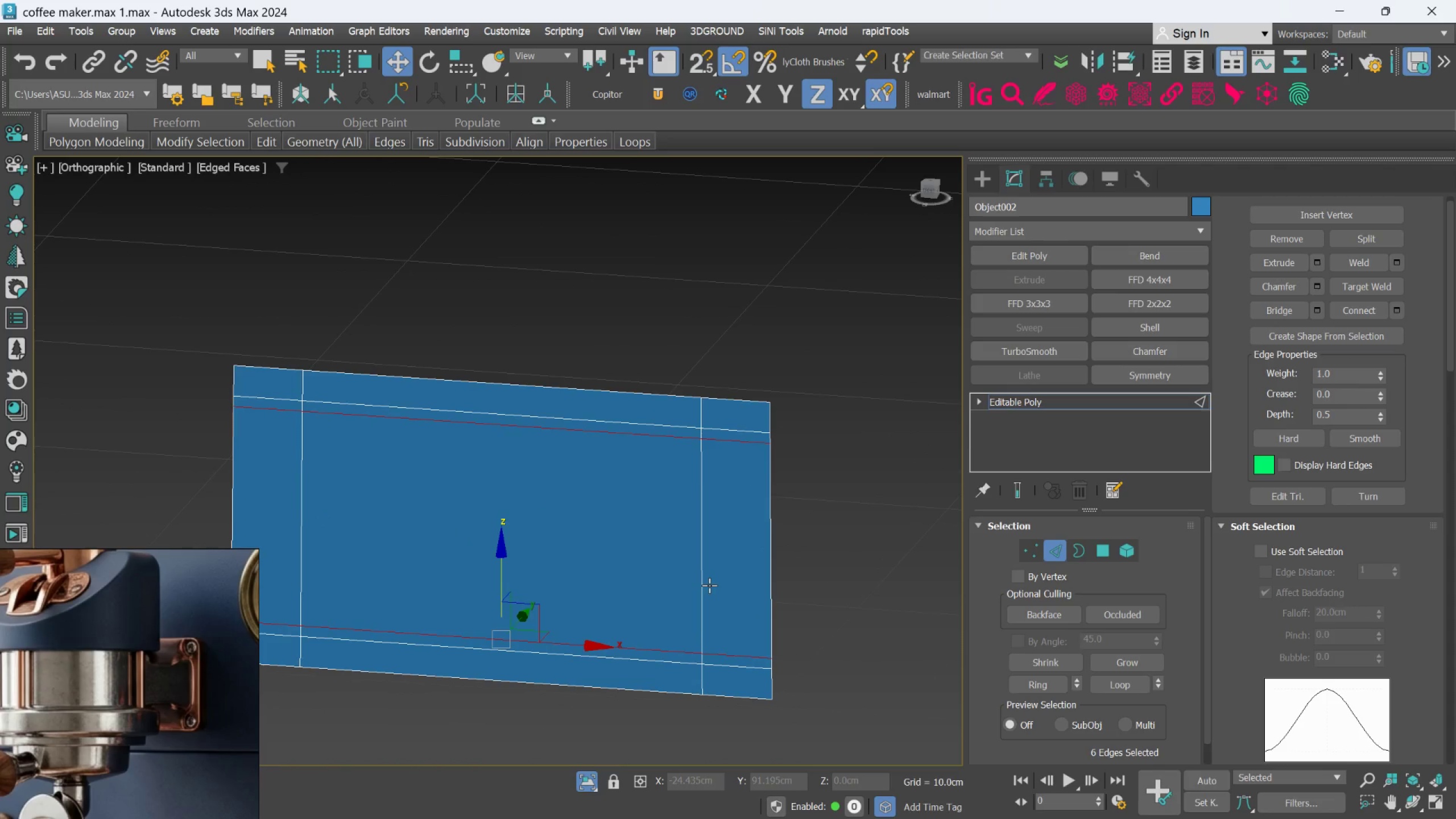 
wait(9.17)
 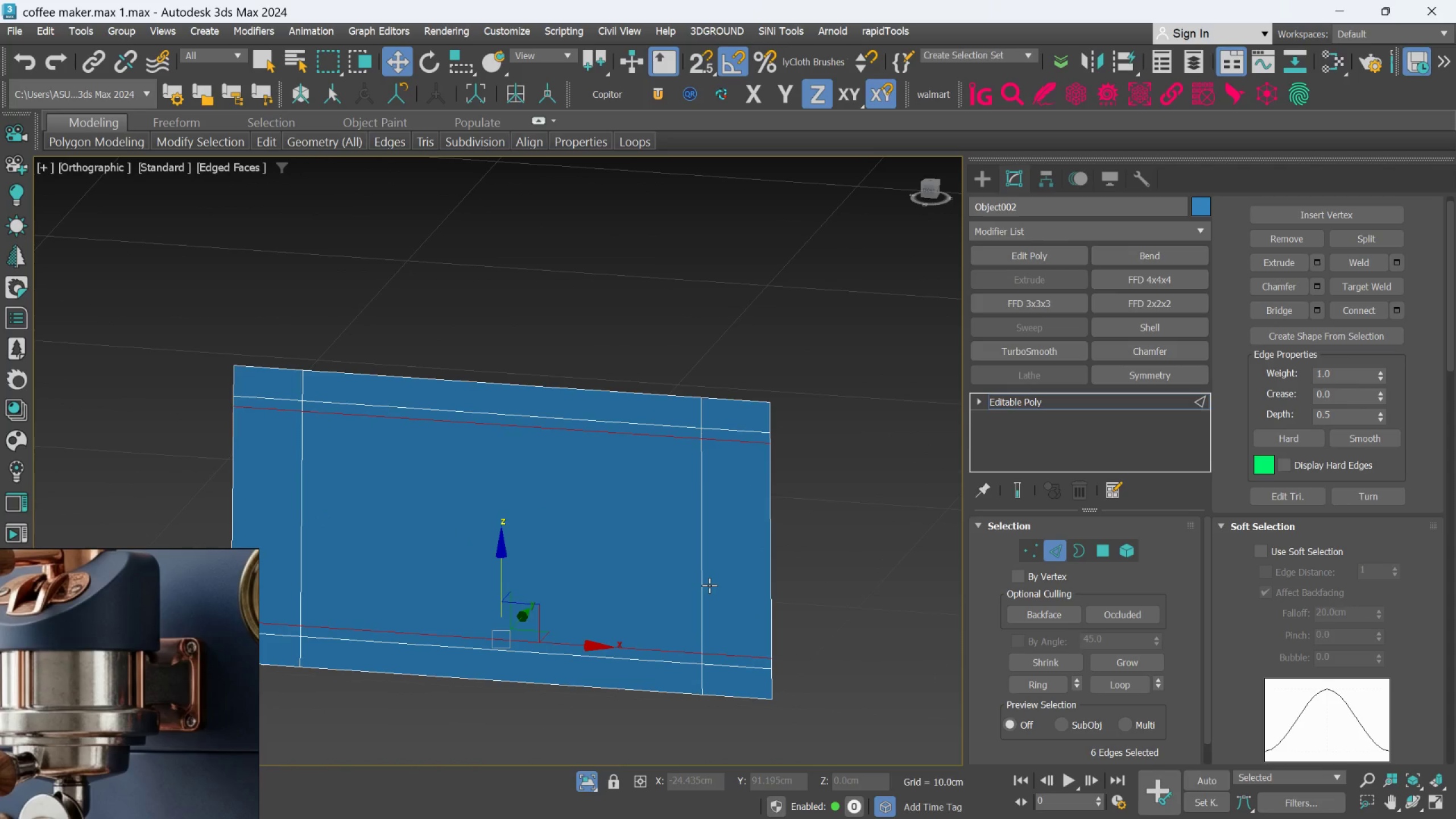 
left_click([647, 566])
 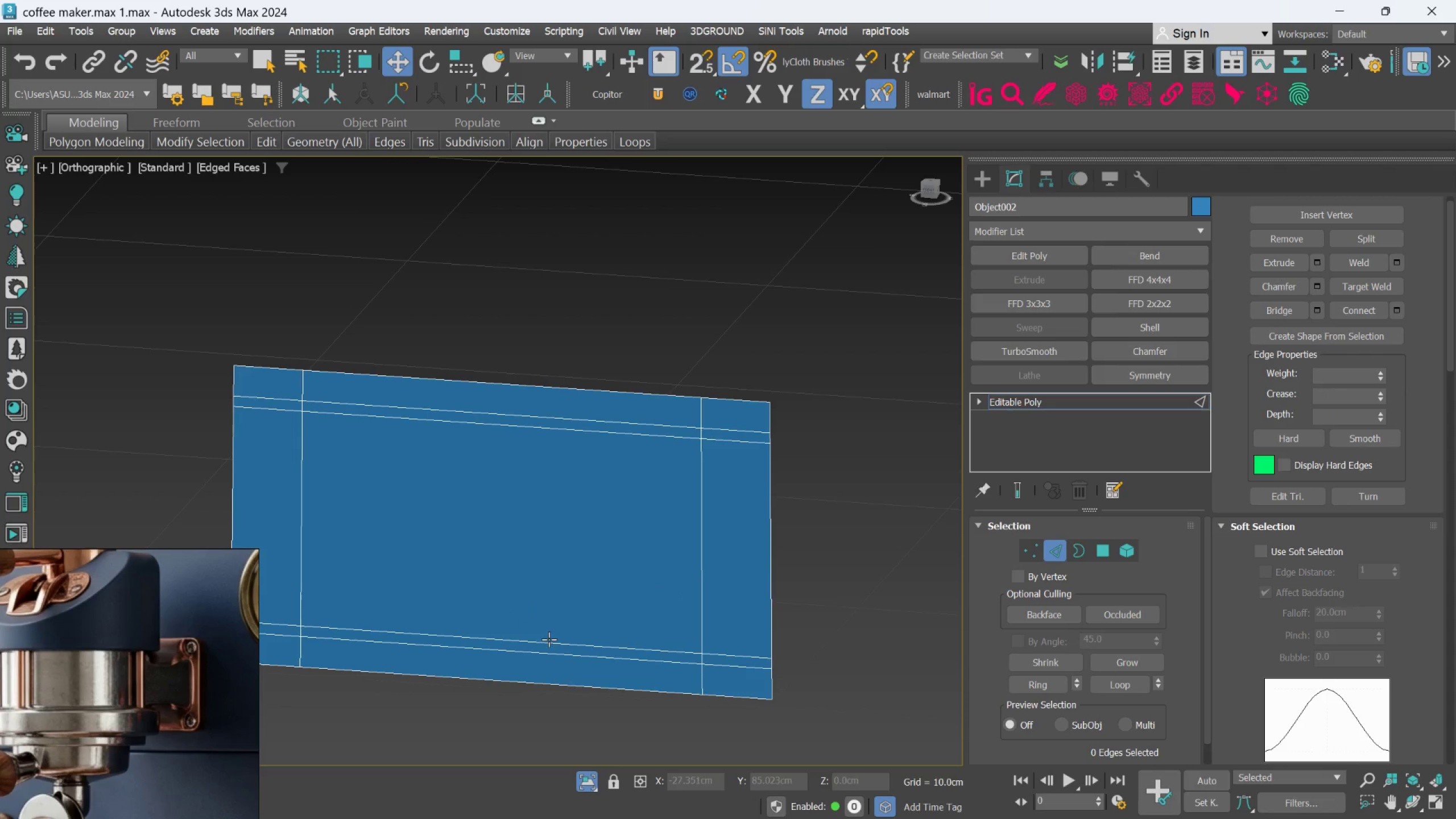 
left_click([549, 639])
 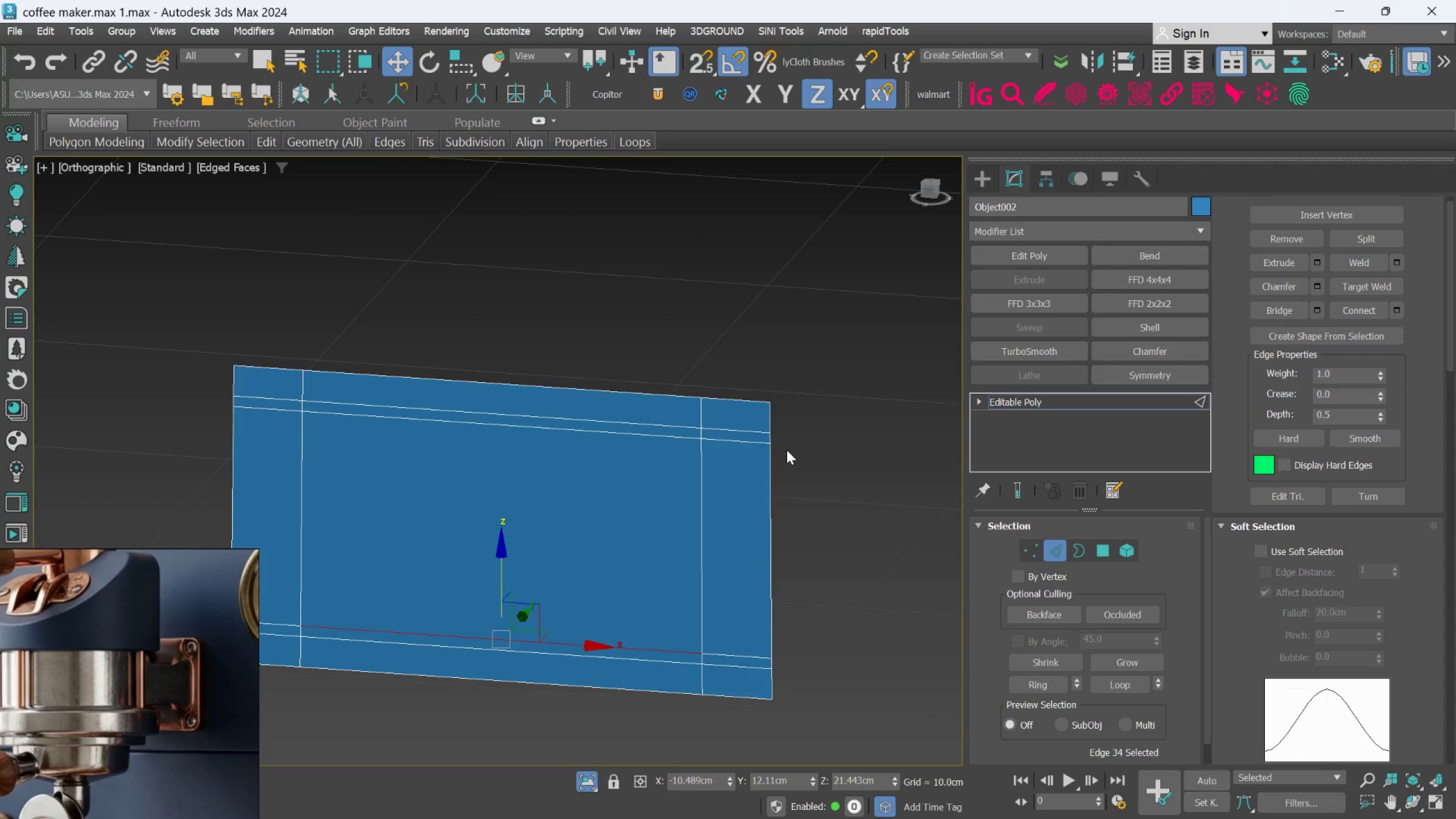 
wait(14.28)
 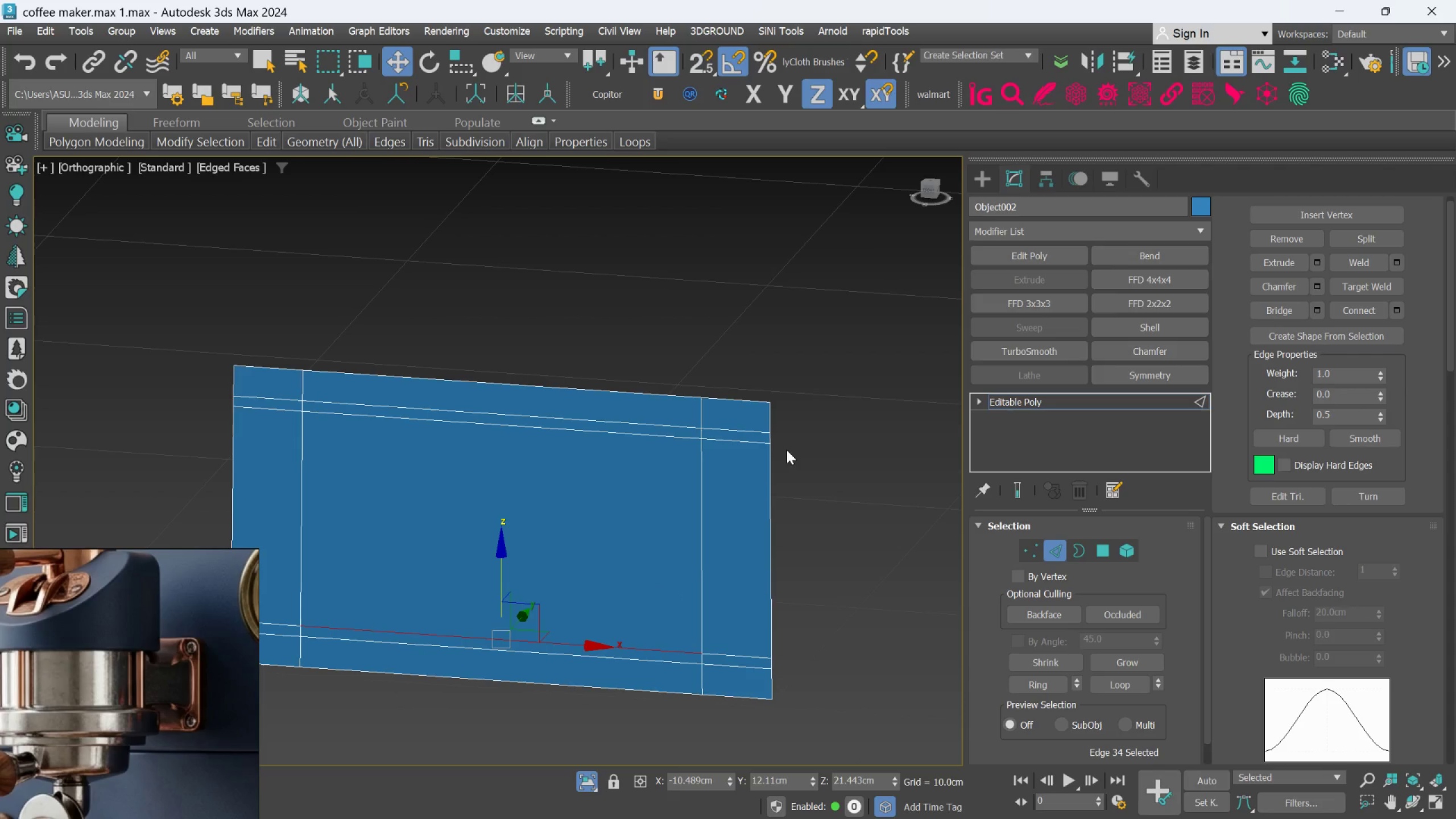 
scroll: coordinate [660, 537], scroll_direction: down, amount: 2.0
 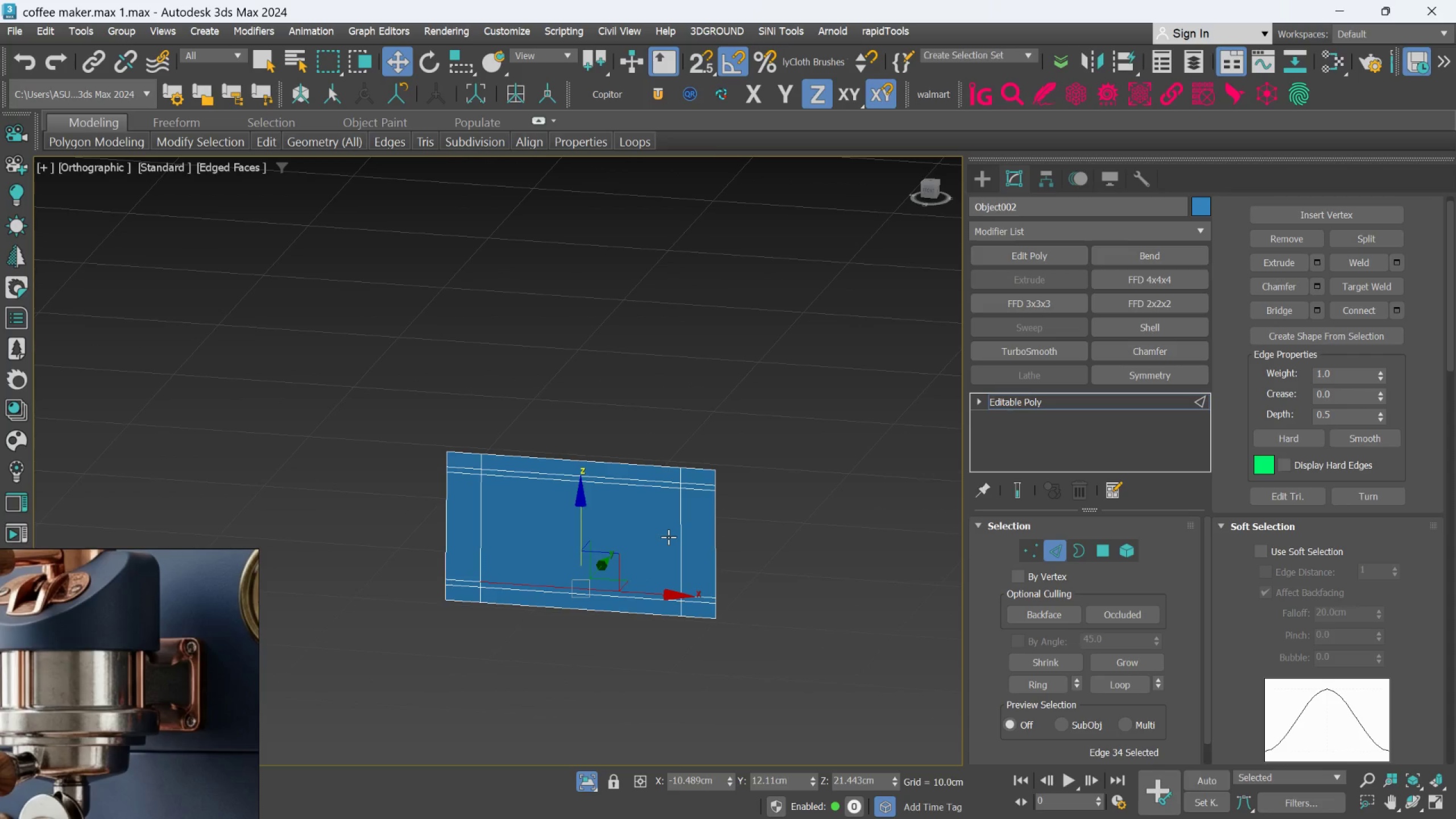 
scroll: coordinate [668, 537], scroll_direction: up, amount: 1.0
 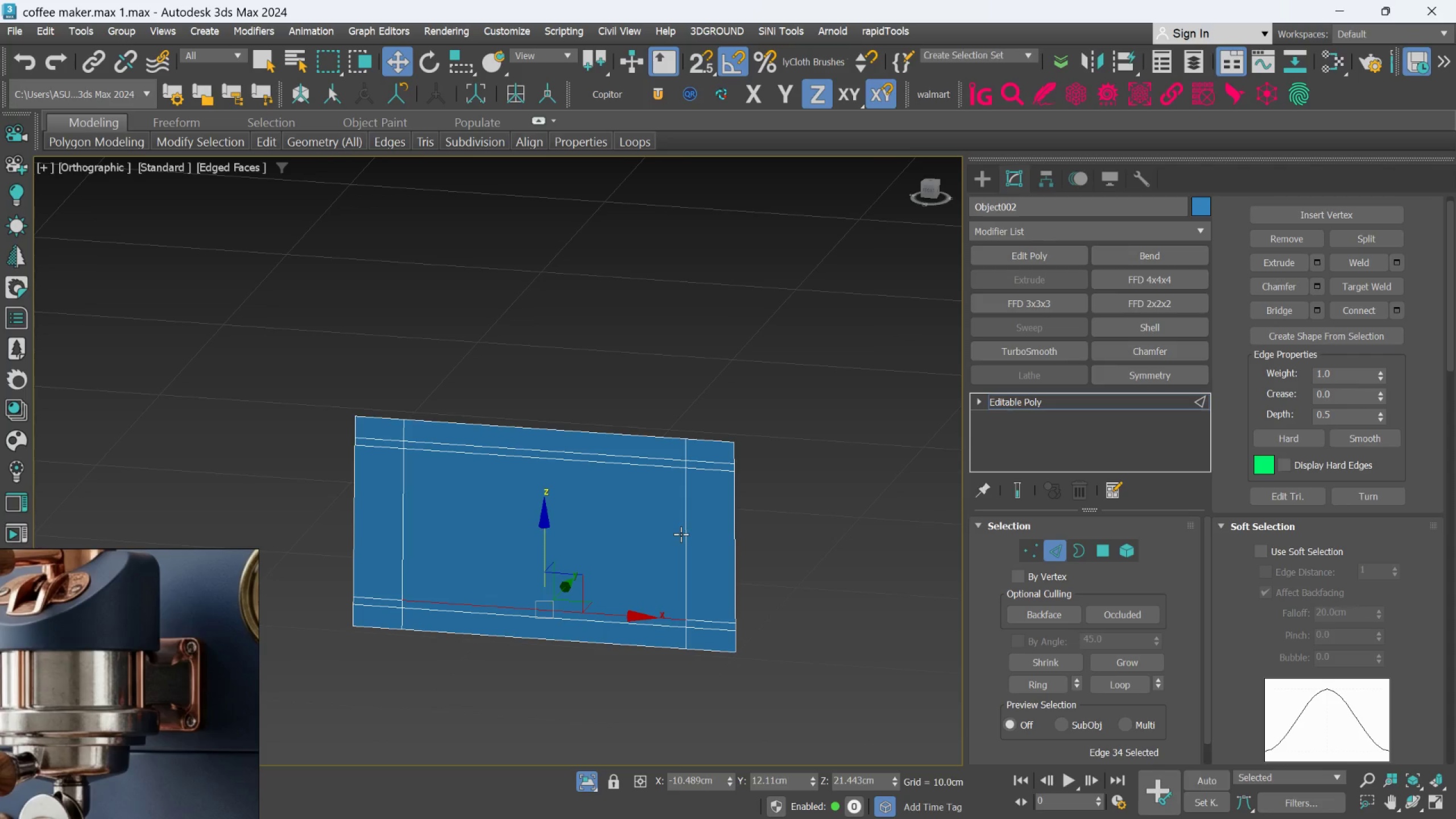 
wait(5.44)
 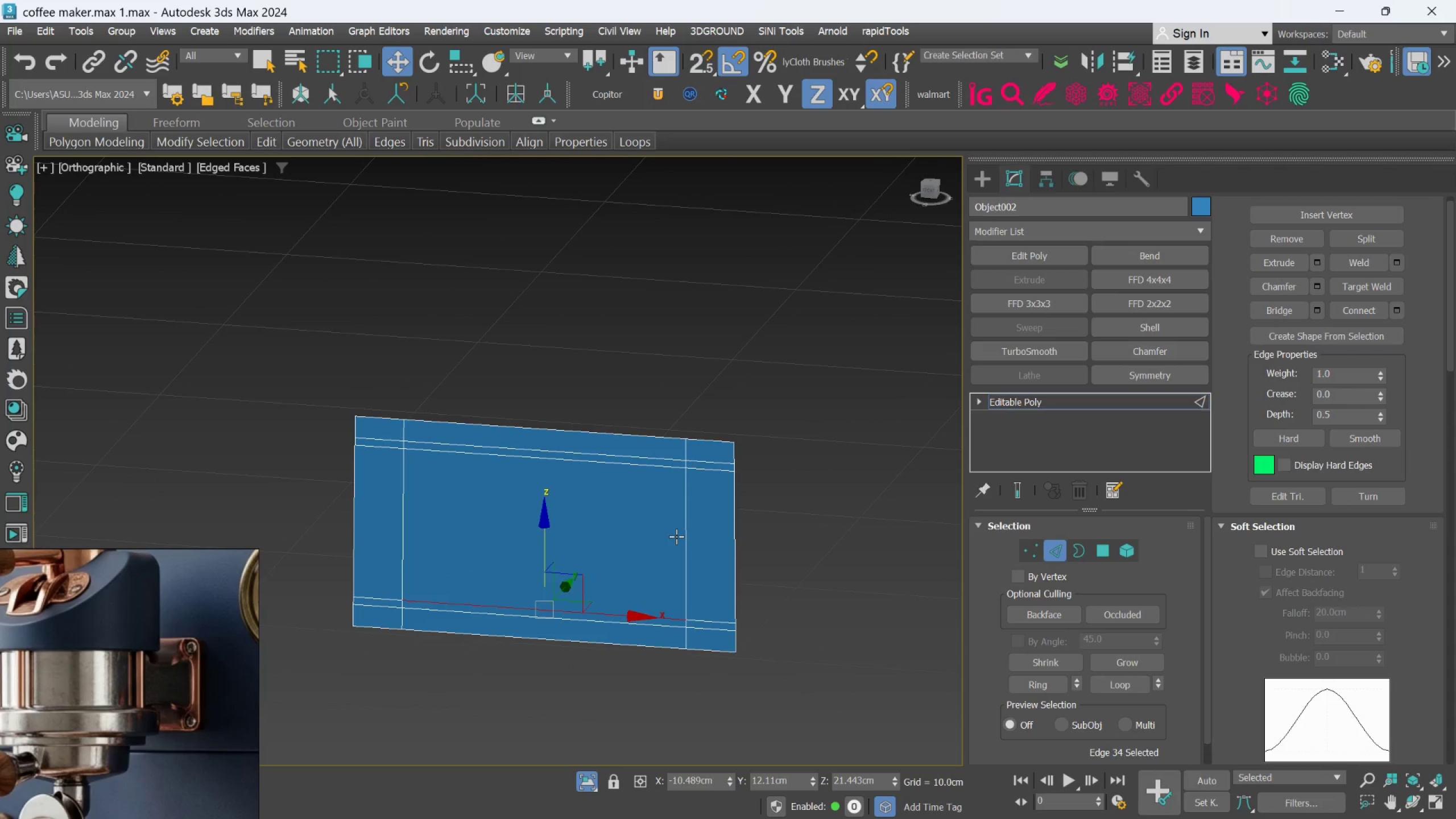 
key(Control+Z)
 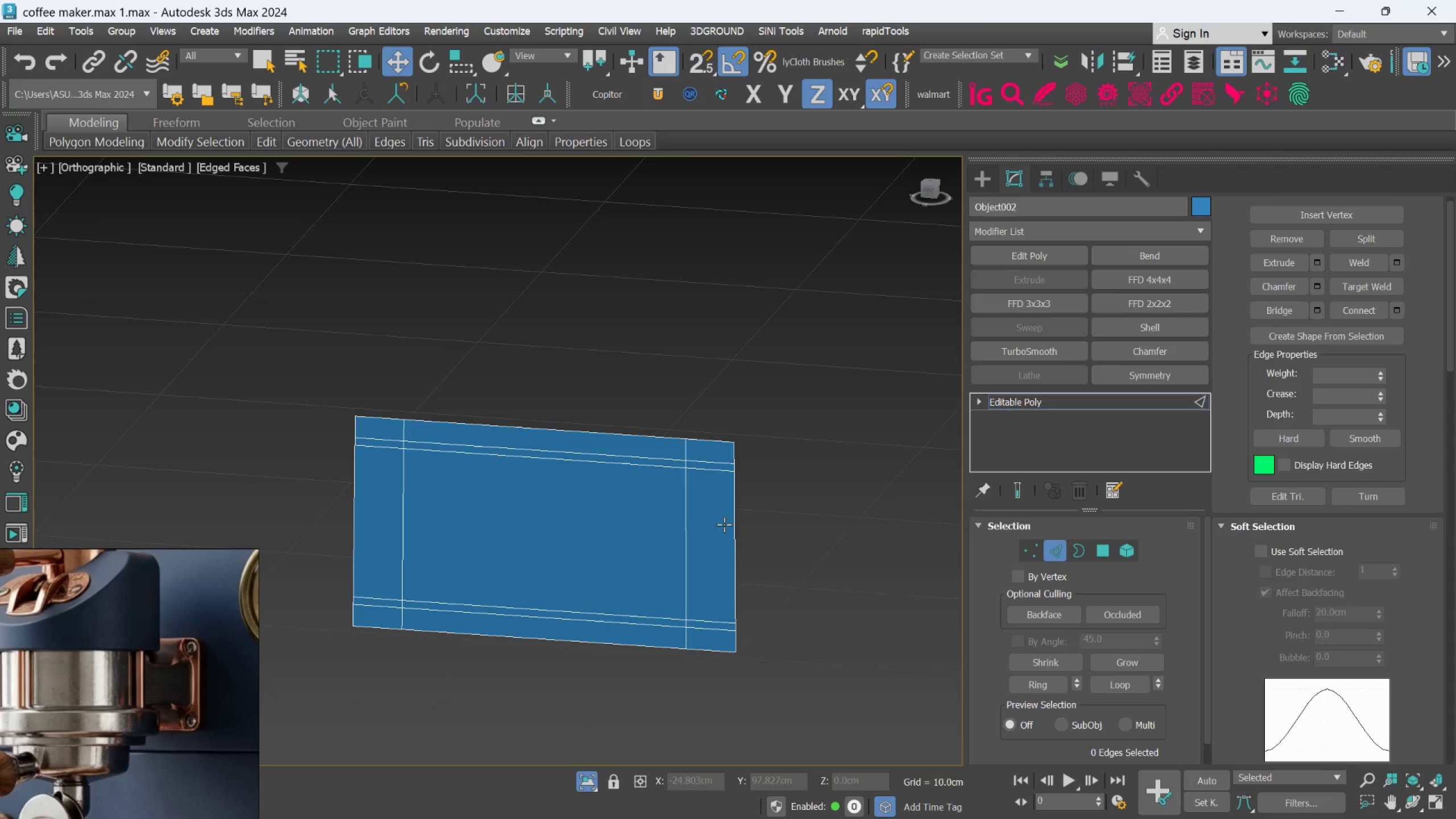 
key(Control+Z)
 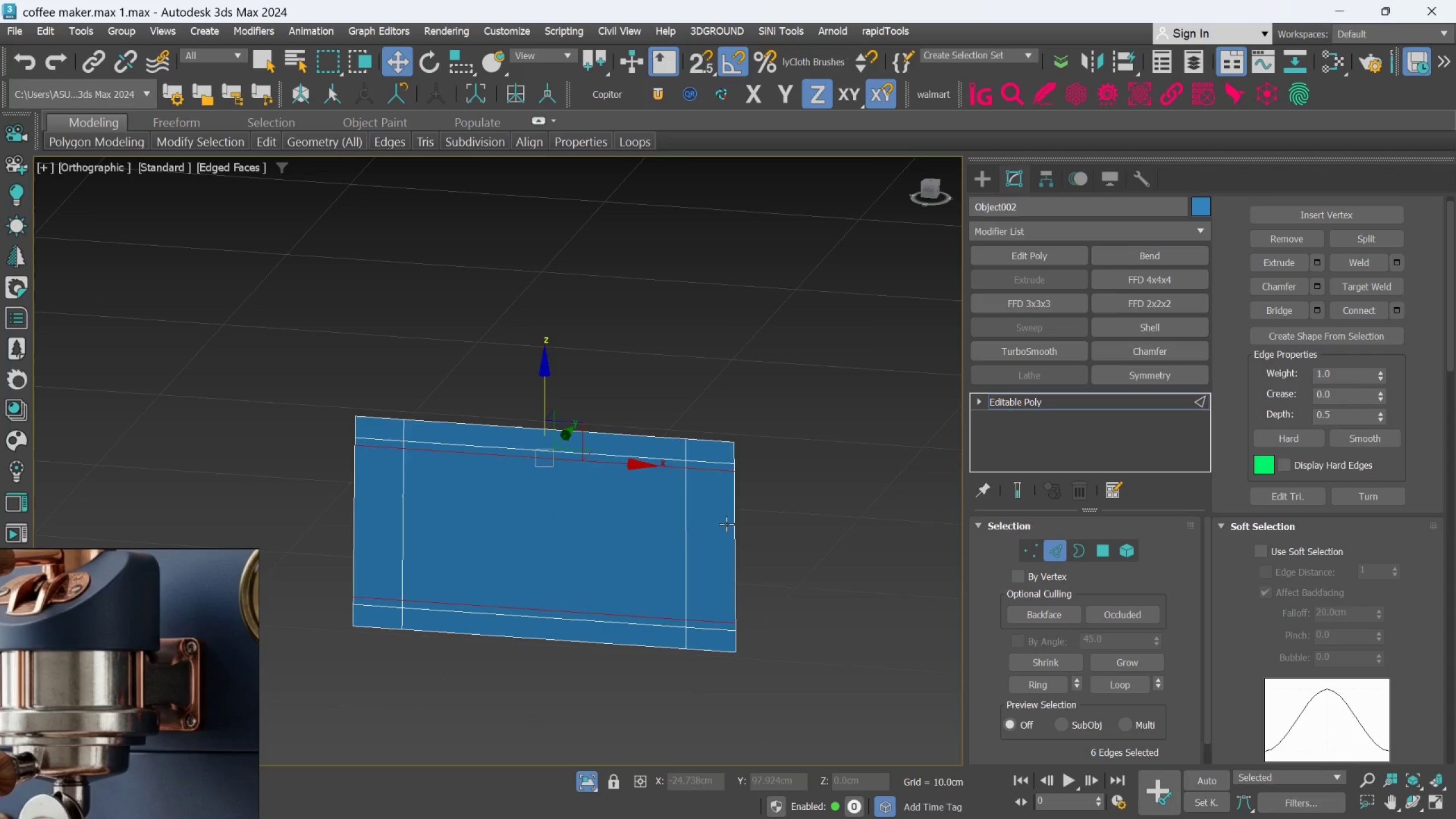 
key(Control+Z)
 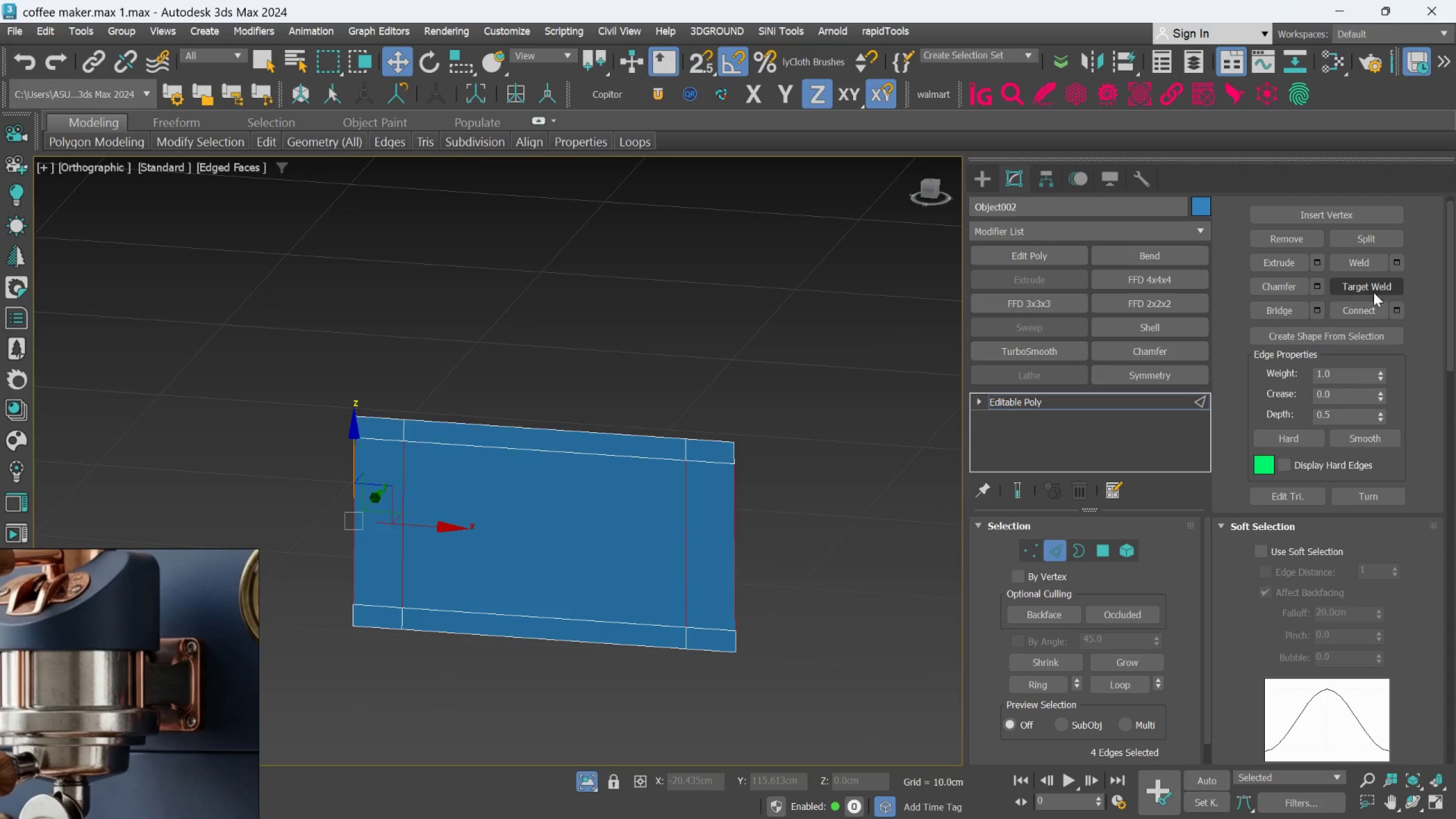 
left_click([1401, 316])
 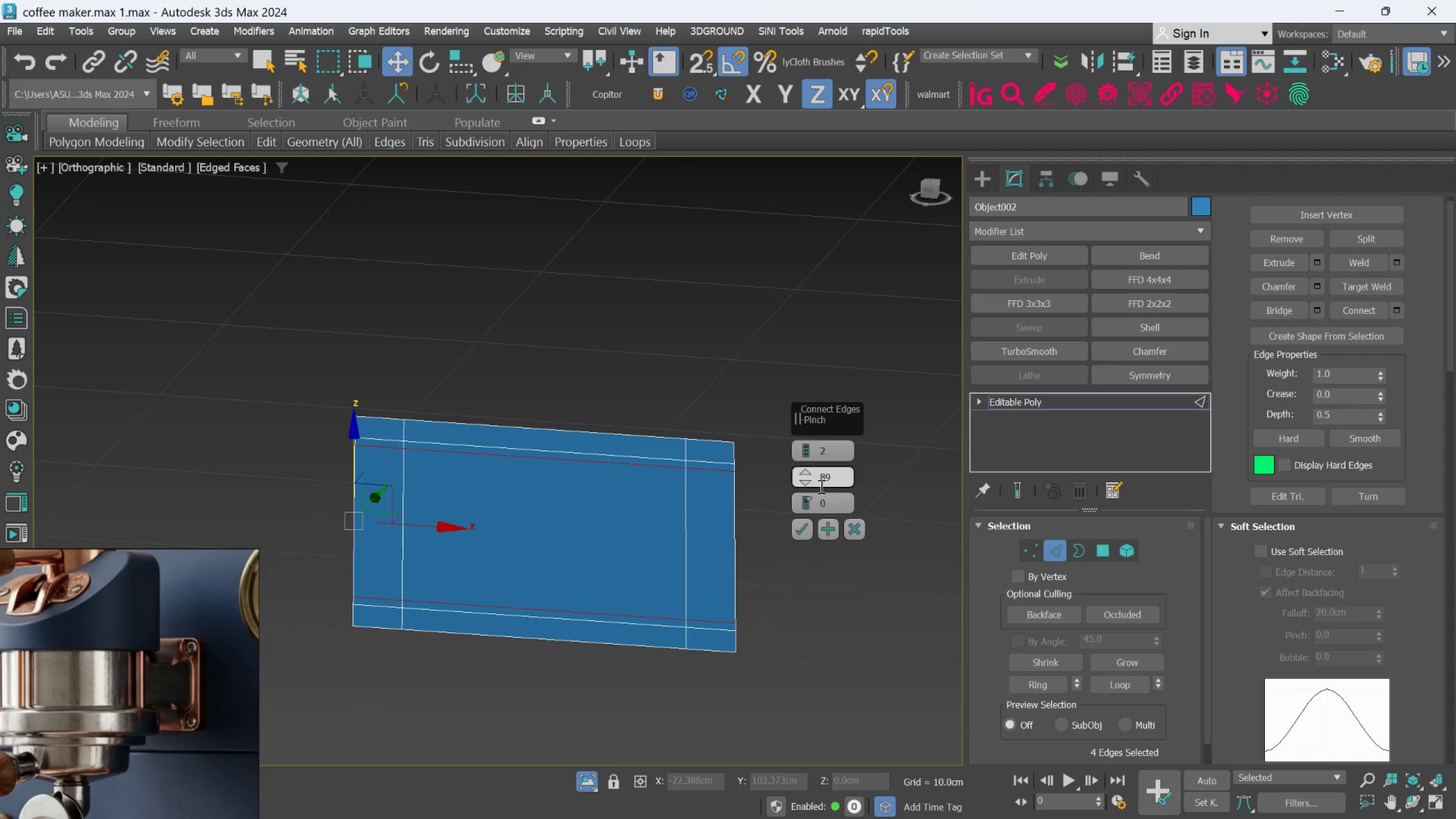 
left_click_drag(start_coordinate=[809, 482], to_coordinate=[862, 639])
 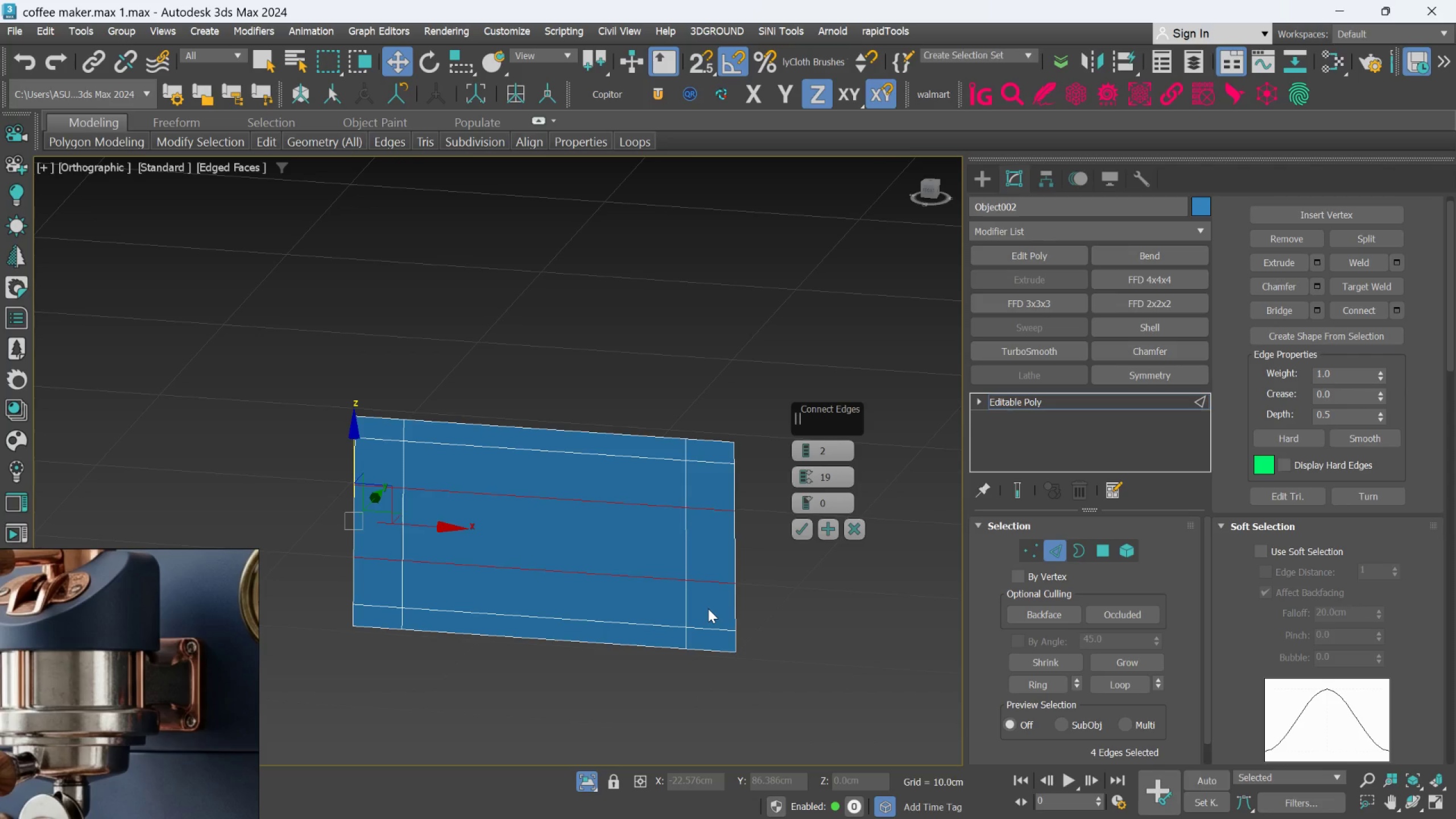 
wait(11.22)
 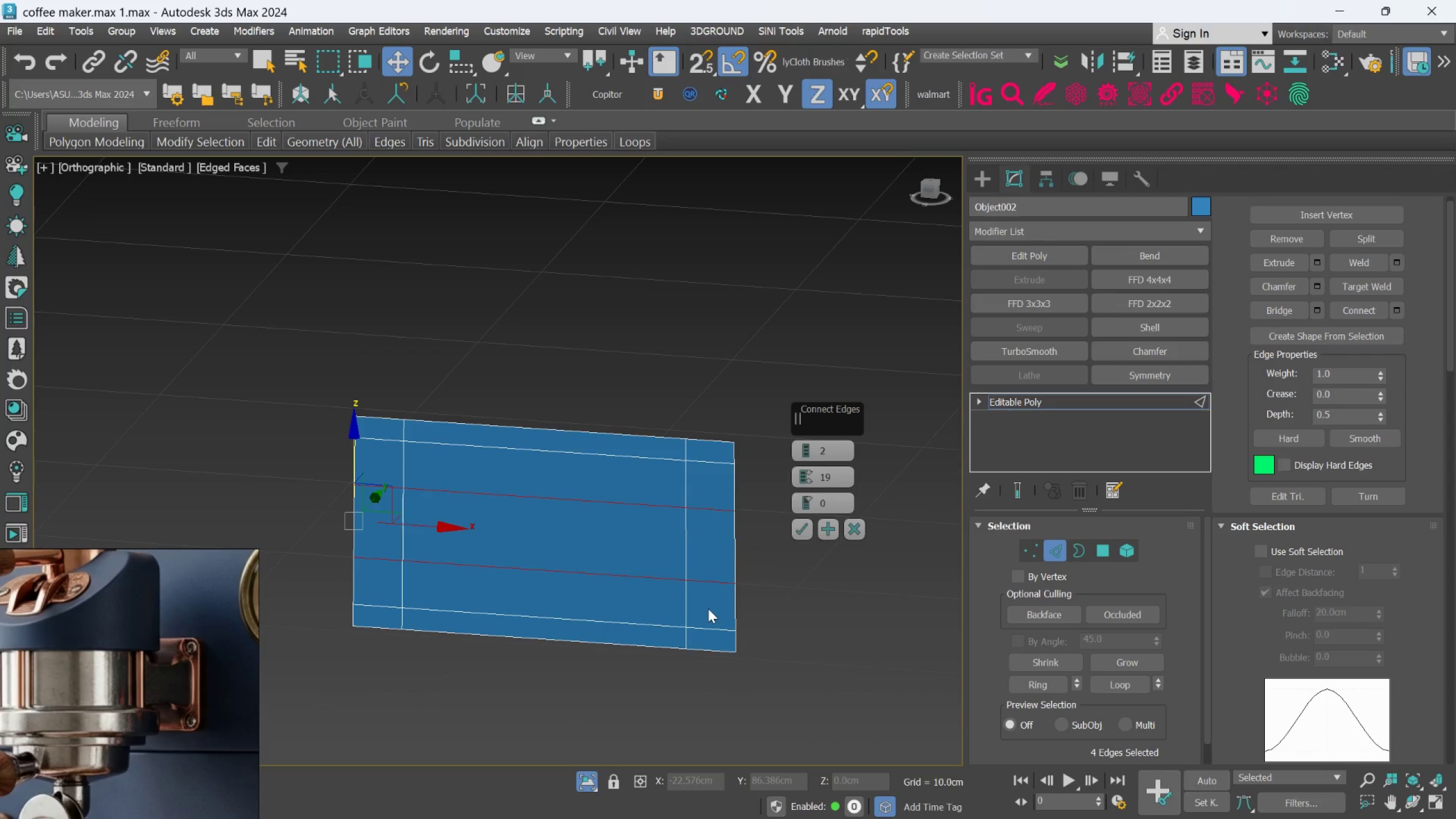 
left_click([804, 520])
 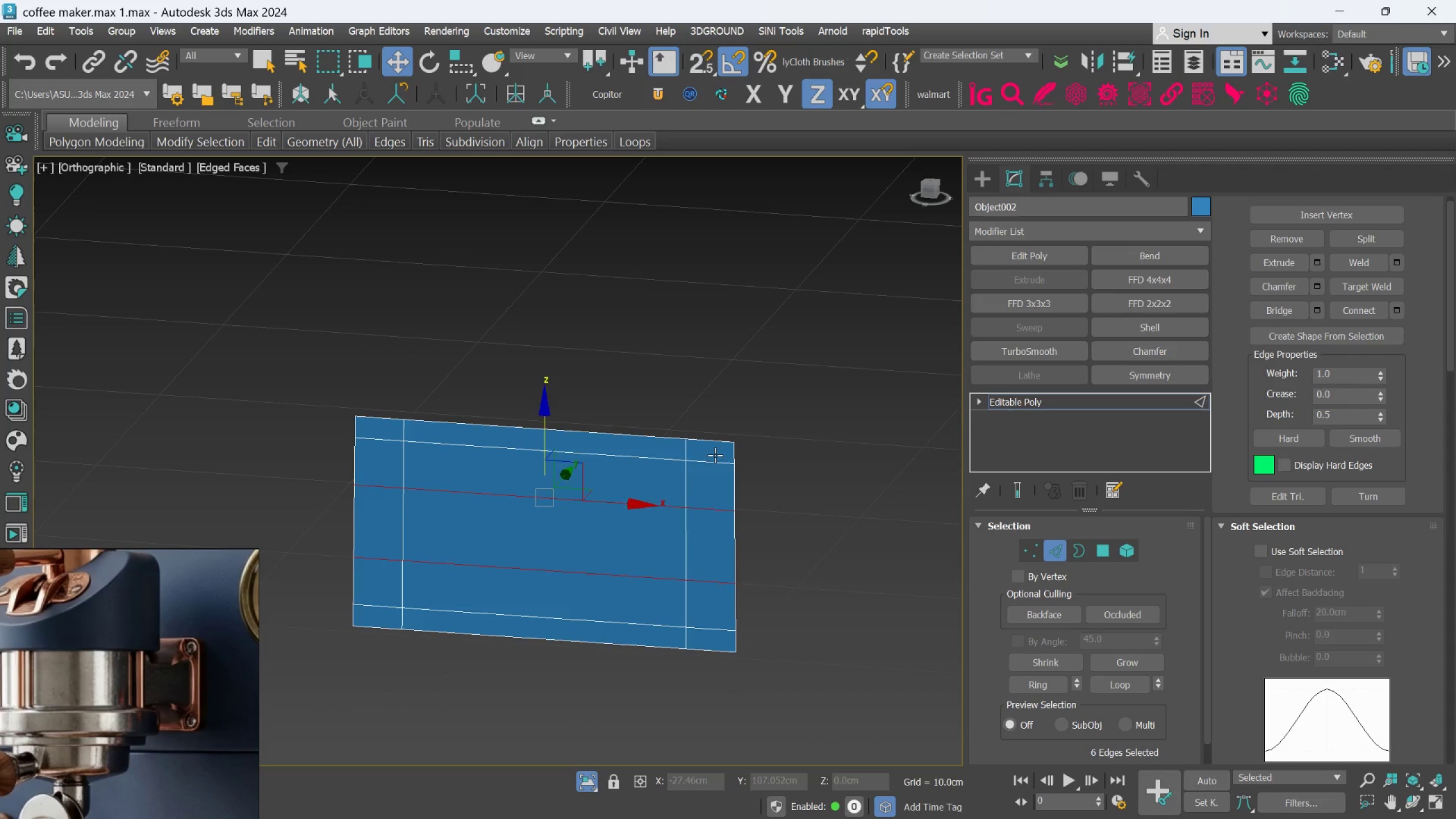 
left_click([715, 455])
 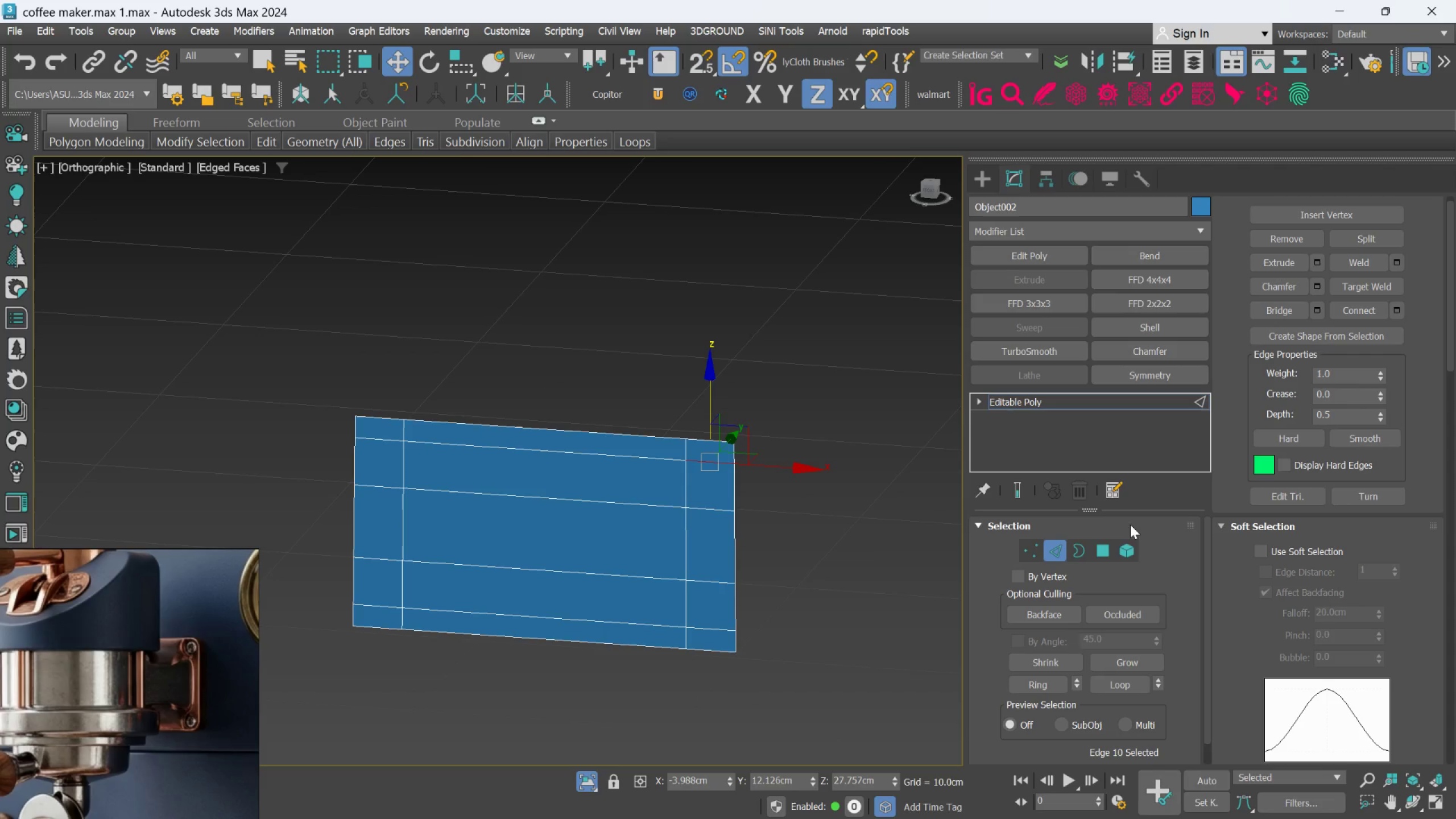 
left_click([1102, 551])
 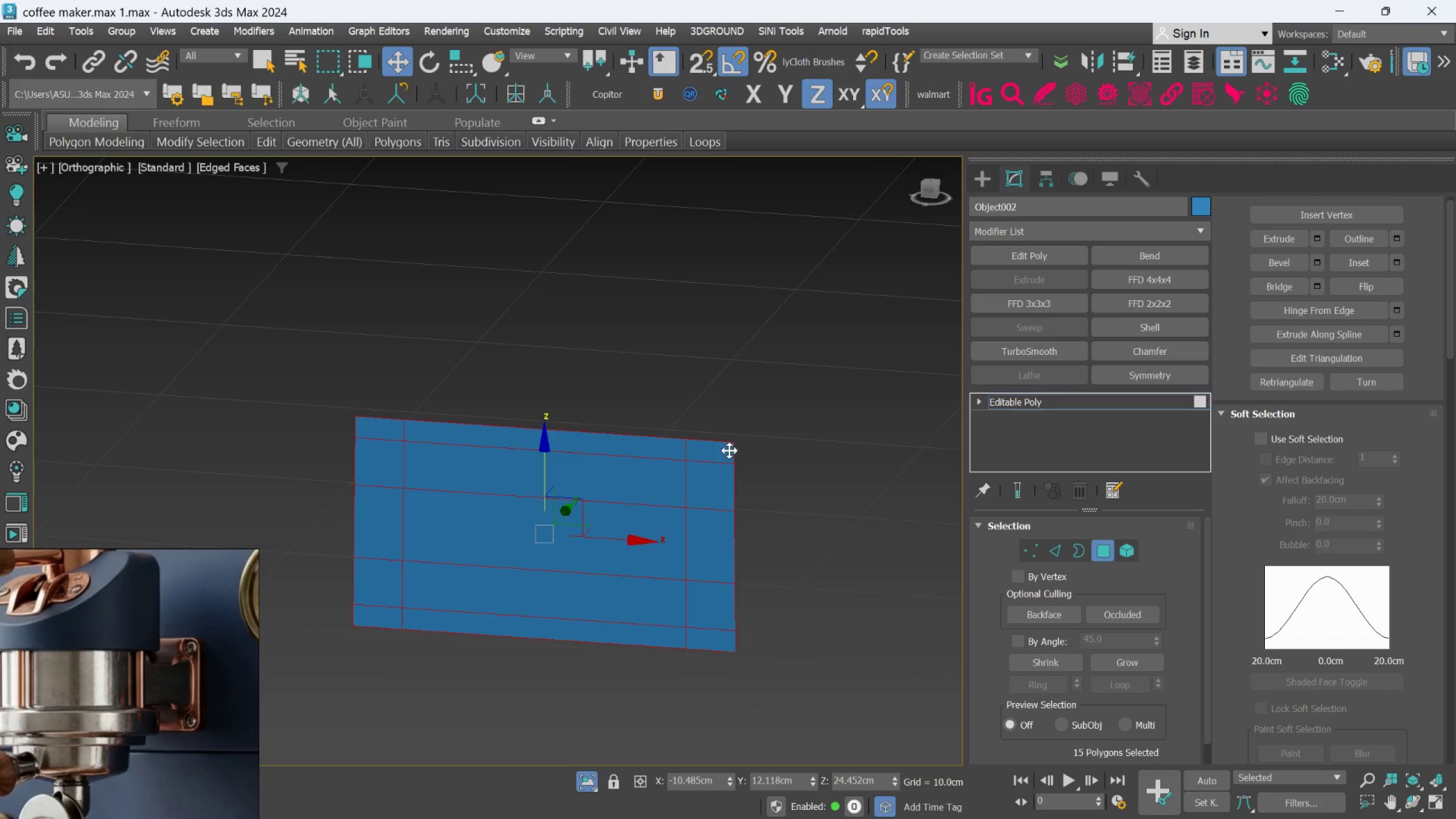 
left_click([708, 450])
 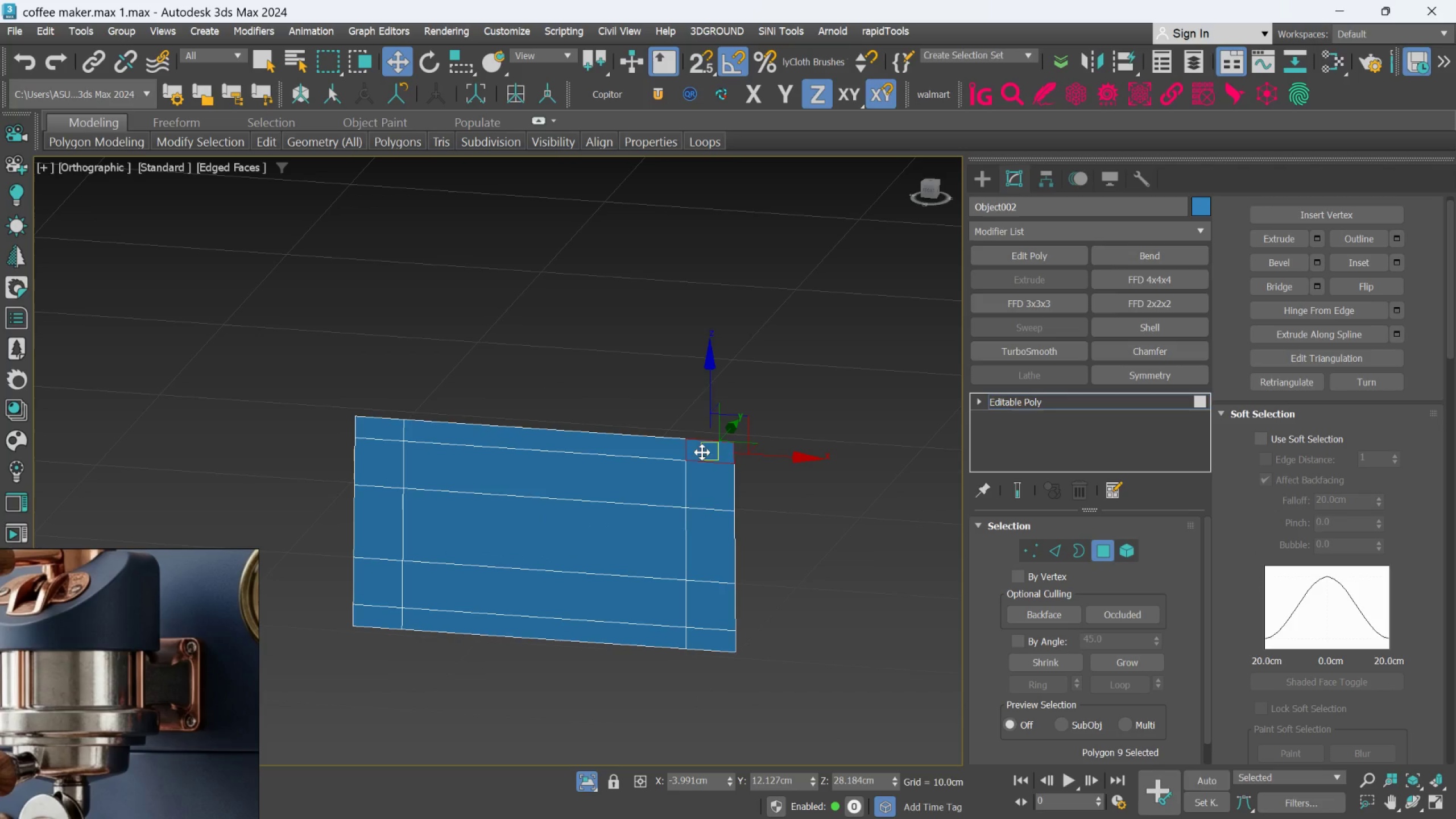 
hold_key(key=ControlLeft, duration=0.7)
double_click([664, 450])
 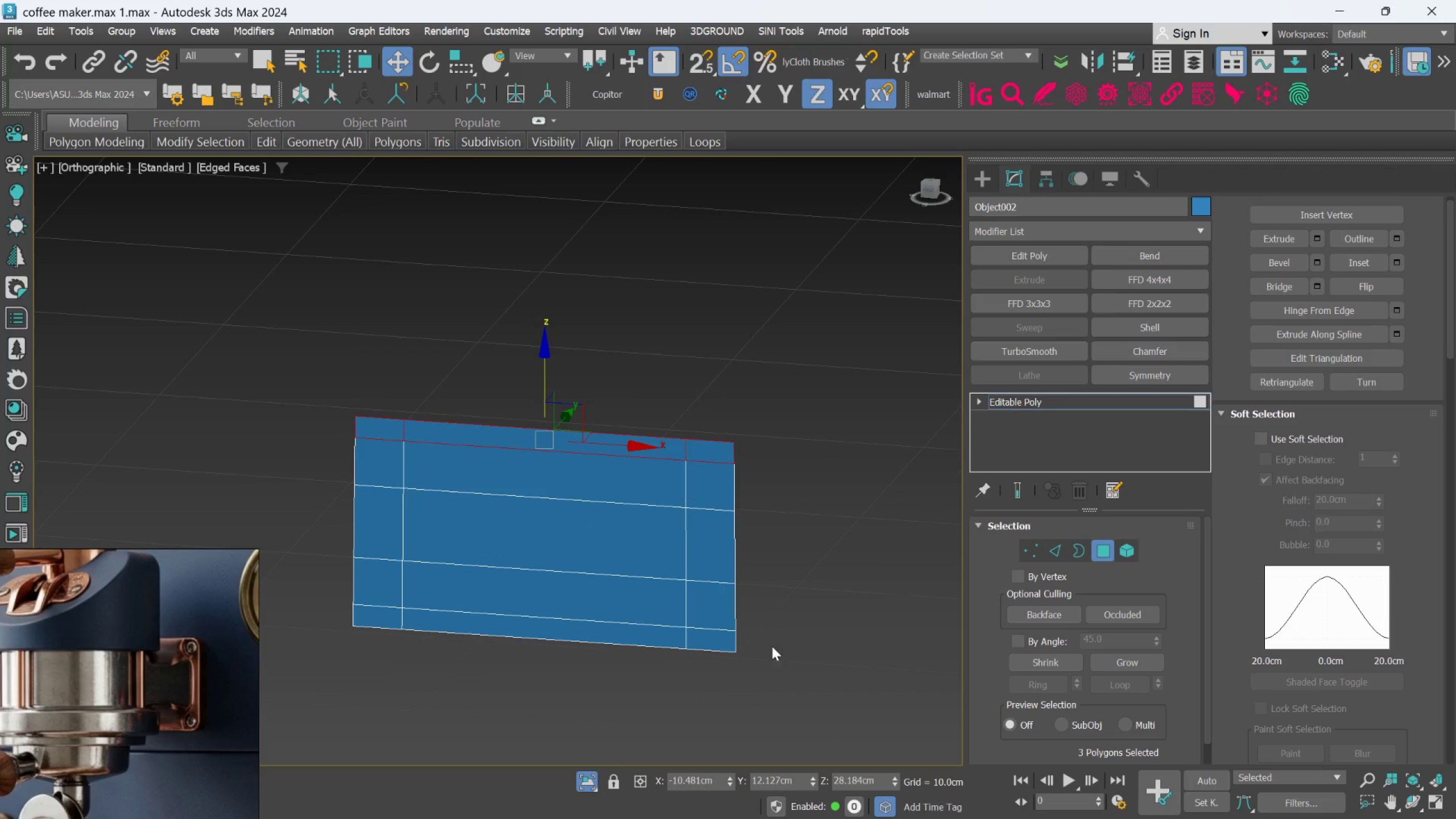 
hold_key(key=ControlLeft, duration=1.29)
left_click([712, 646])
 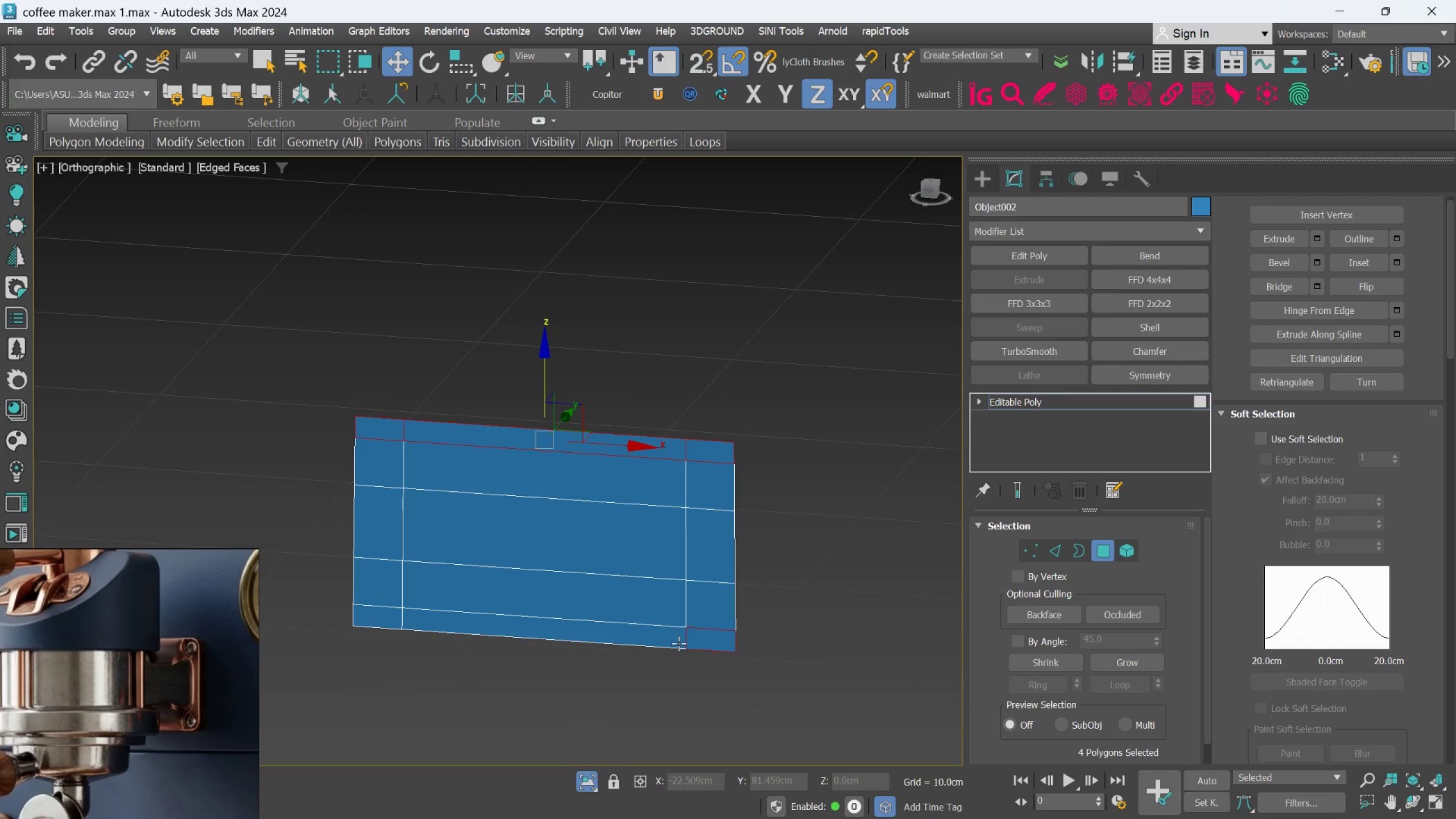 
double_click([677, 643])
 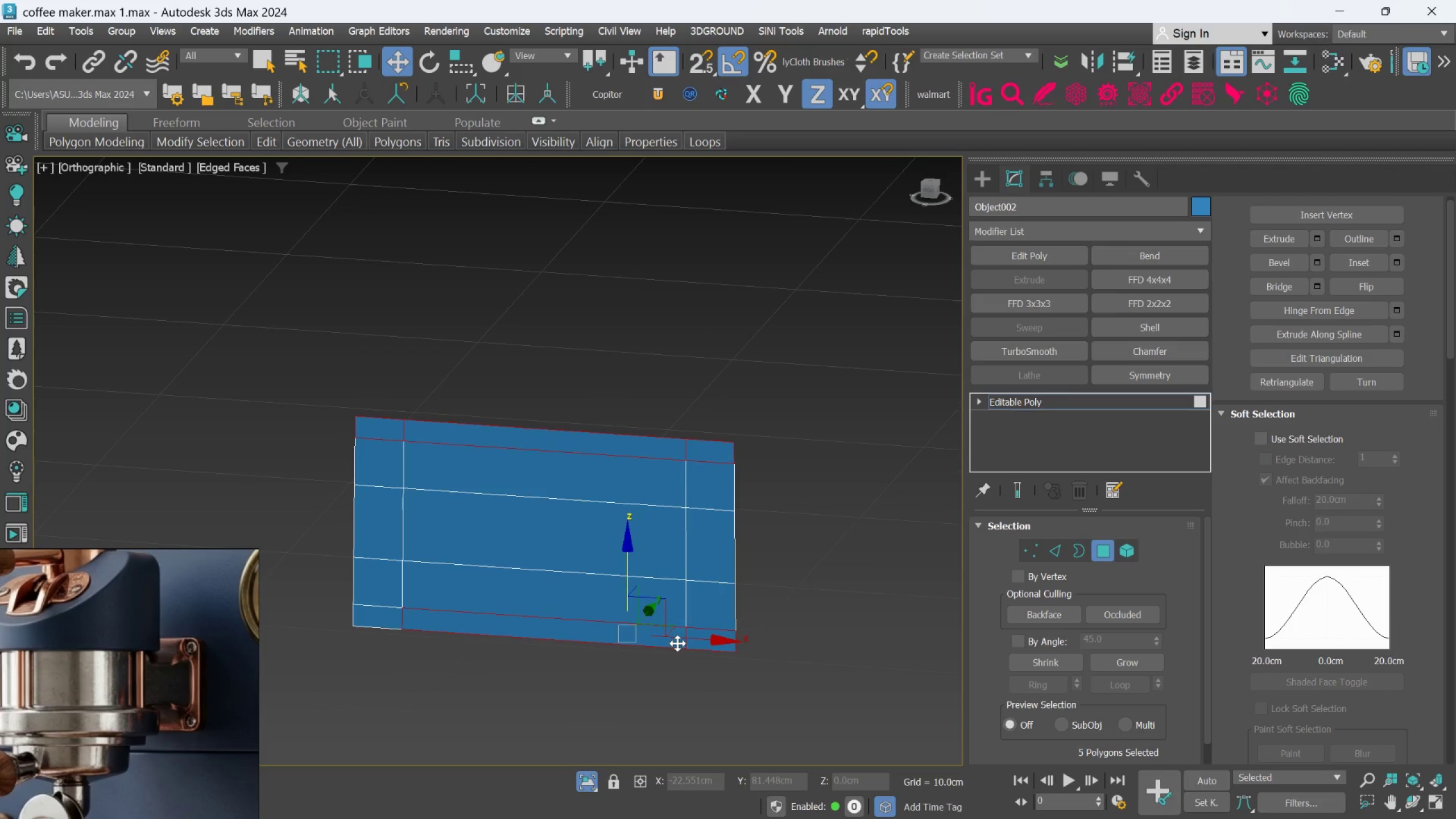 
triple_click([677, 643])
 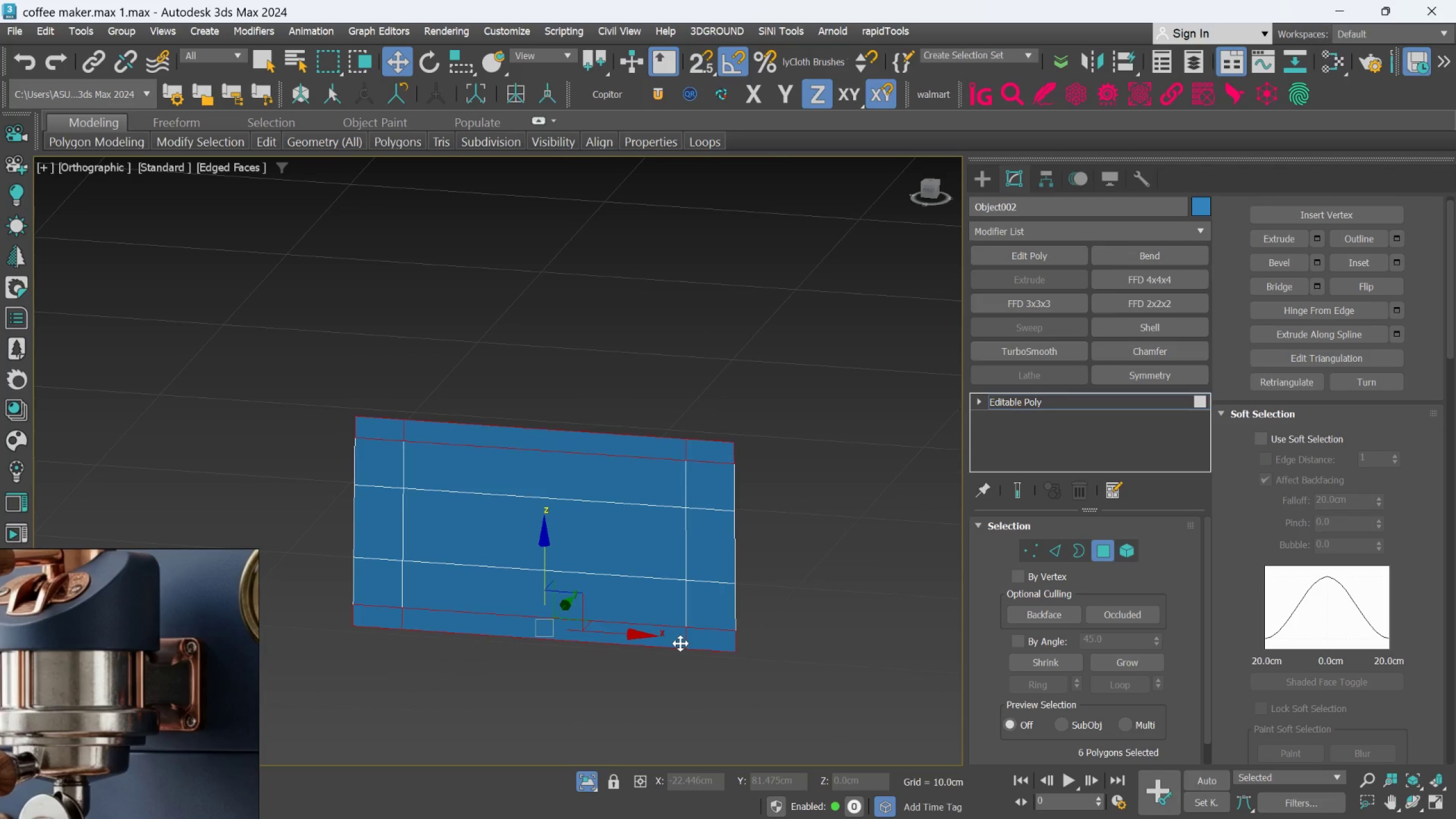 
key(Delete)
 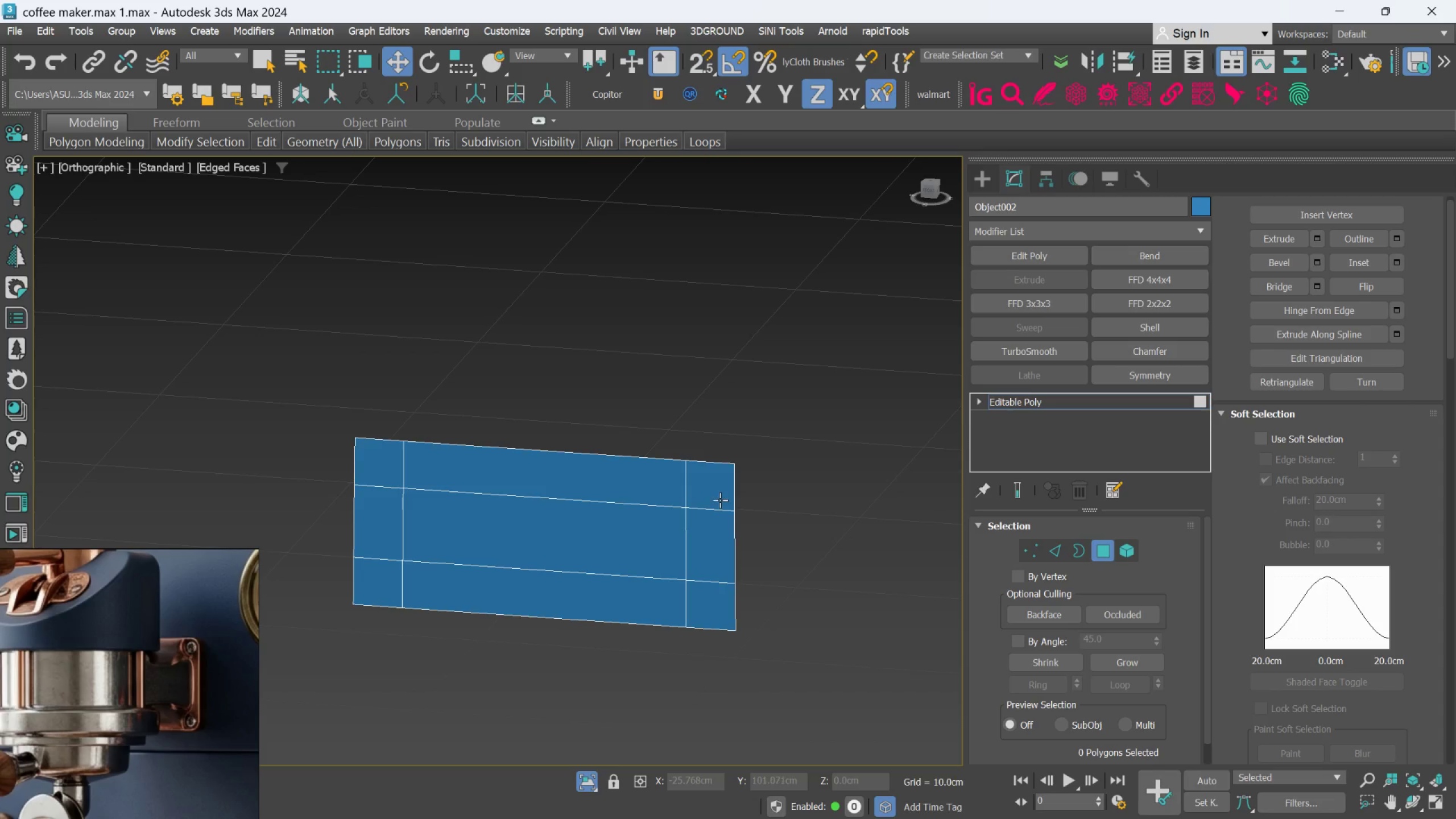 
wait(24.88)
 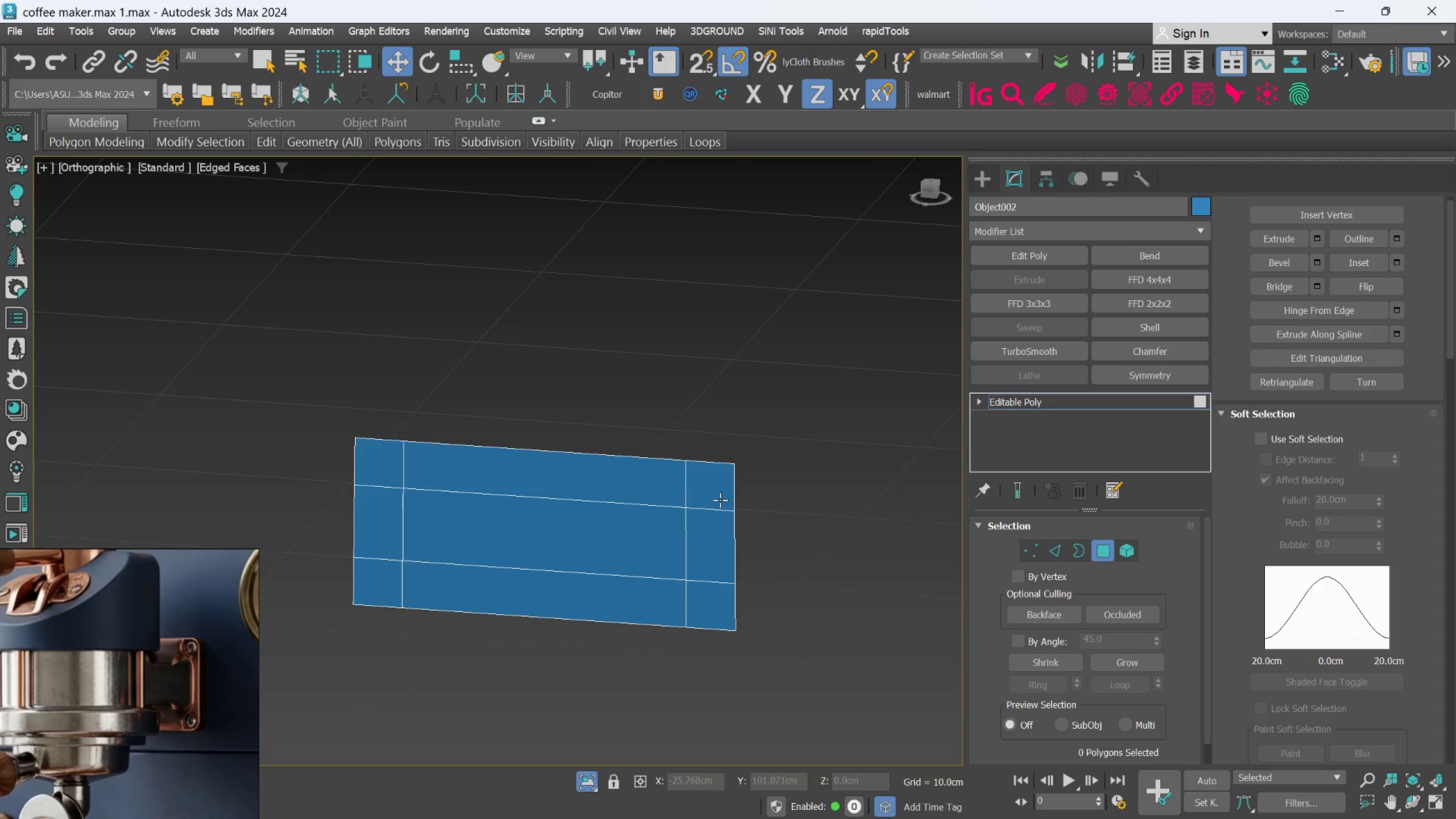 
left_click([1030, 260])
 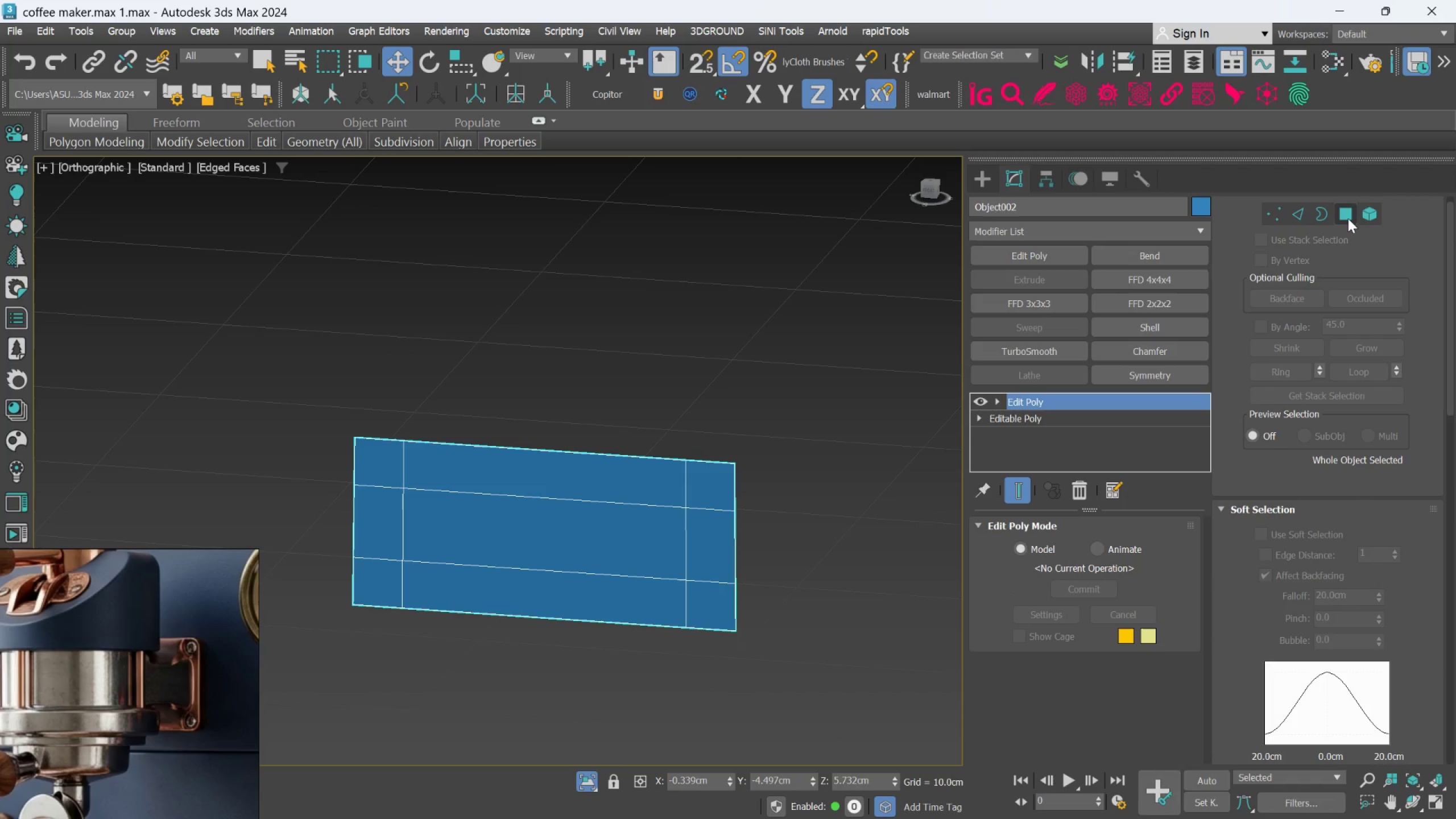 
left_click([1348, 218])
 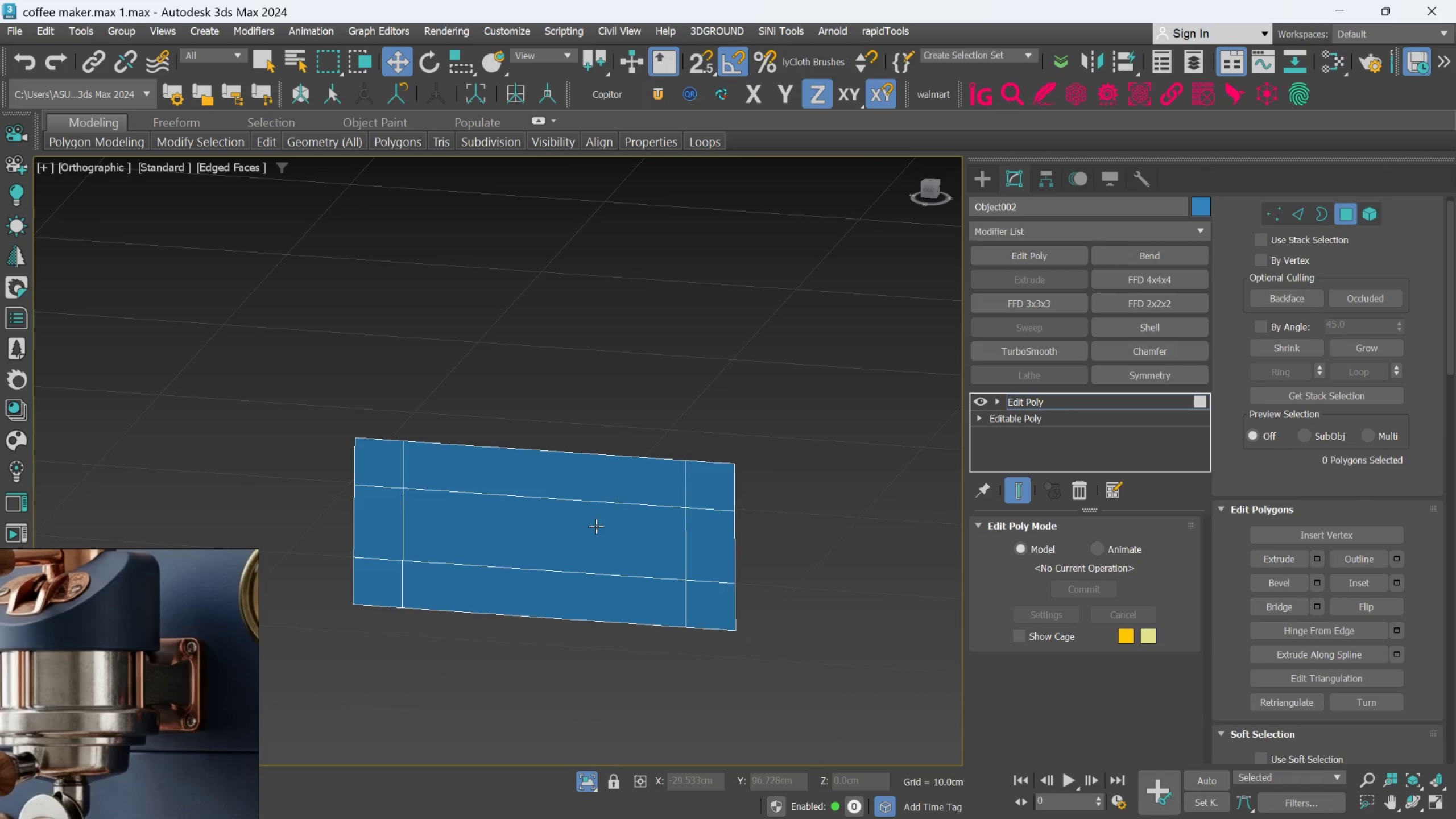 
left_click([582, 545])
 